 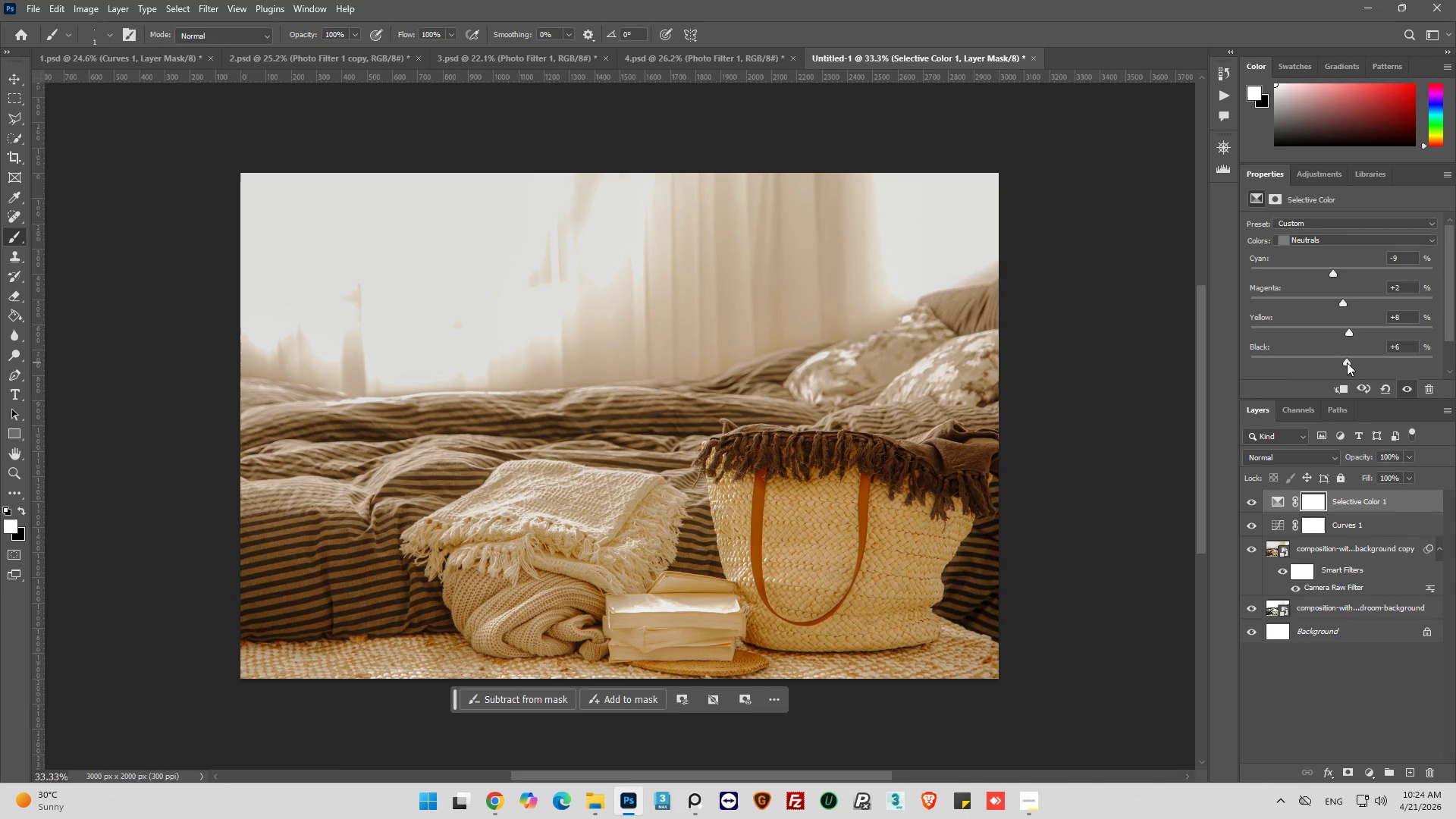 
left_click_drag(start_coordinate=[1347, 362], to_coordinate=[1343, 361])
 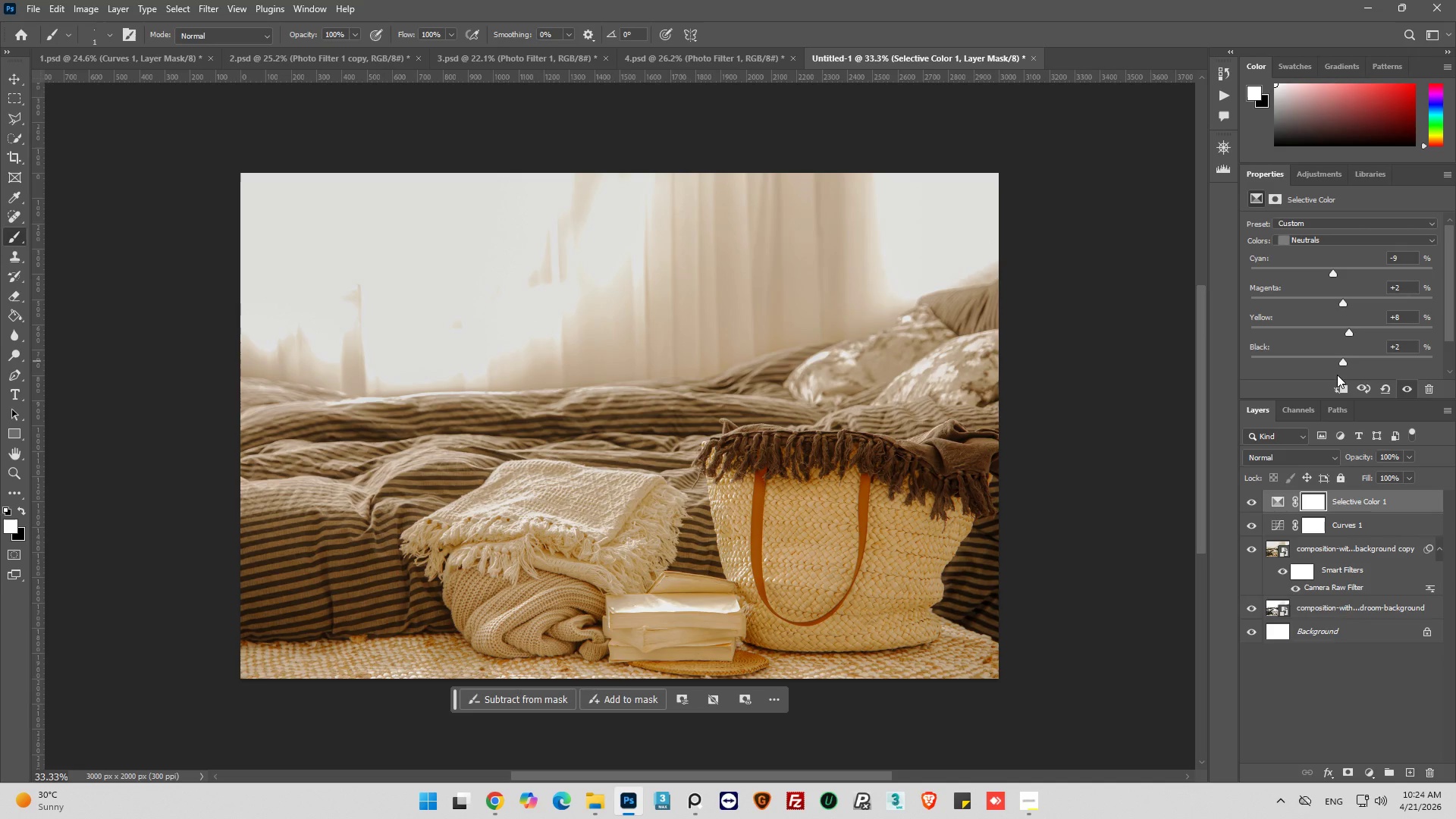 
wait(9.97)
 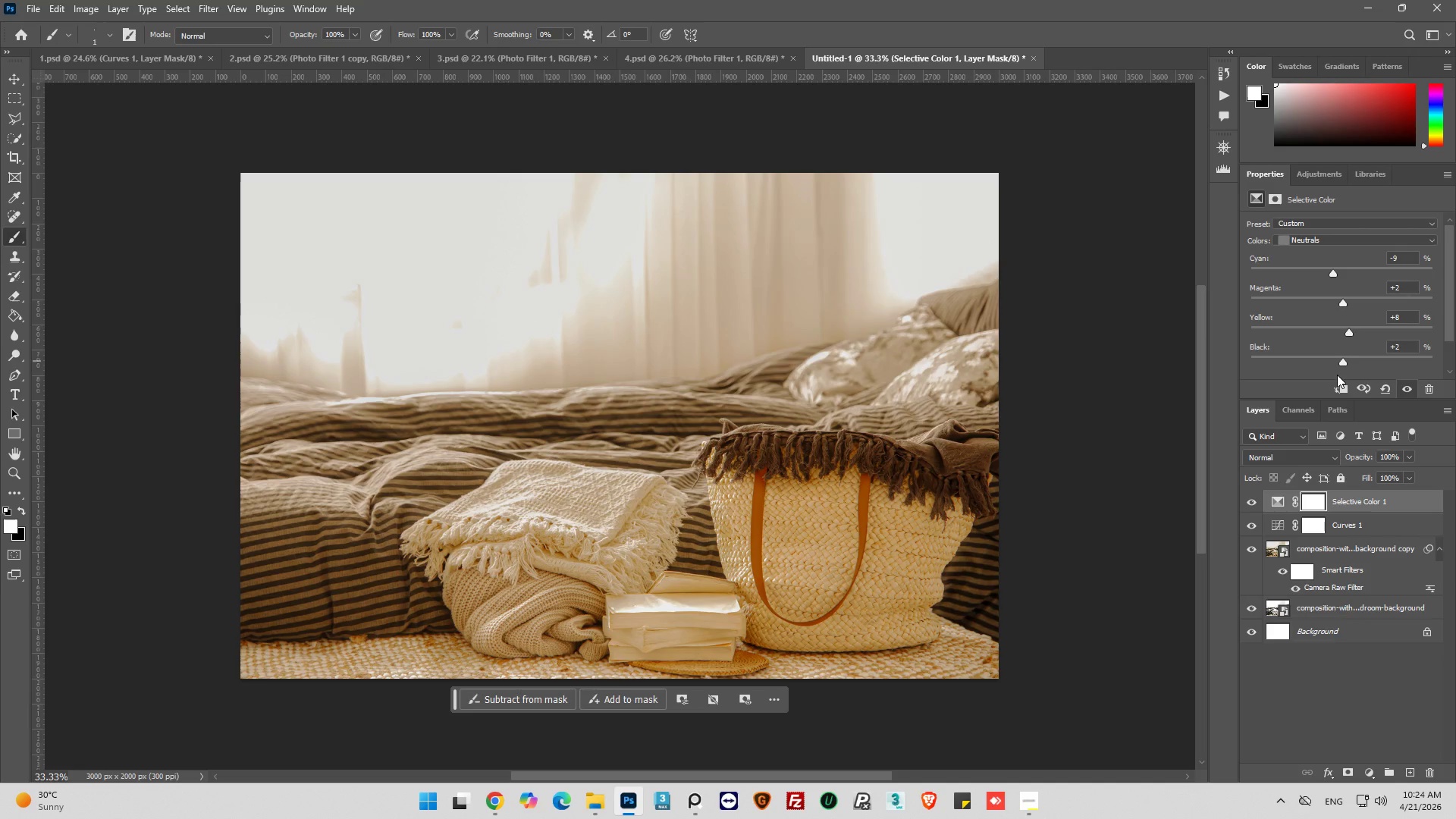 
left_click([1279, 501])
 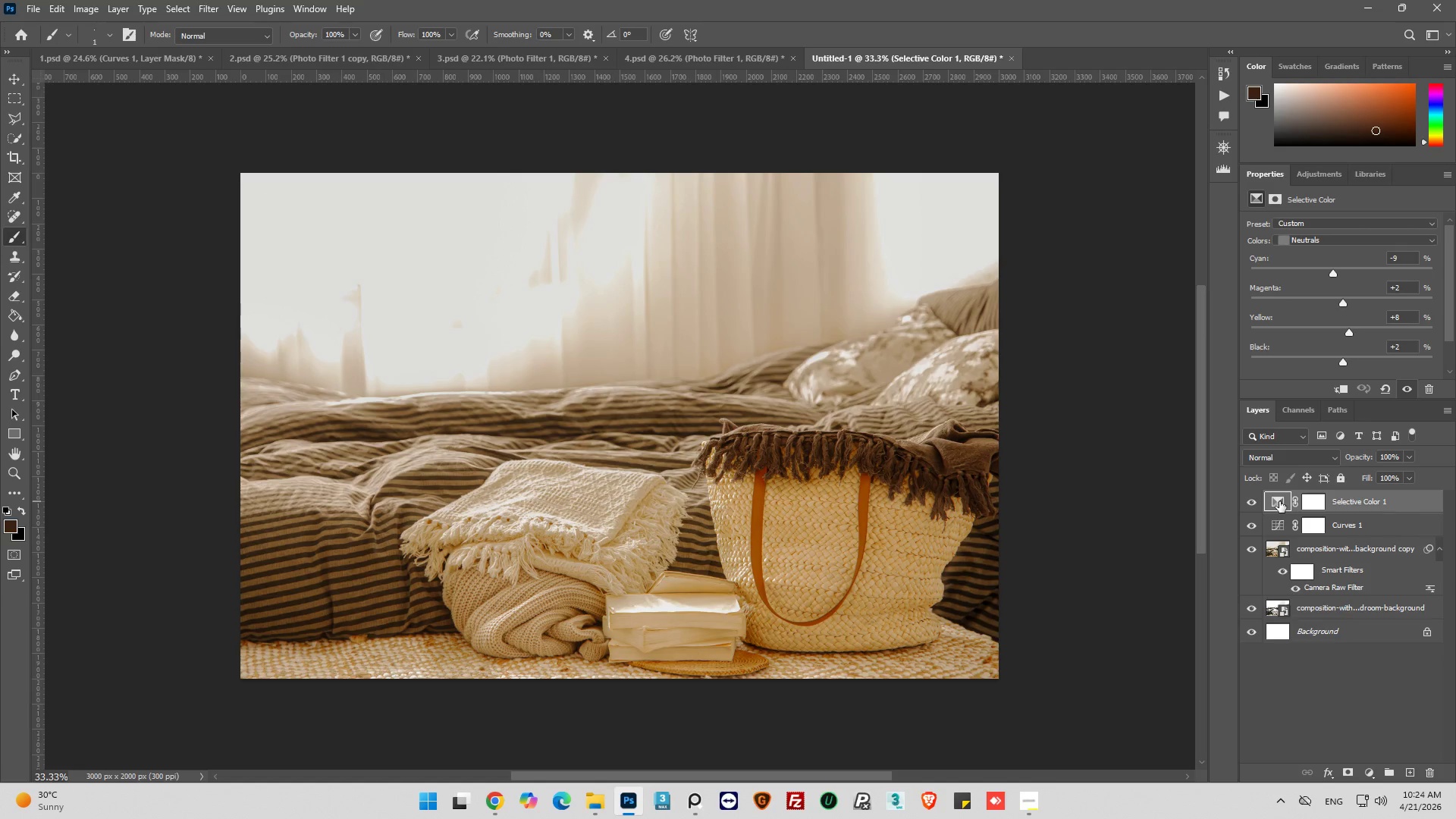 
wait(17.84)
 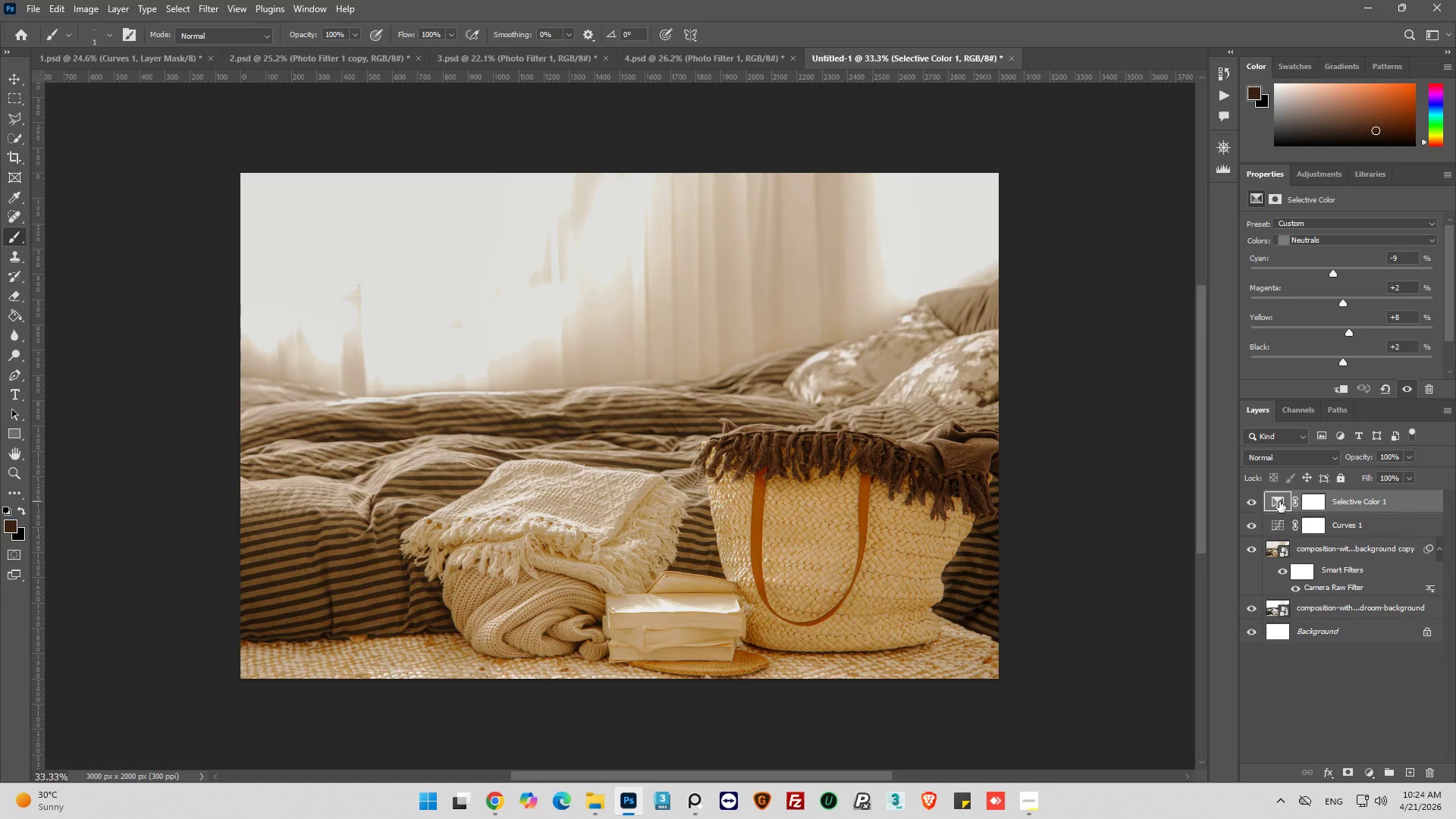 
left_click([1373, 241])
 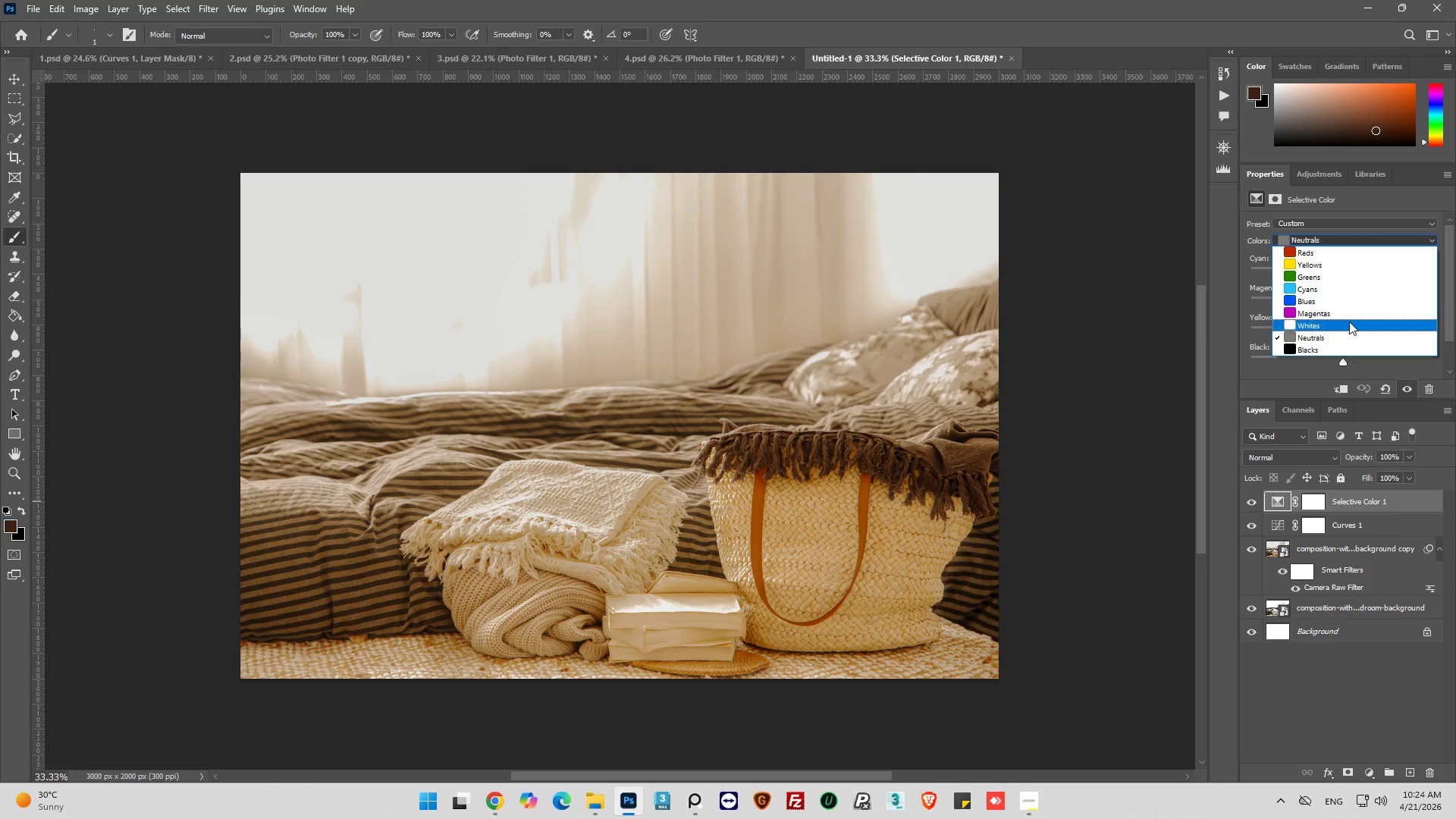 
left_click([1349, 323])
 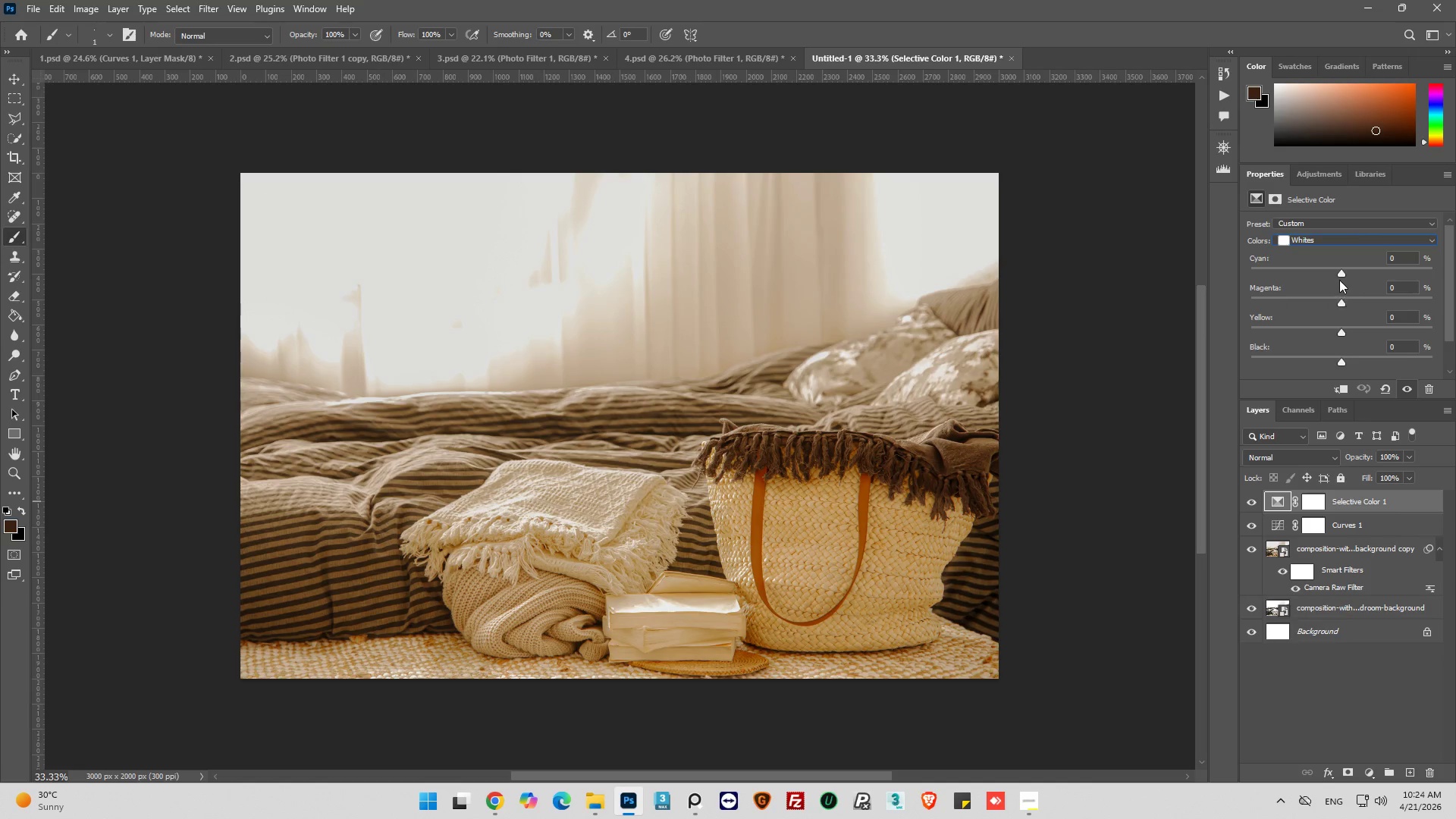 
left_click_drag(start_coordinate=[1341, 274], to_coordinate=[1332, 309])
 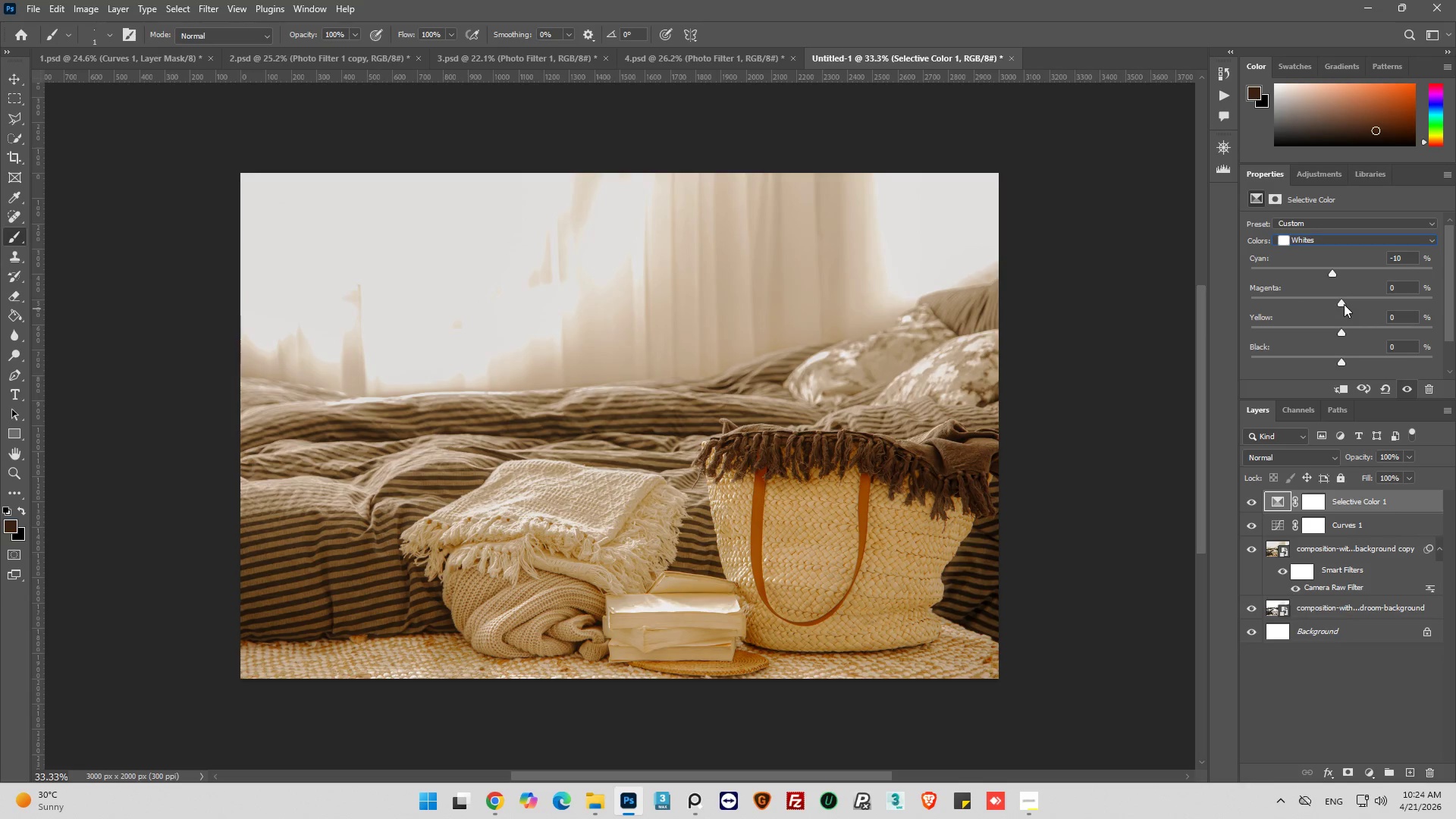 
left_click_drag(start_coordinate=[1342, 306], to_coordinate=[1351, 311])
 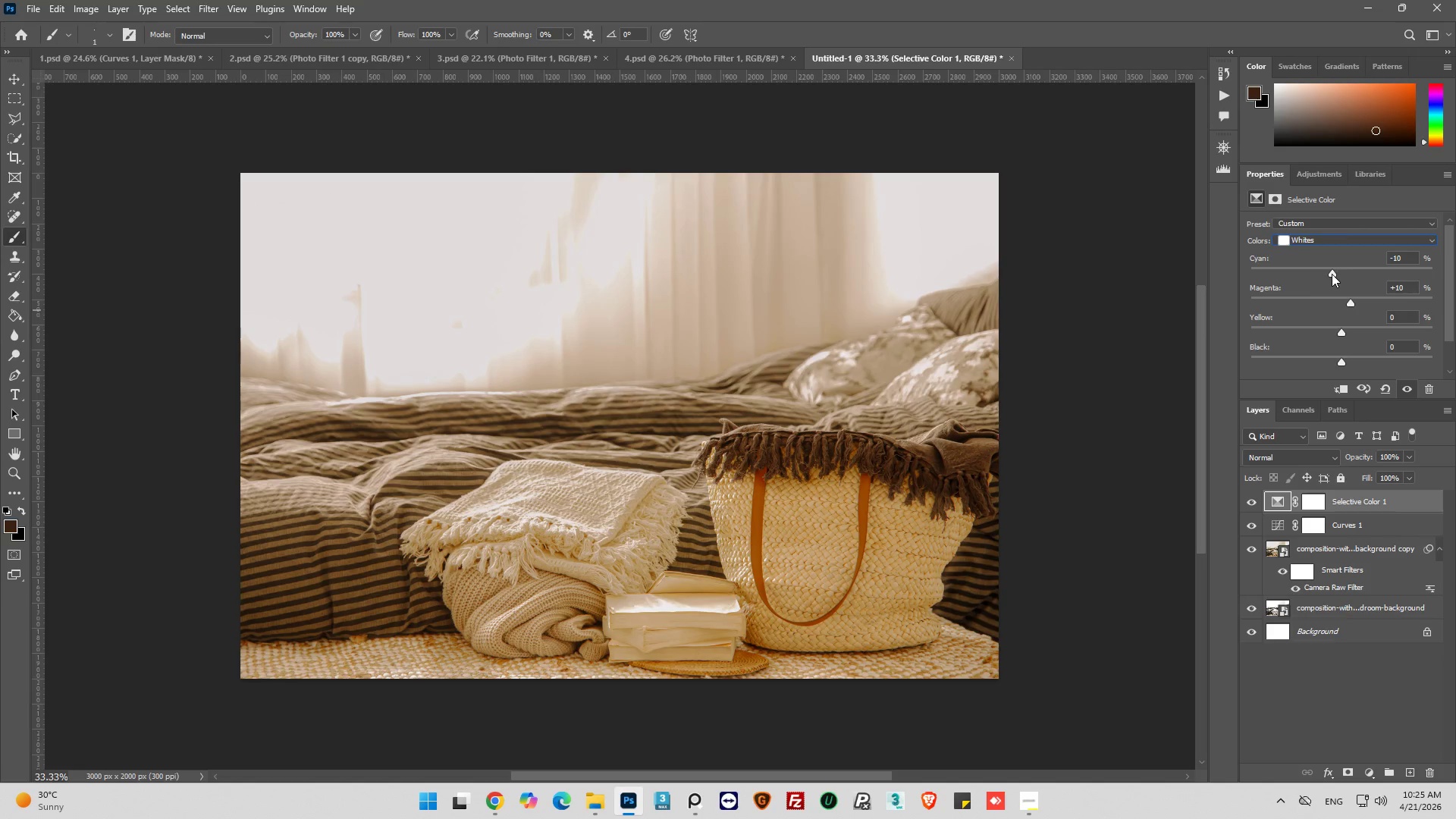 
left_click_drag(start_coordinate=[1332, 274], to_coordinate=[1316, 298])
 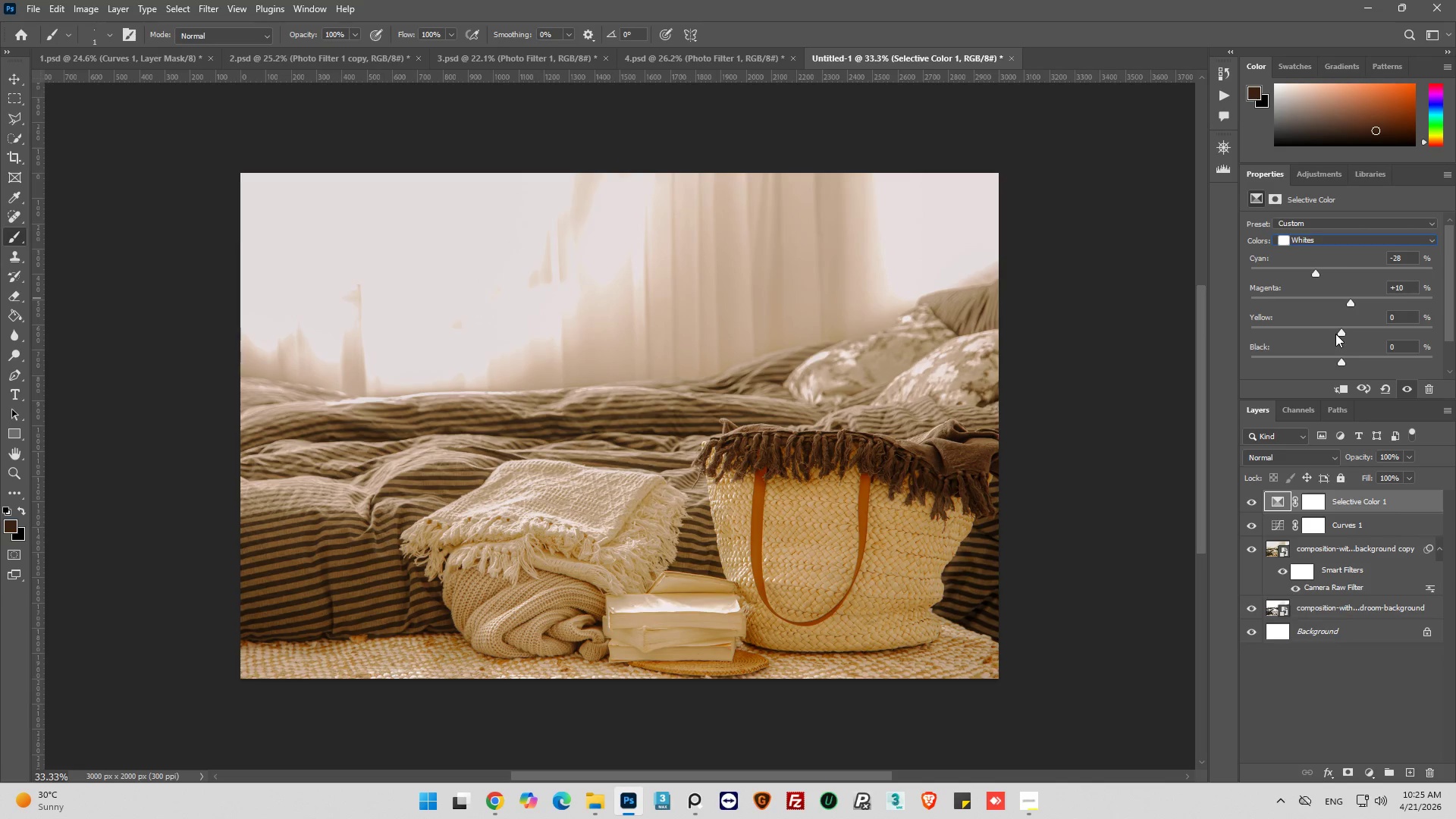 
left_click_drag(start_coordinate=[1343, 330], to_coordinate=[1360, 351])
 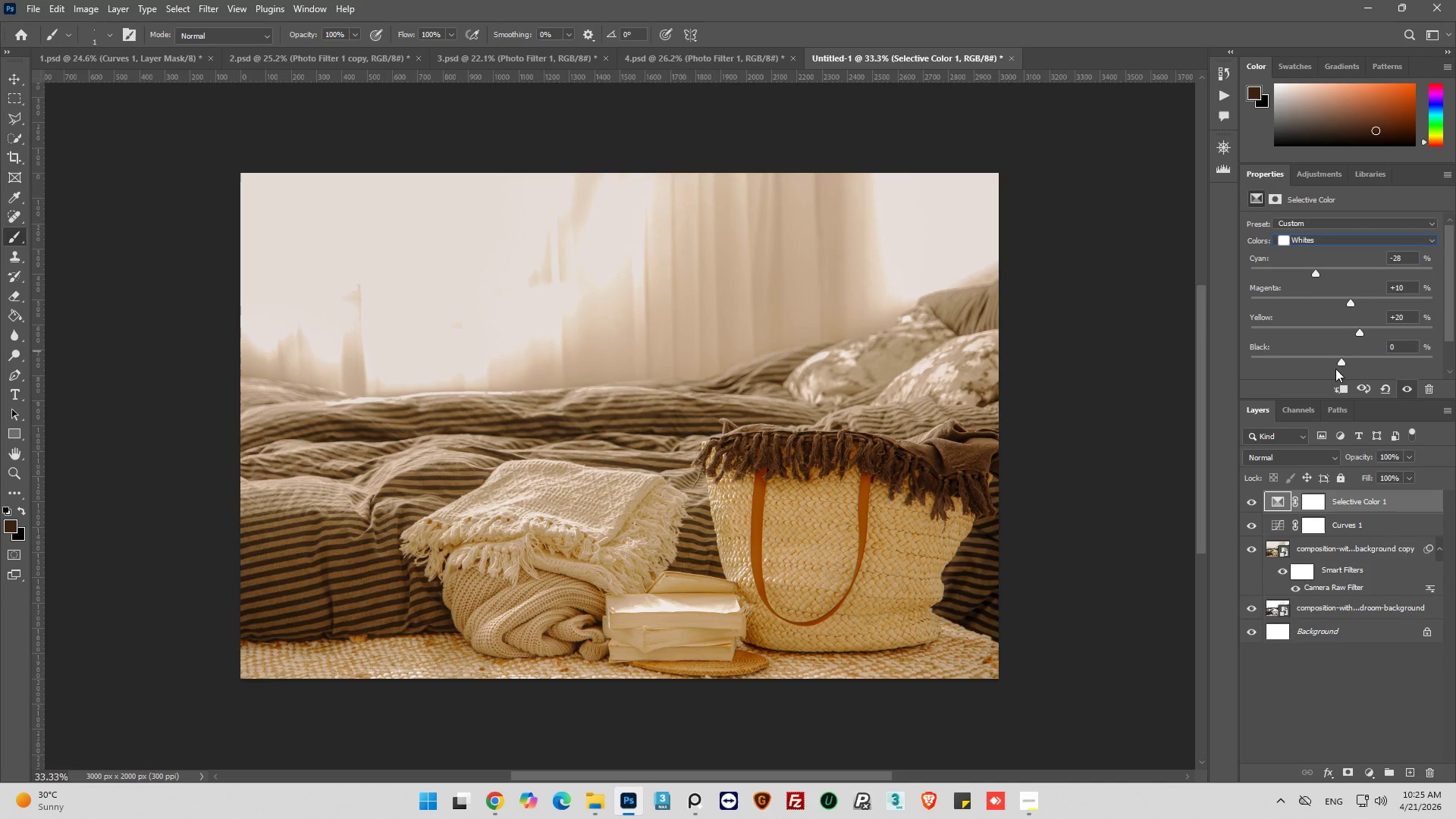 
left_click_drag(start_coordinate=[1340, 363], to_coordinate=[1345, 383])
 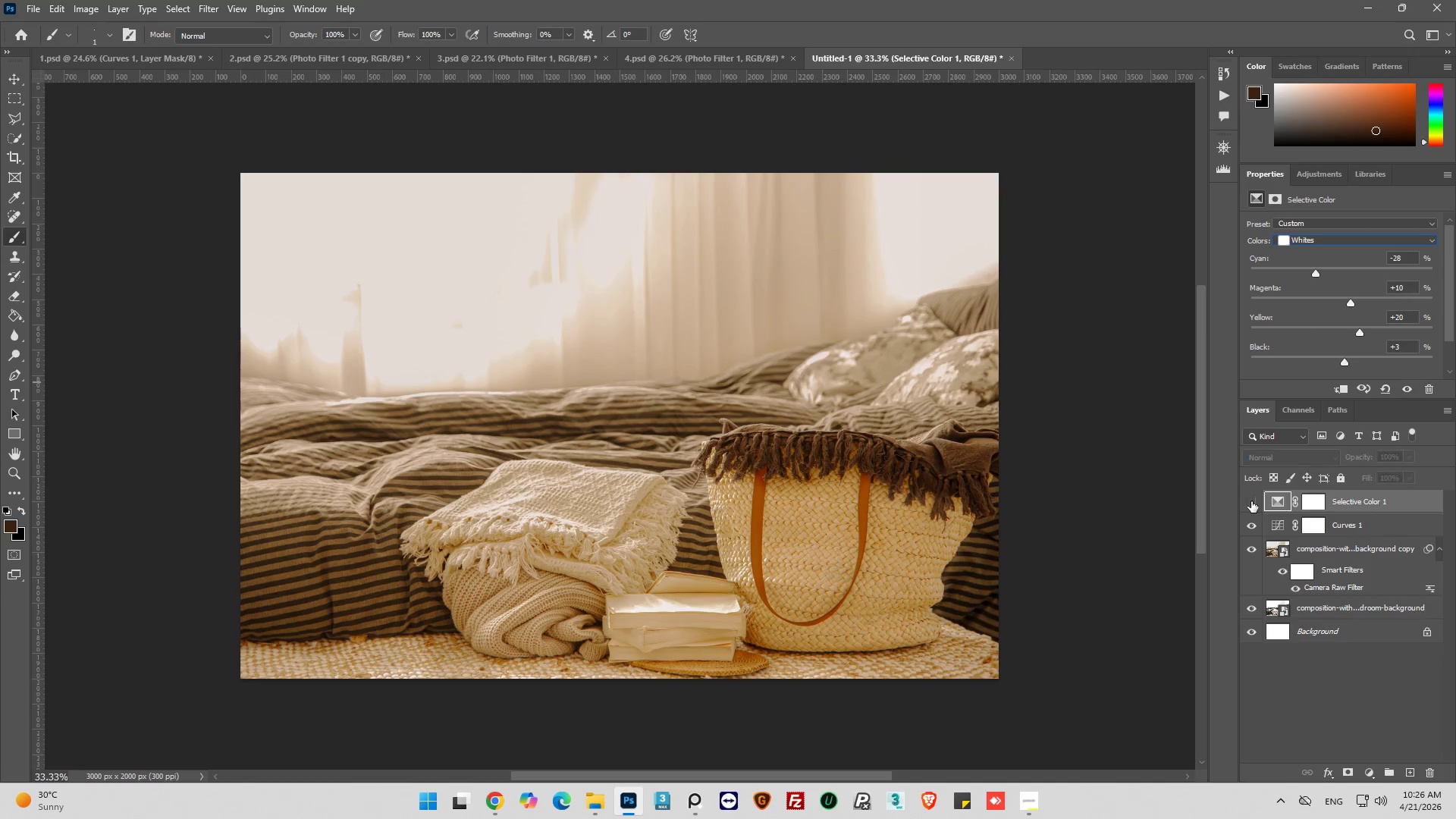 
left_click([1251, 501])
 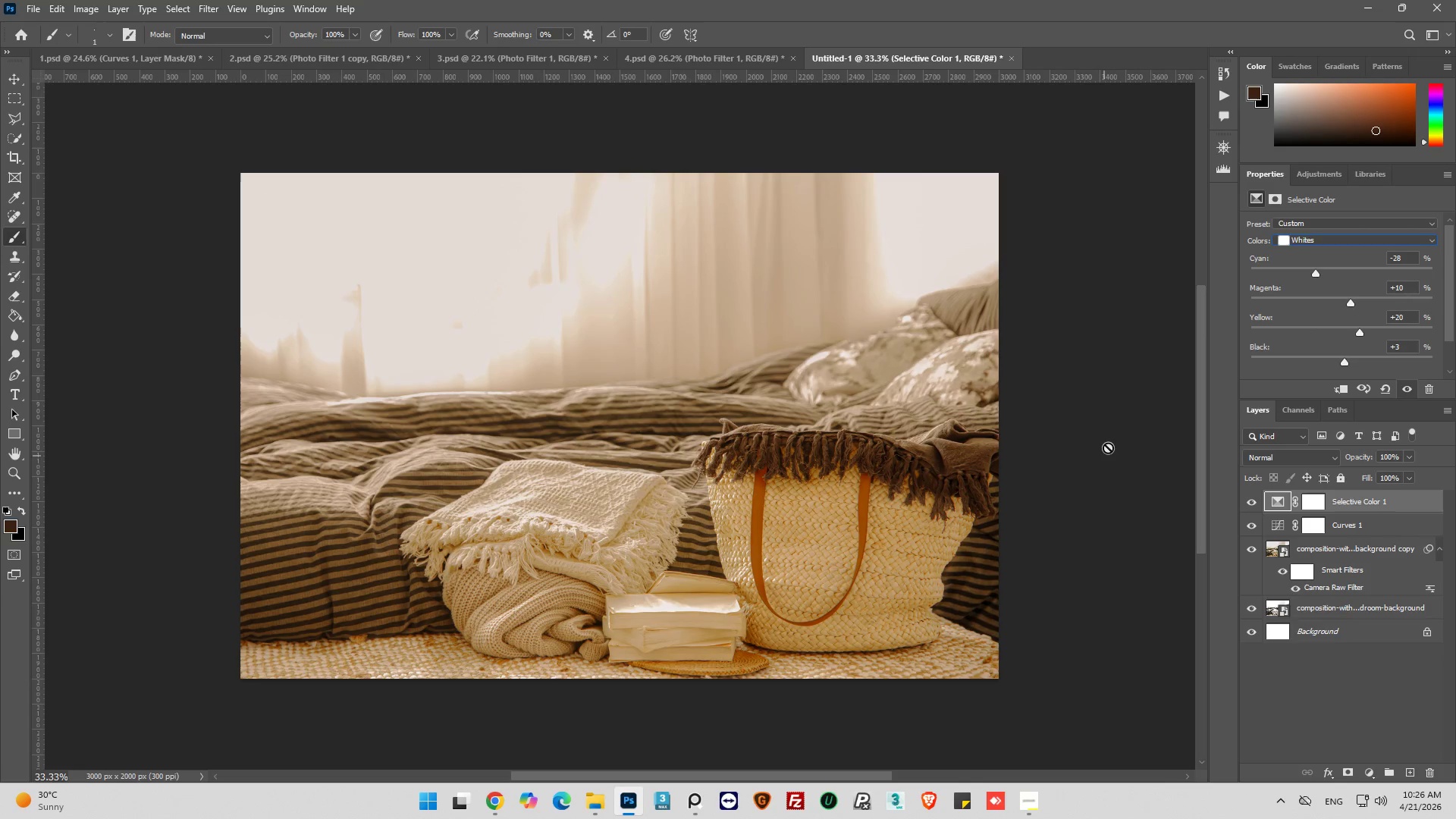 
key(Alt+AltLeft)
 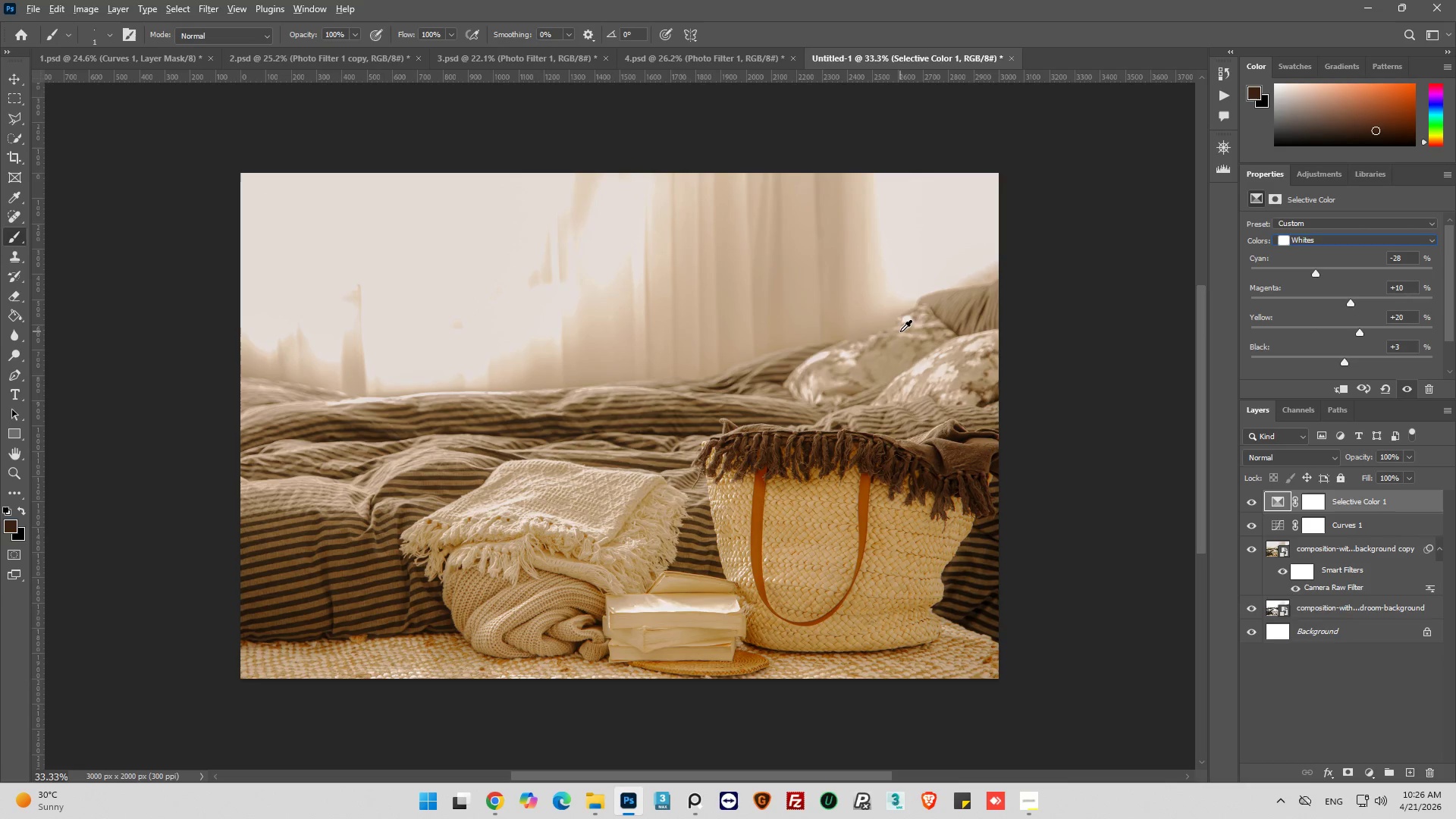 
scroll: coordinate [900, 331], scroll_direction: down, amount: 2.0
 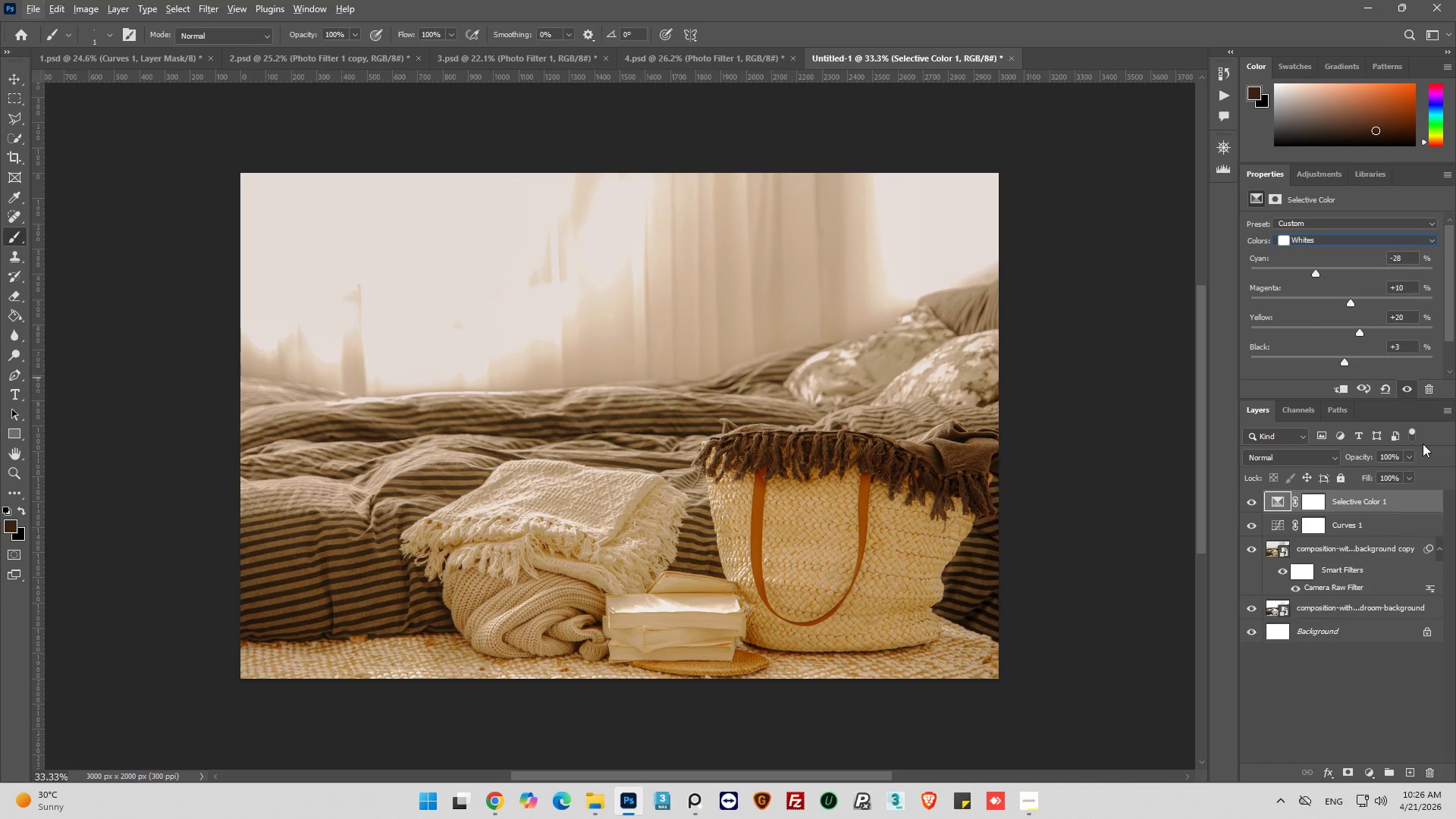 
wait(8.11)
 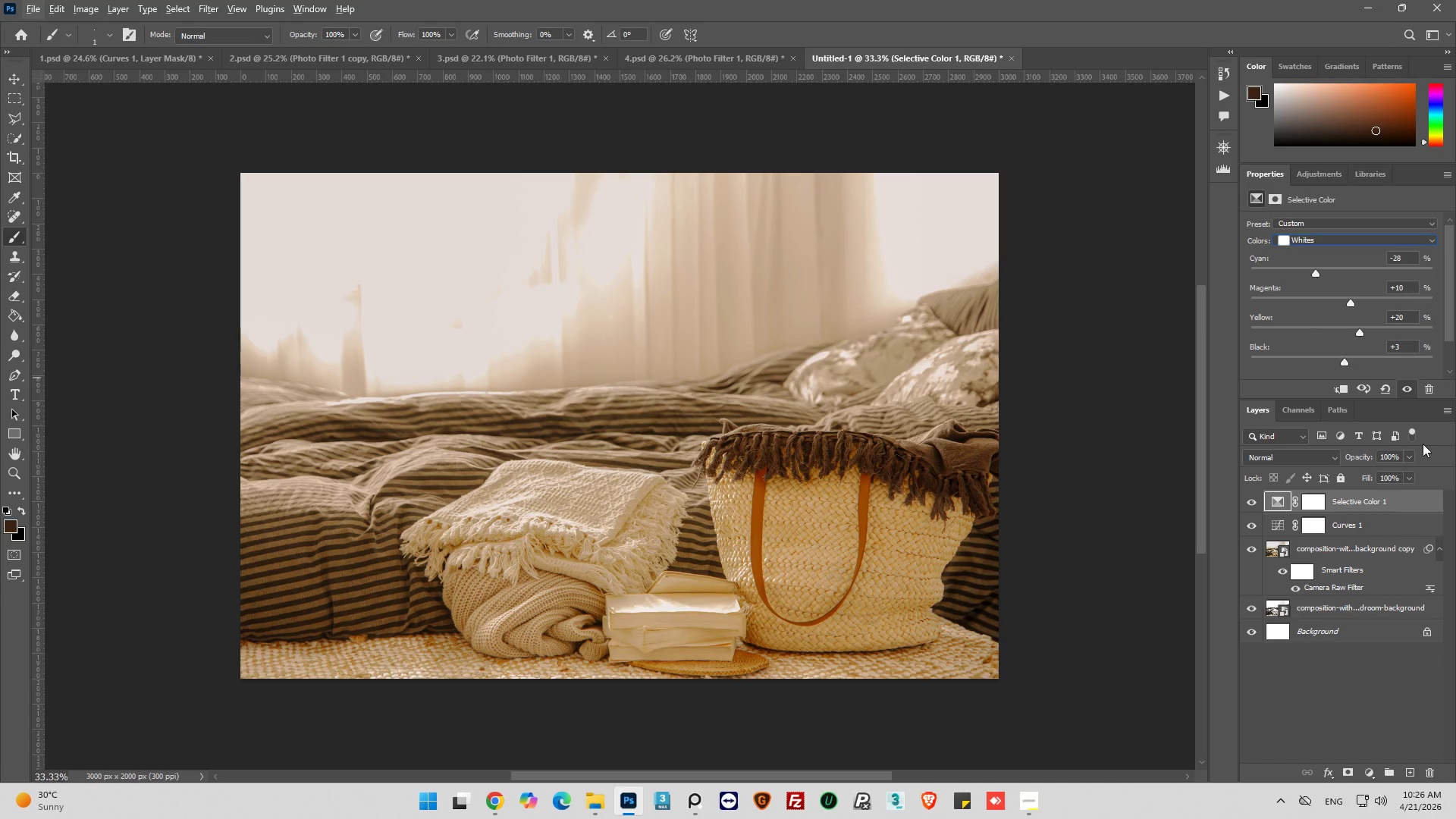 
left_click([1368, 773])
 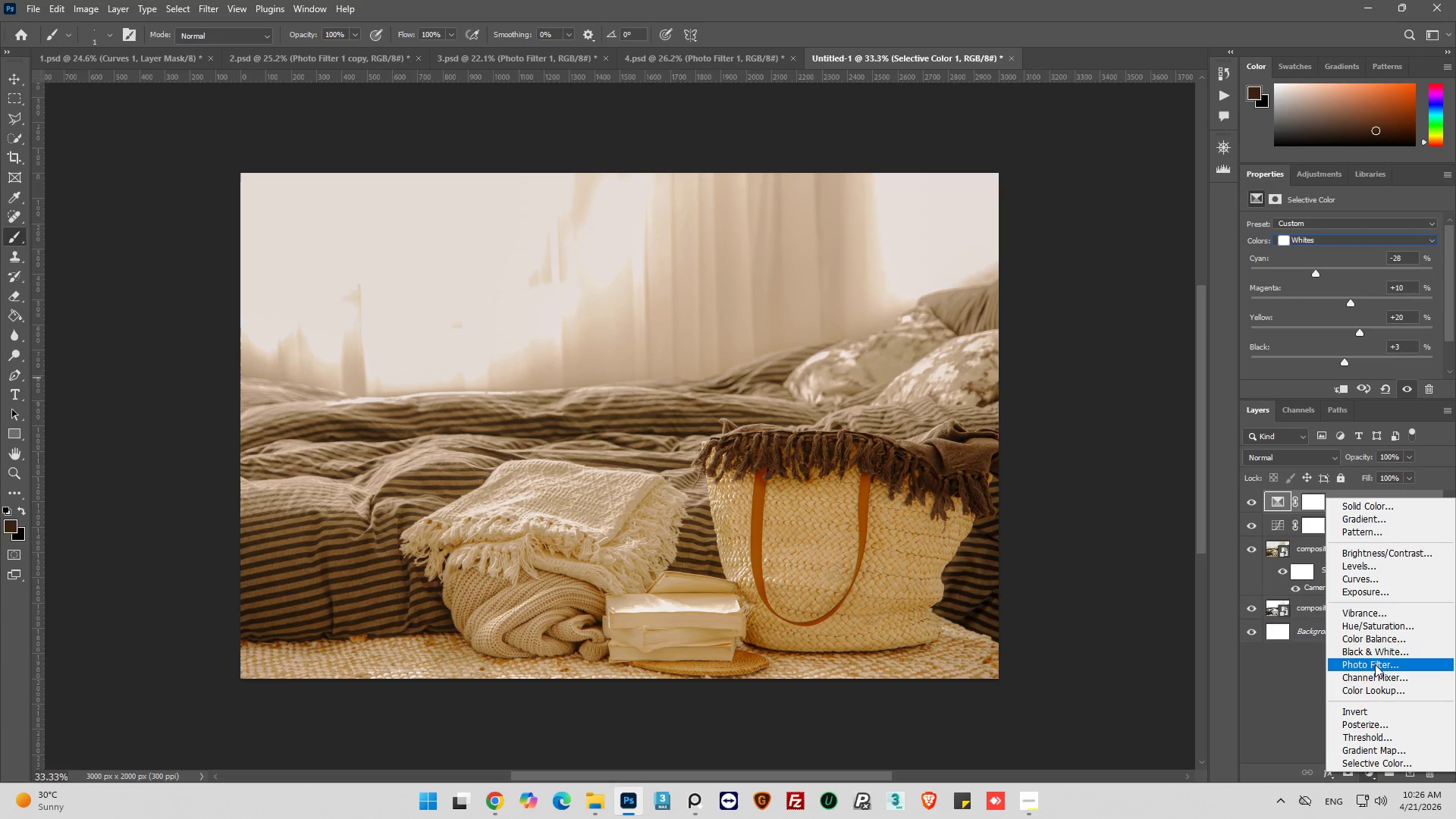 
left_click([1368, 639])
 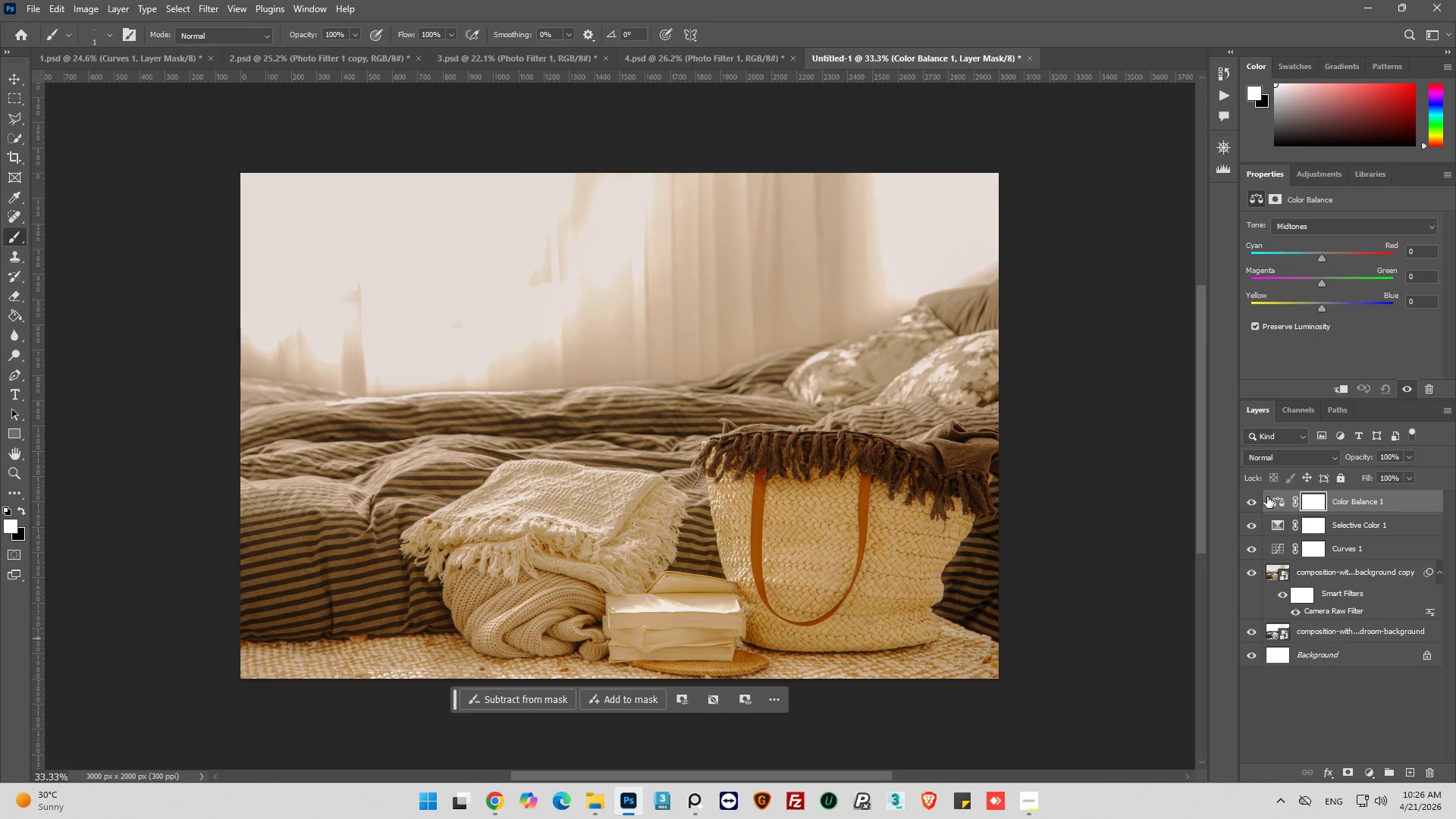 
left_click([1276, 502])
 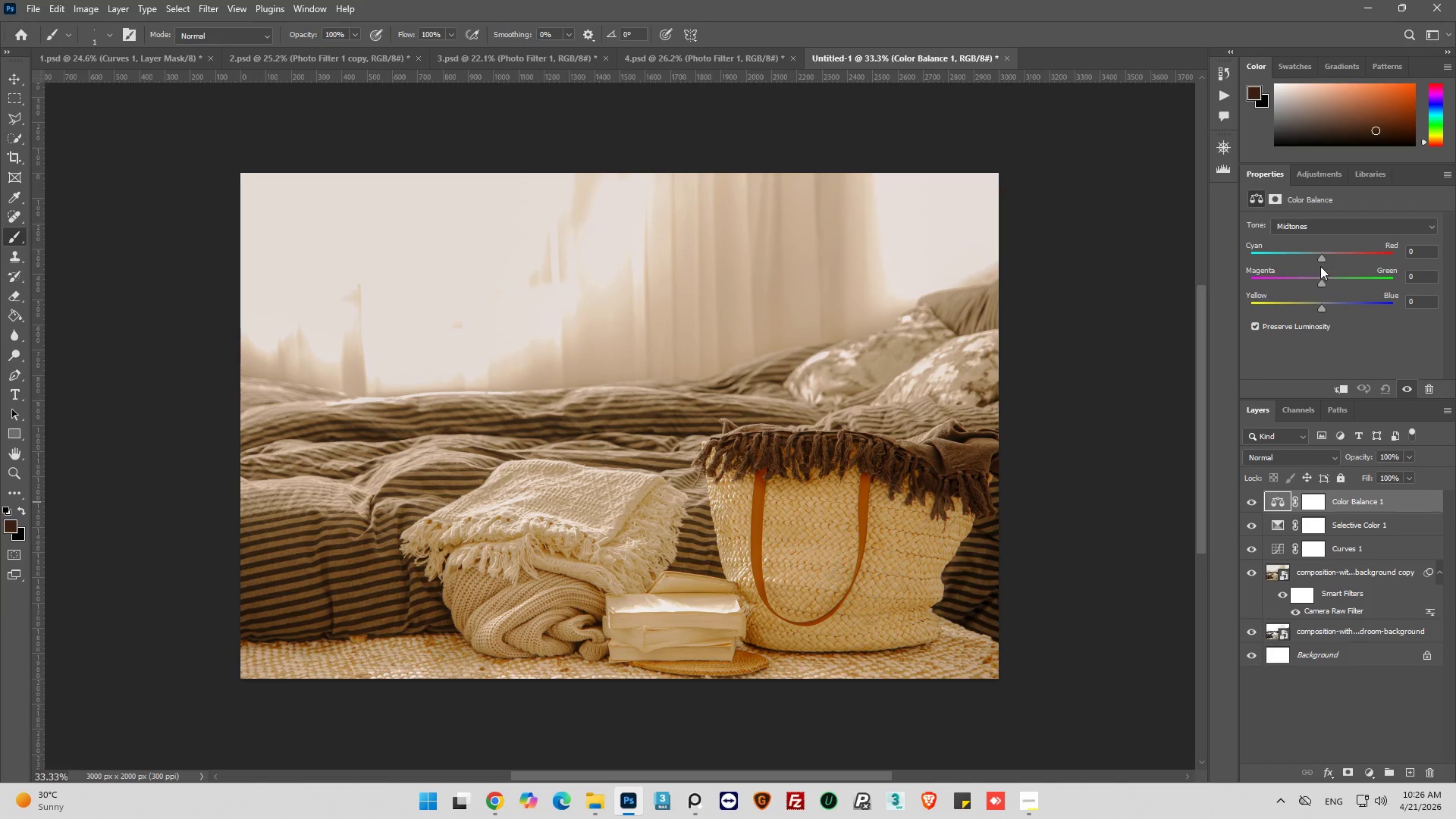 
left_click_drag(start_coordinate=[1321, 260], to_coordinate=[1331, 263])
 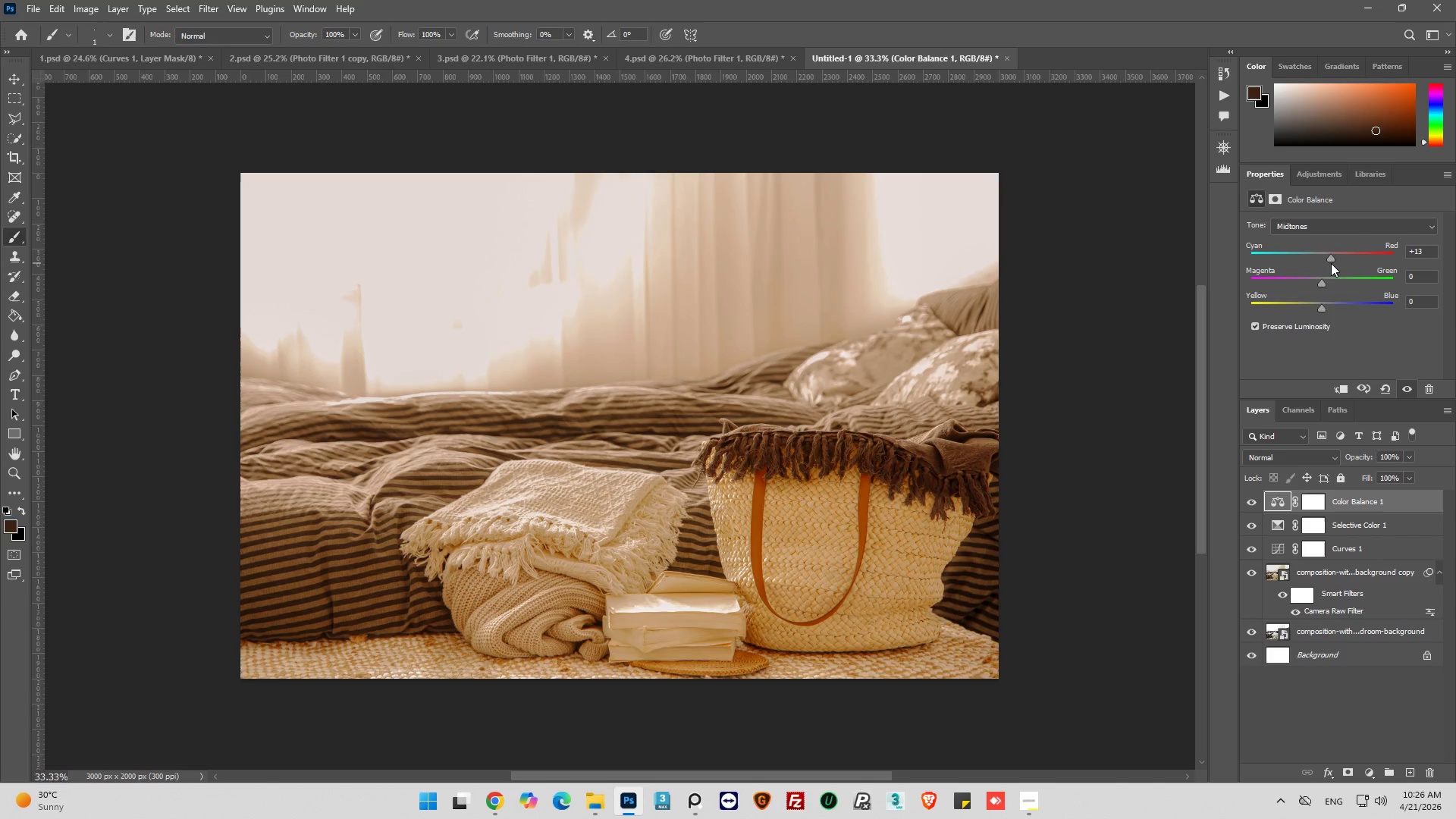 
left_click_drag(start_coordinate=[1331, 255], to_coordinate=[1332, 259])
 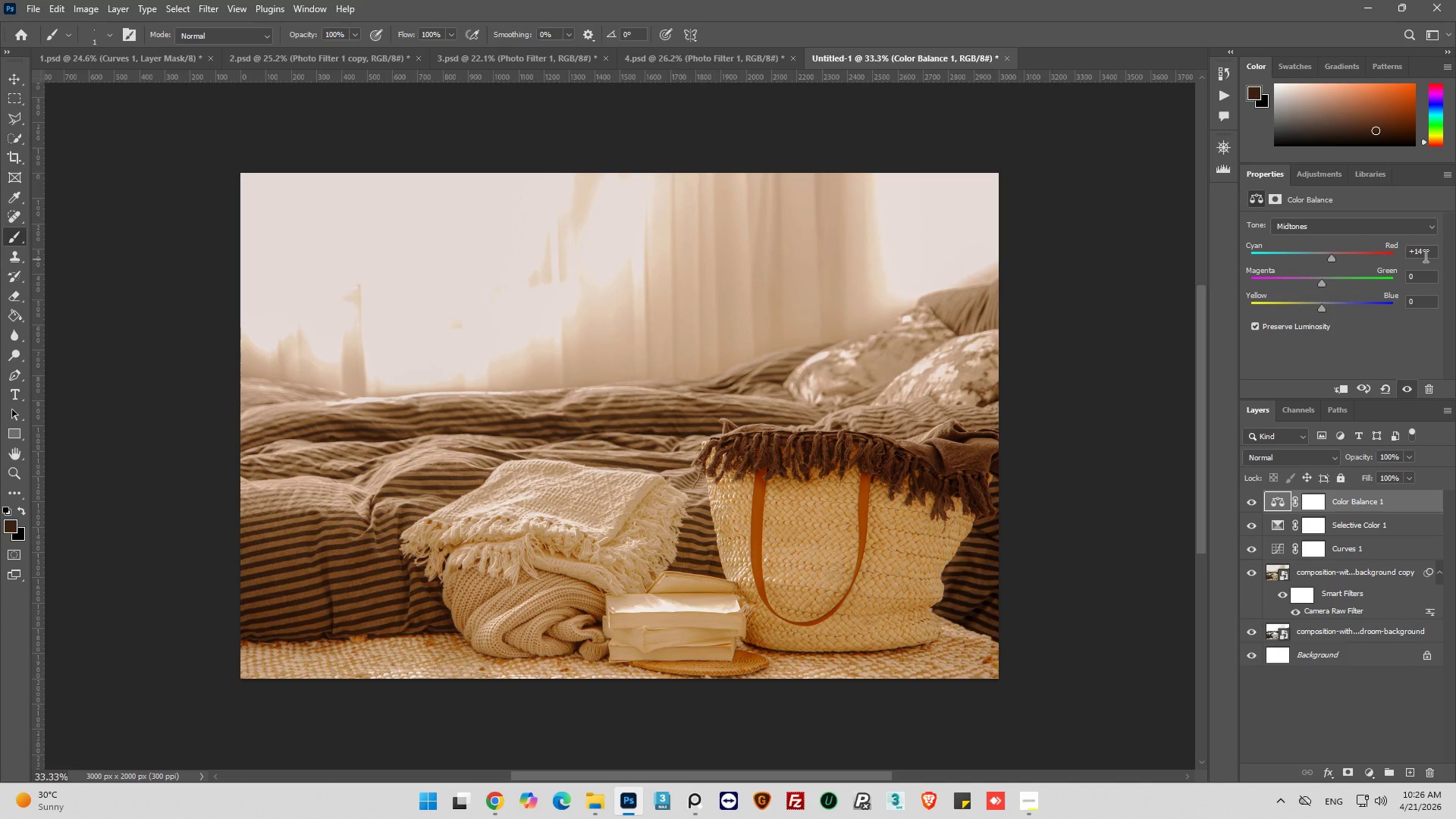 
left_click([1424, 256])
 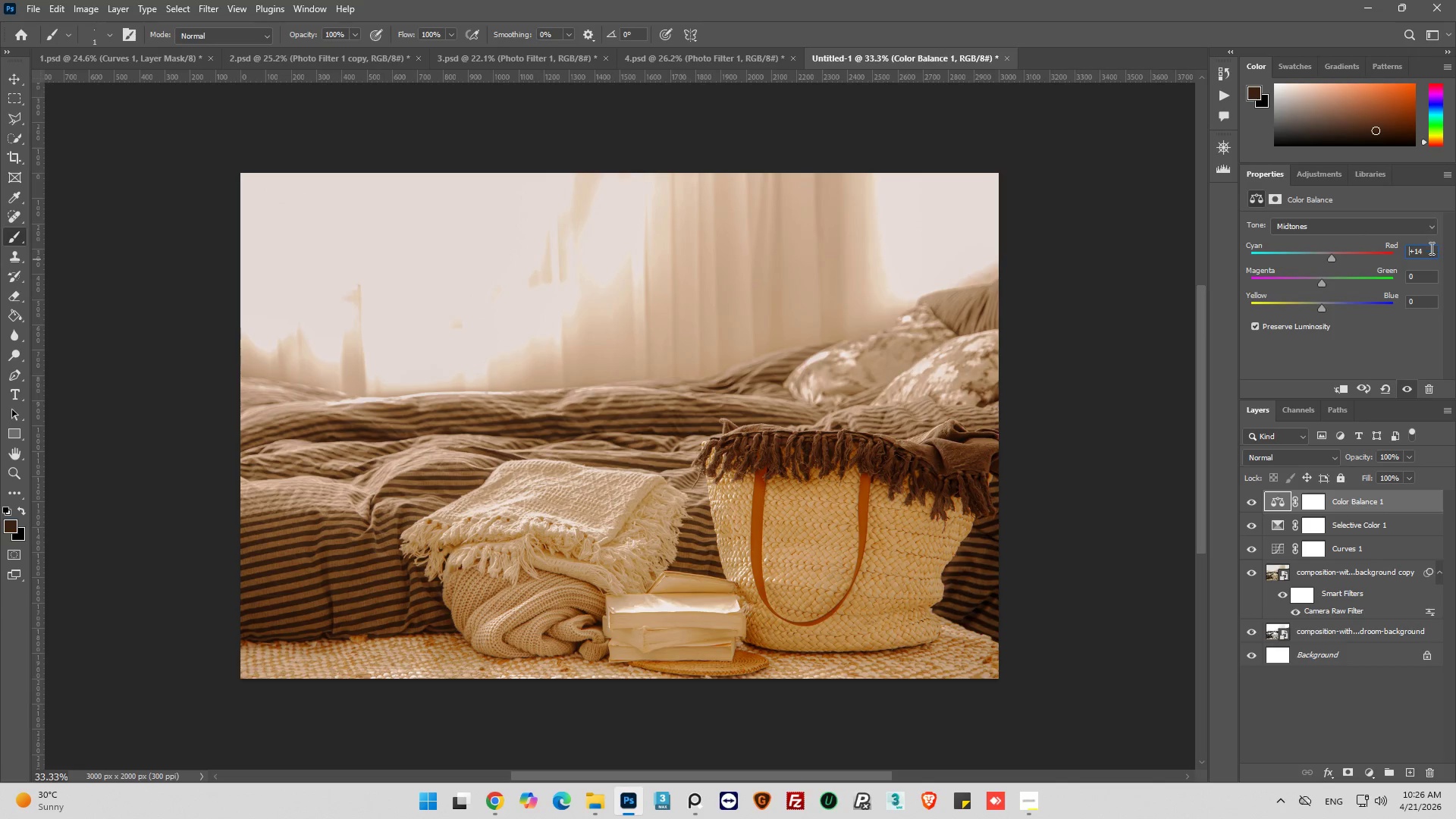 
left_click([1430, 248])
 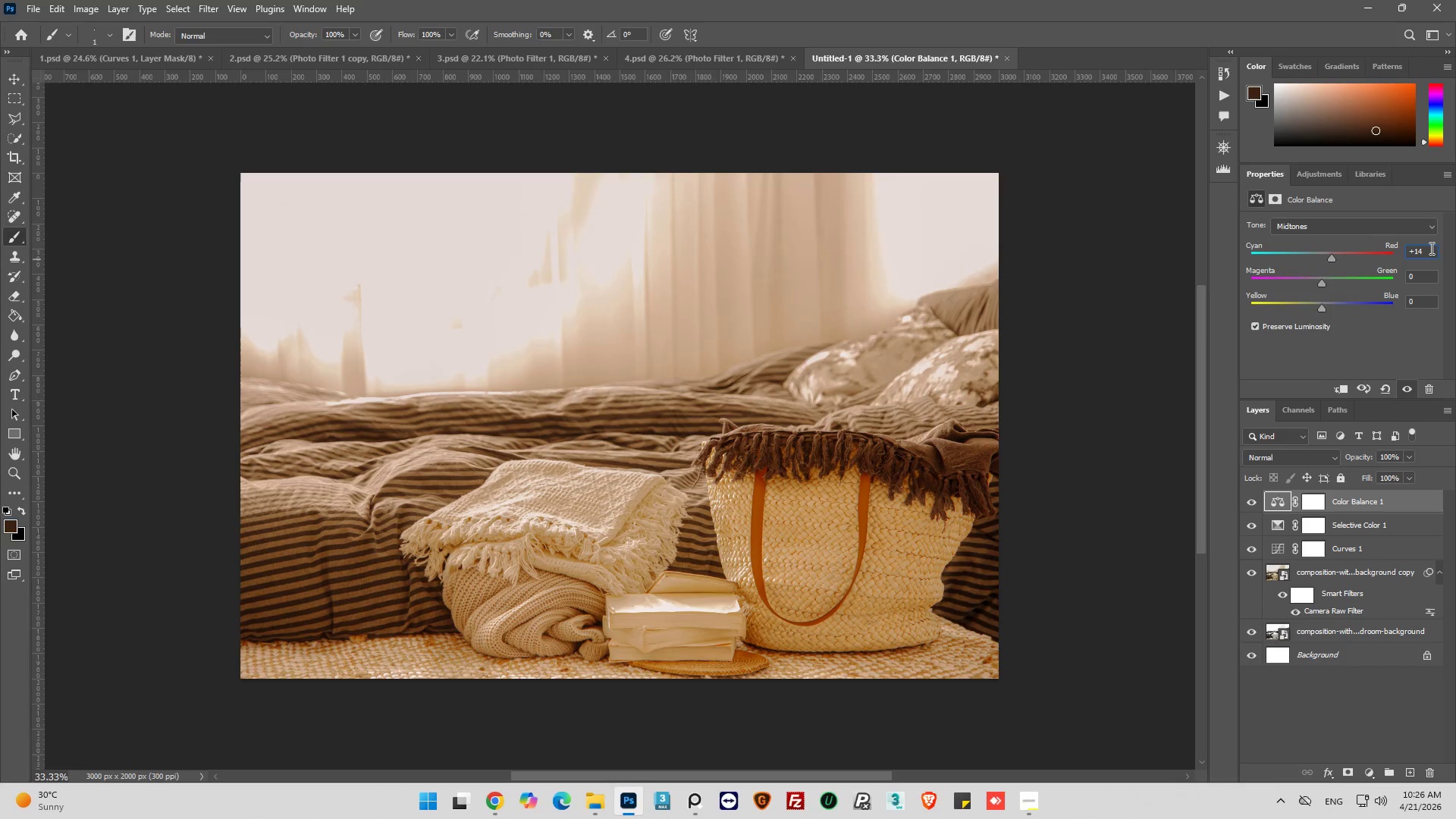 
key(Backspace)
 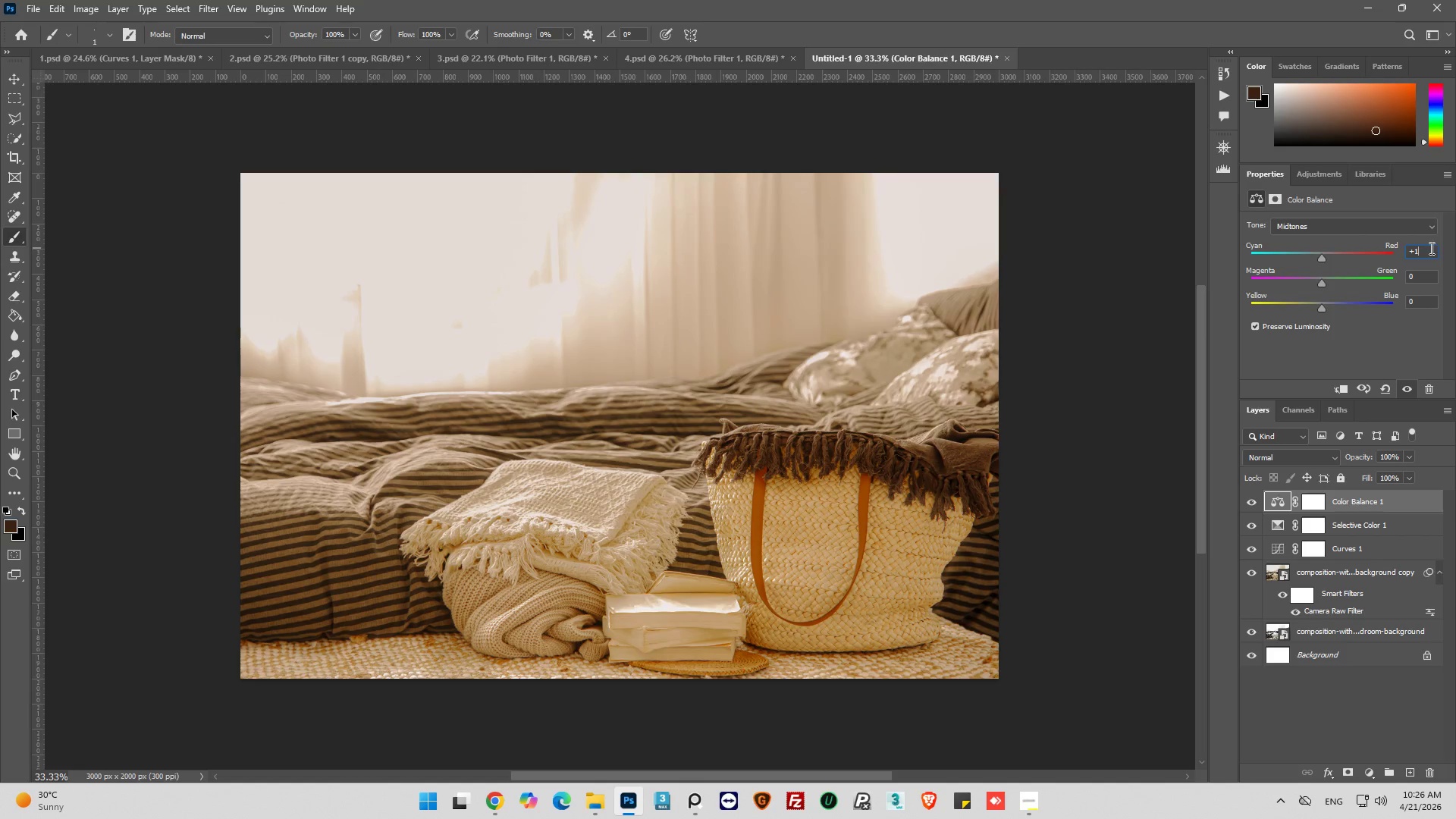 
key(5)
 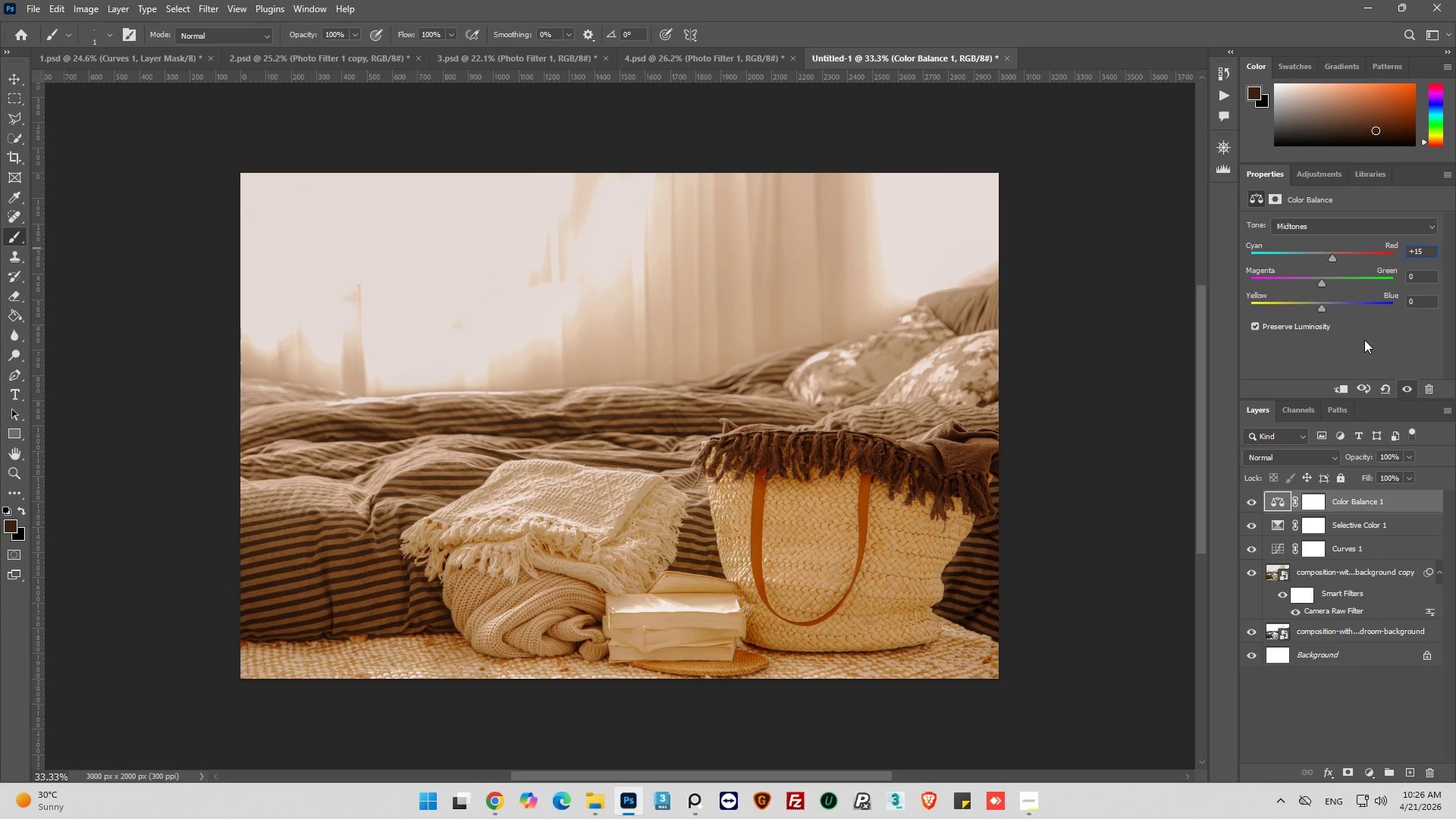 
left_click([1370, 337])
 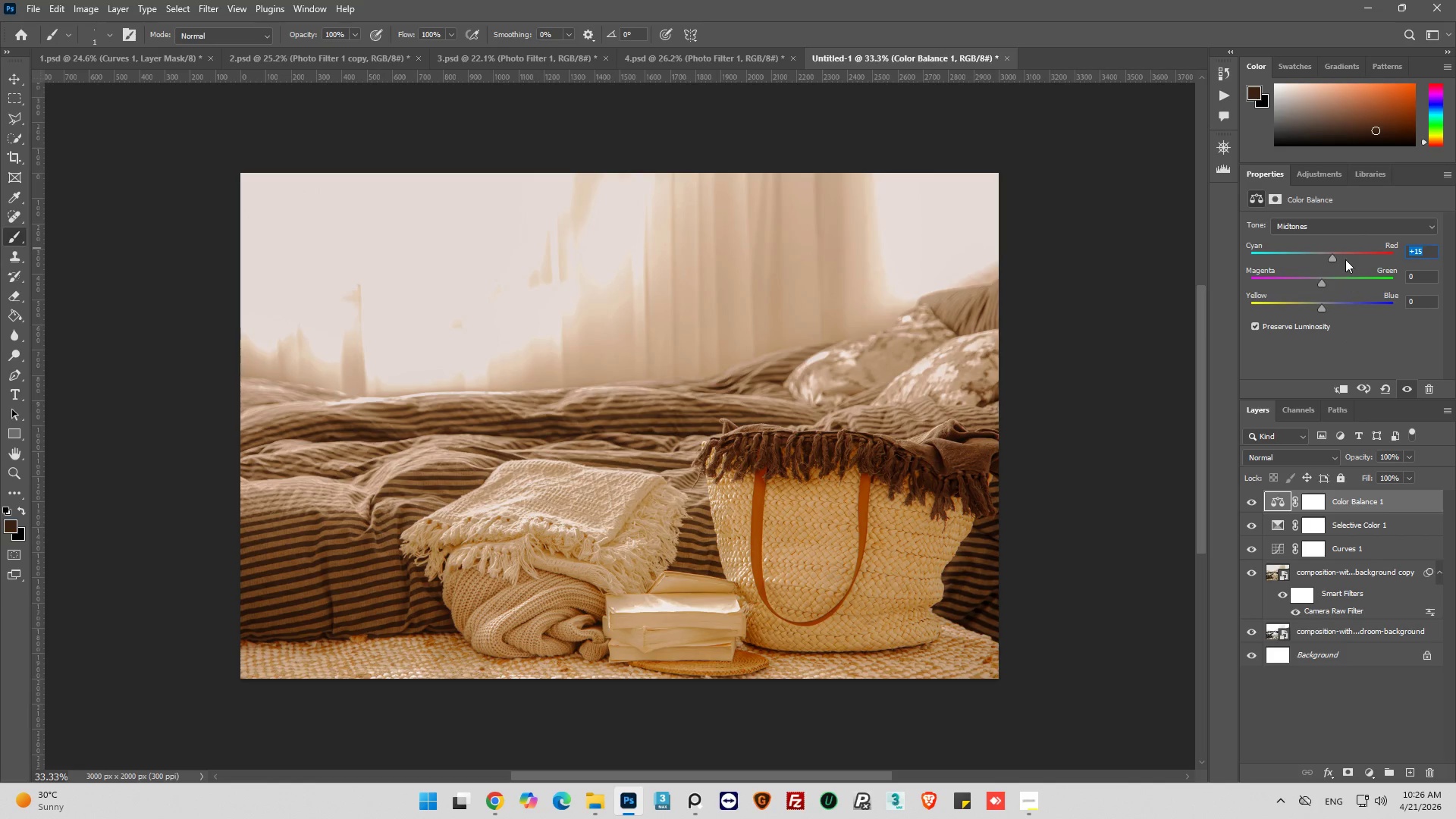 
wait(5.2)
 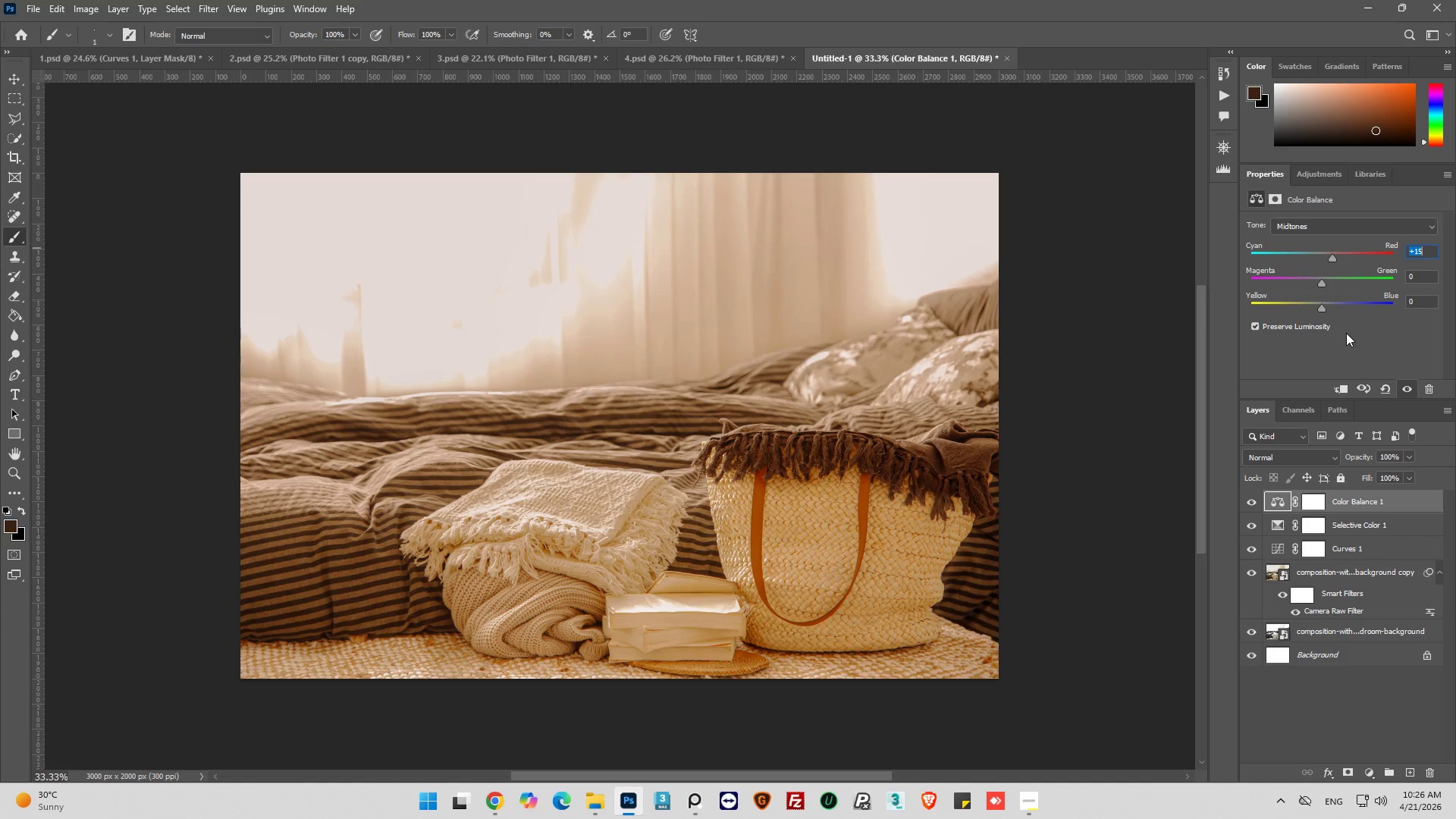 
left_click_drag(start_coordinate=[1320, 284], to_coordinate=[1324, 284])
 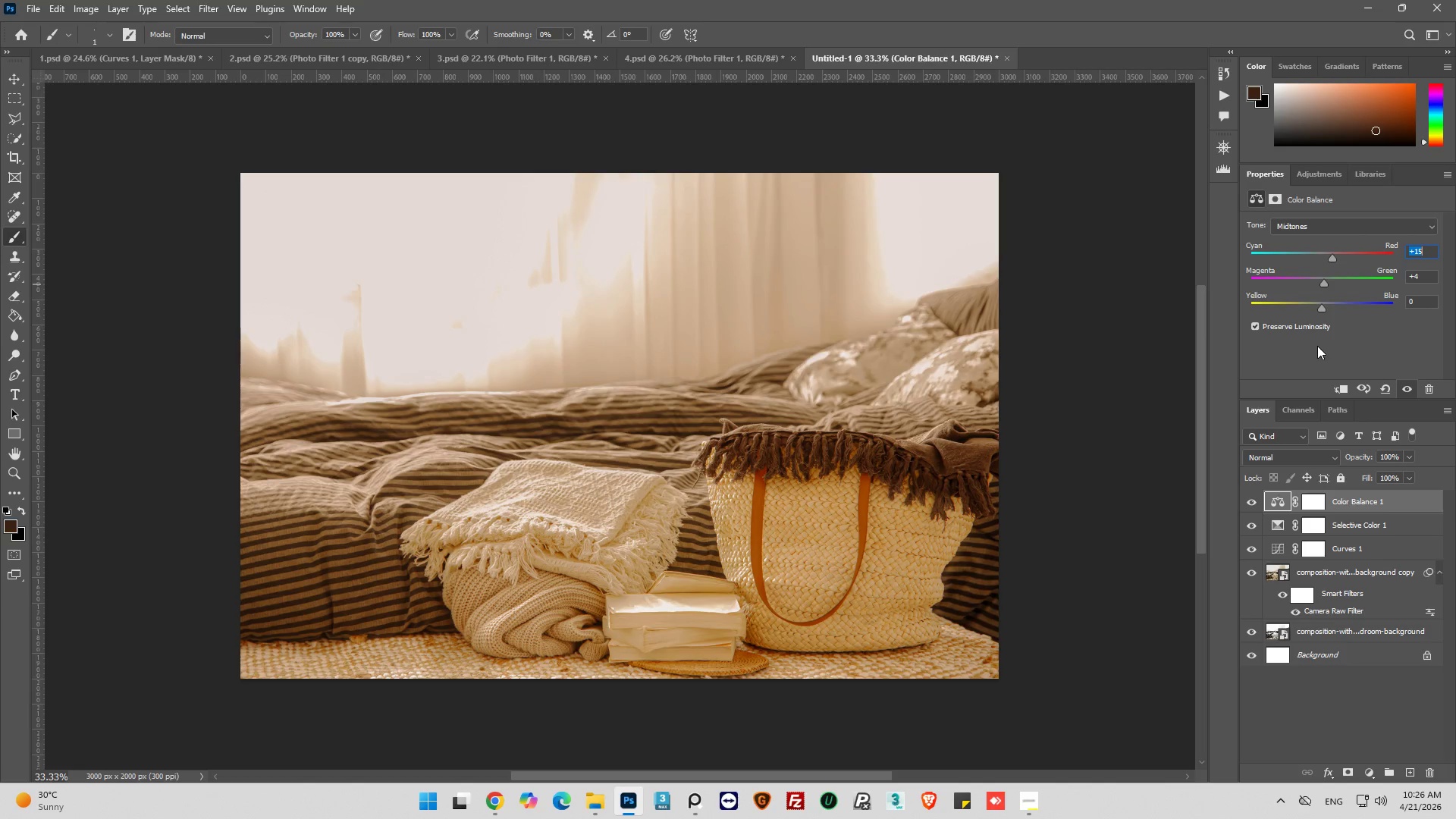 
wait(5.75)
 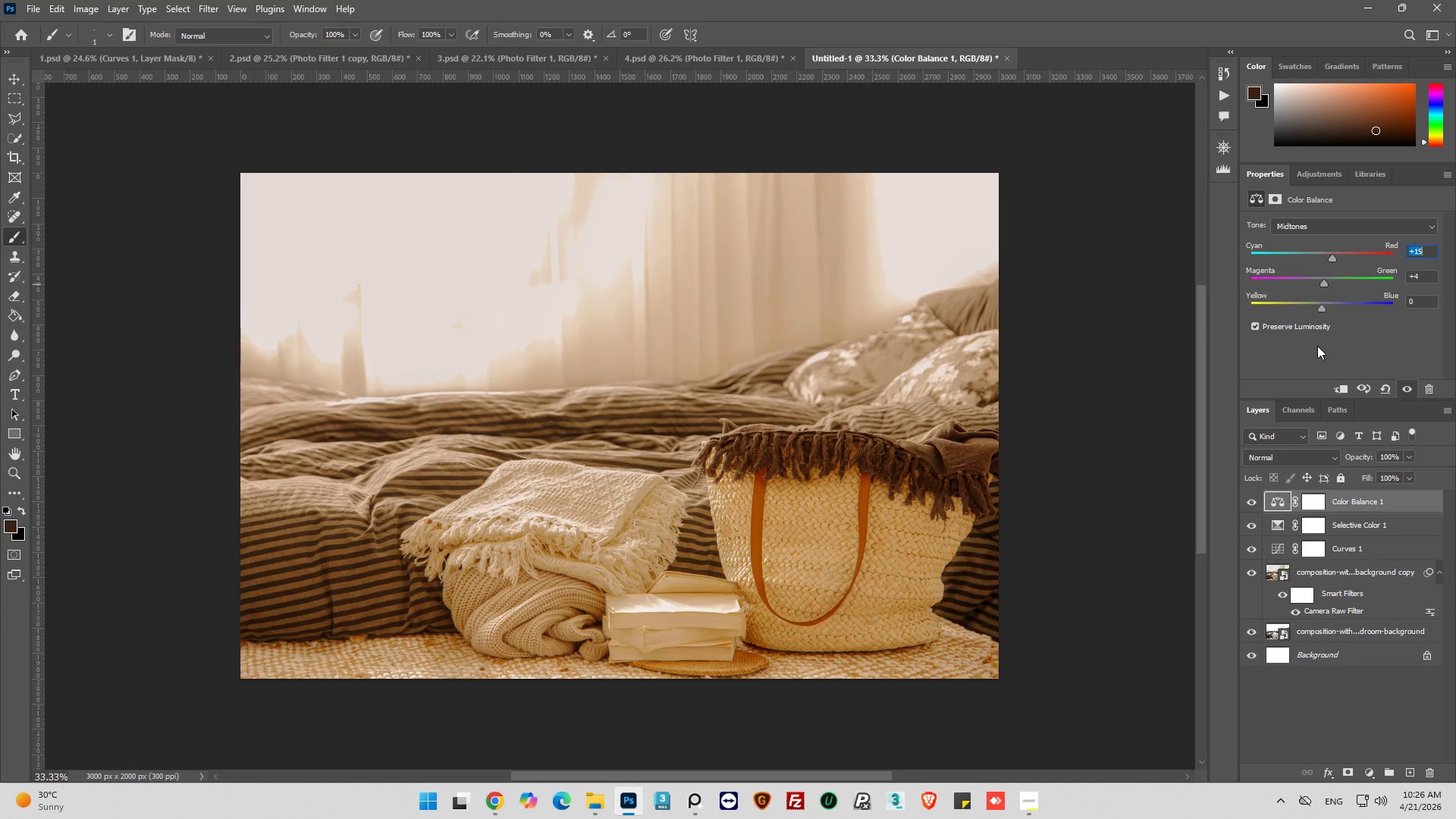 
left_click([1255, 325])
 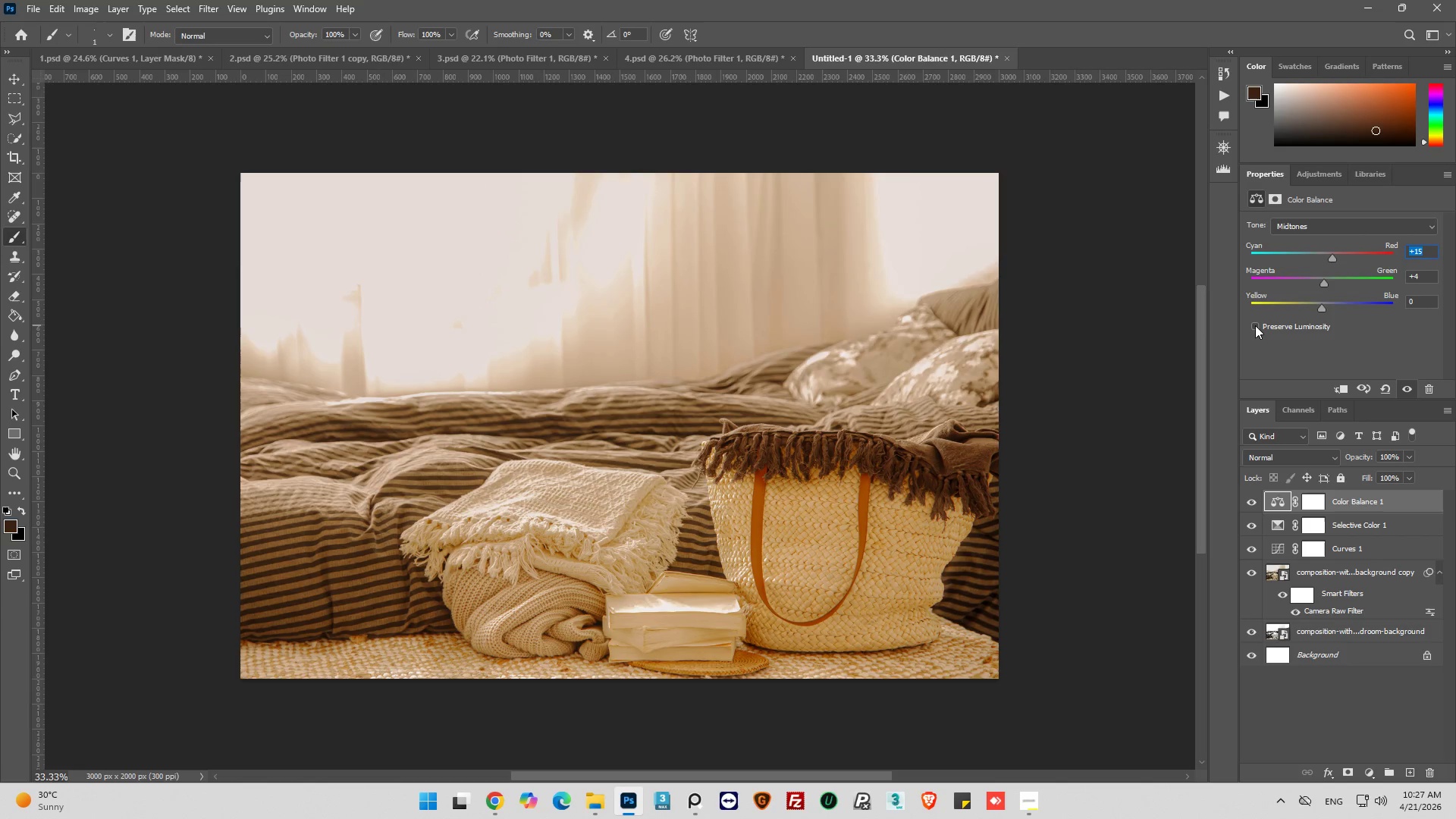 
left_click([1255, 325])
 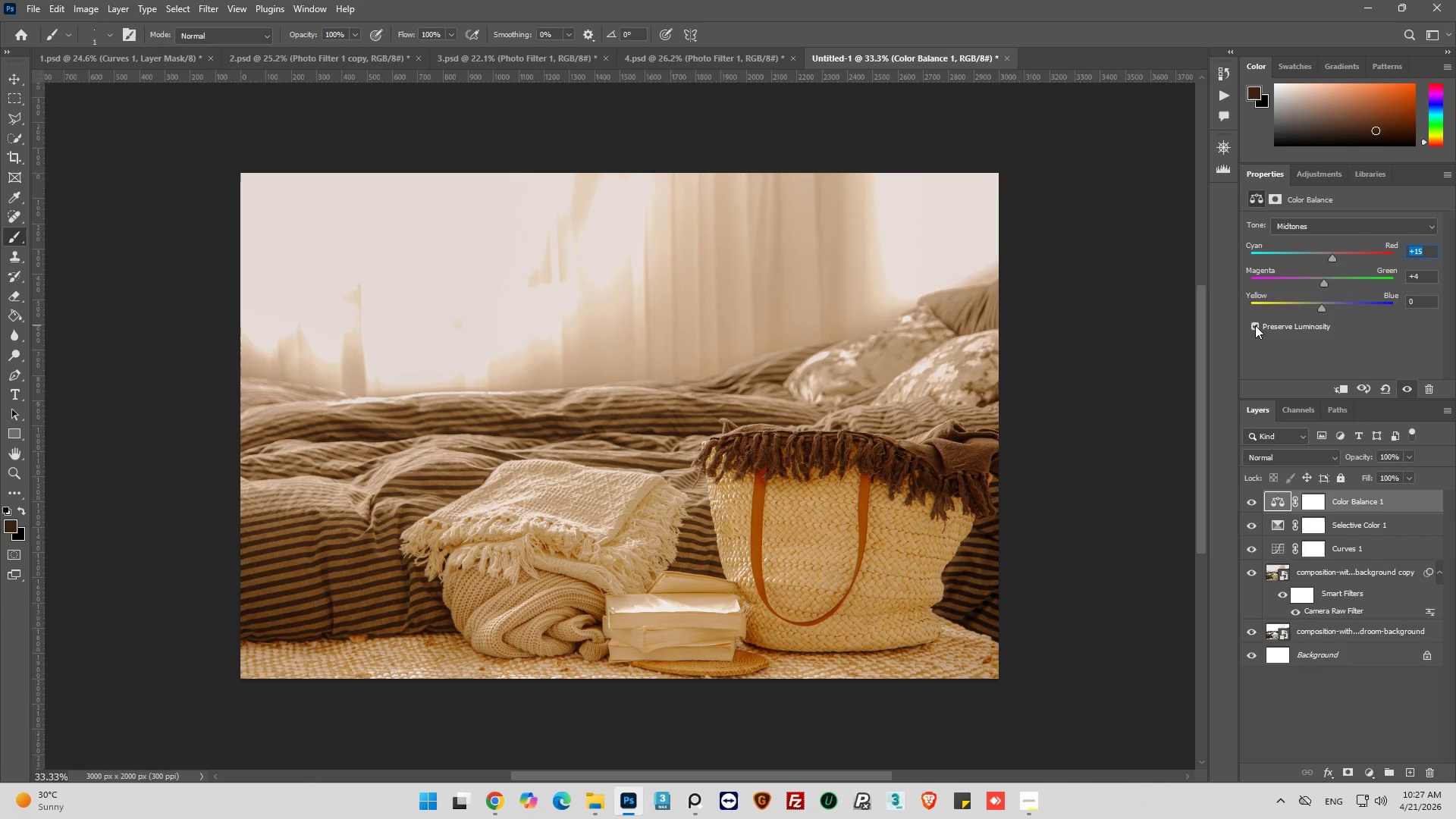 
left_click([1255, 325])
 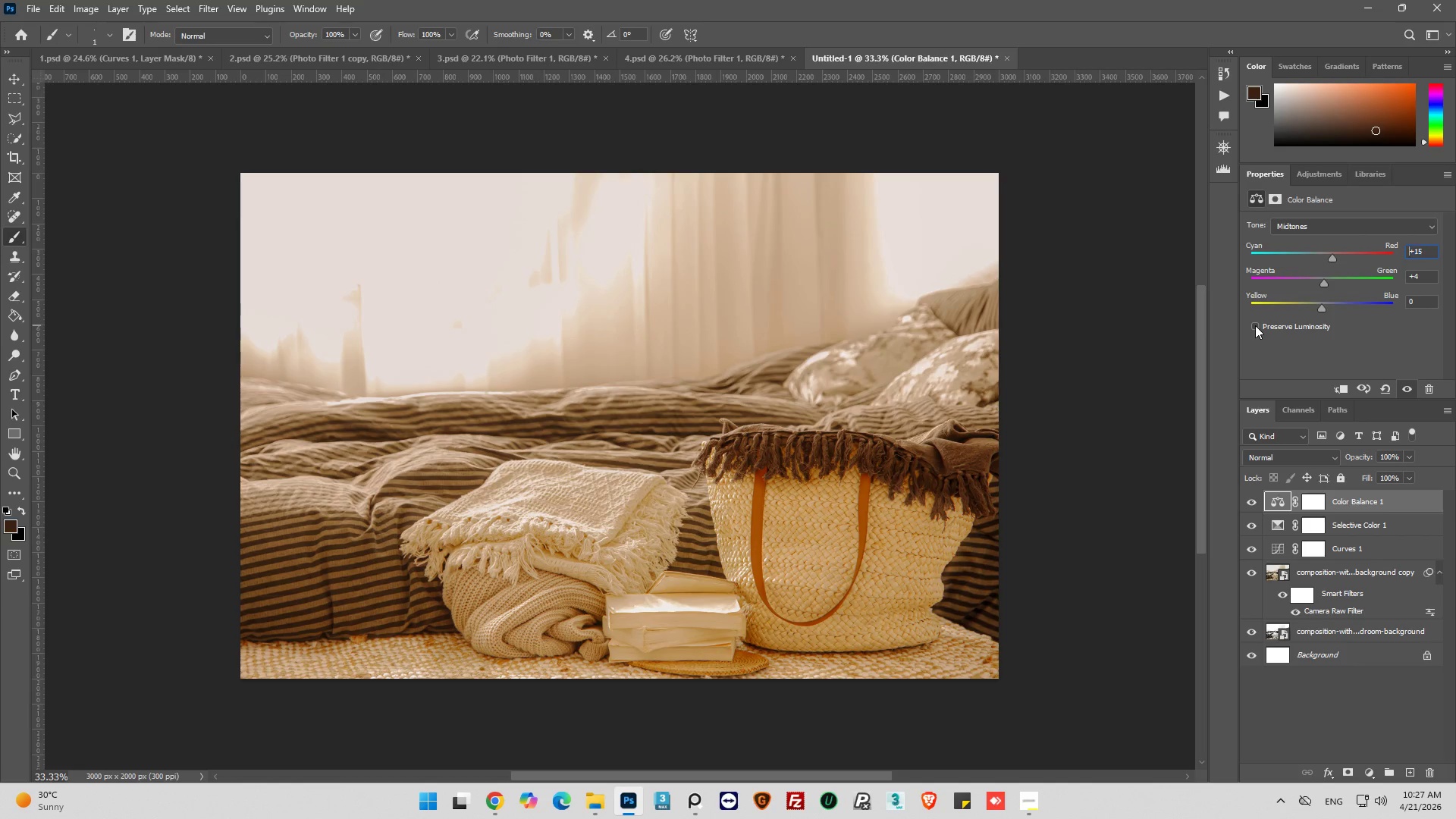 
left_click([1255, 325])
 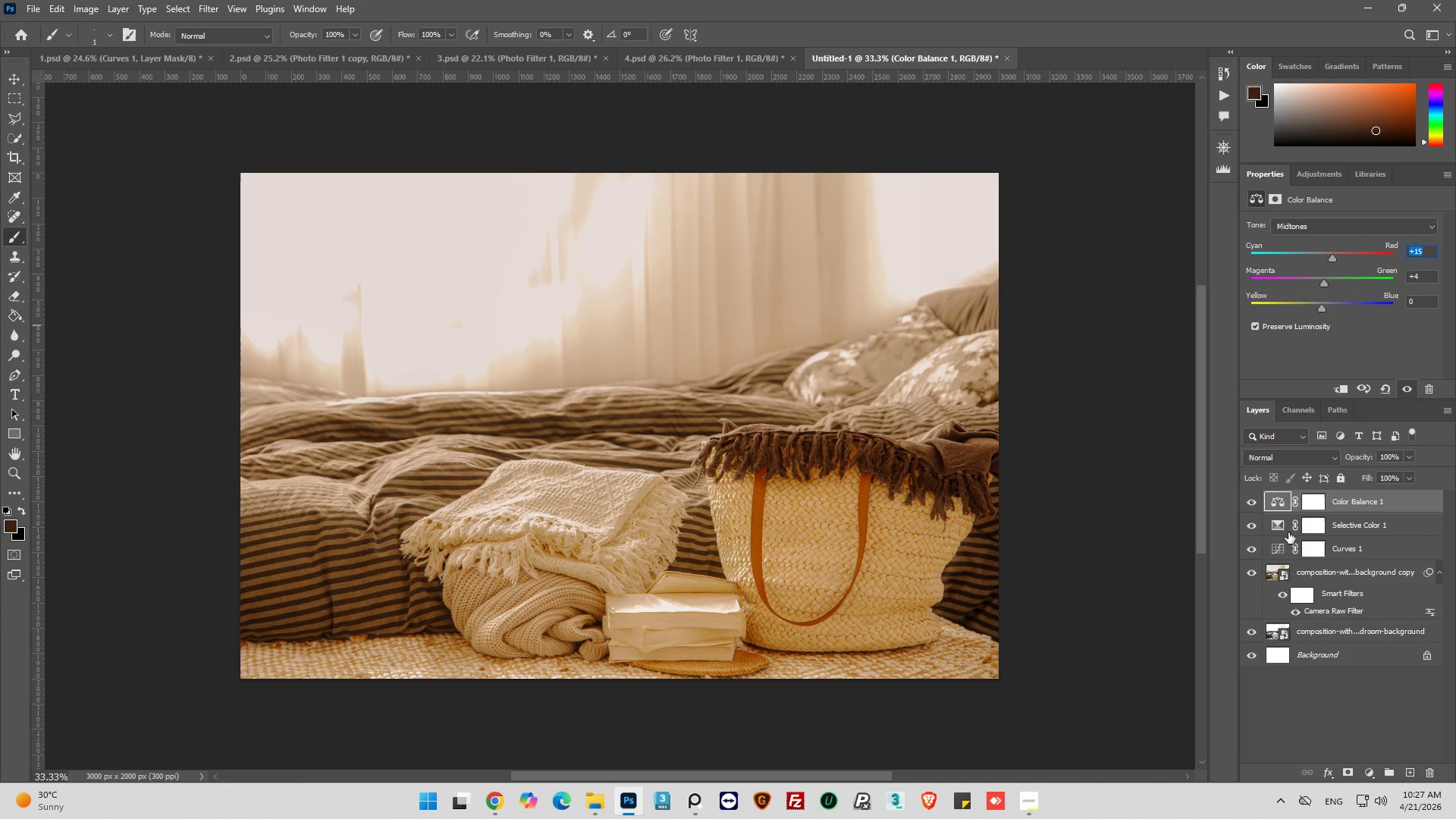 
left_click([1272, 526])
 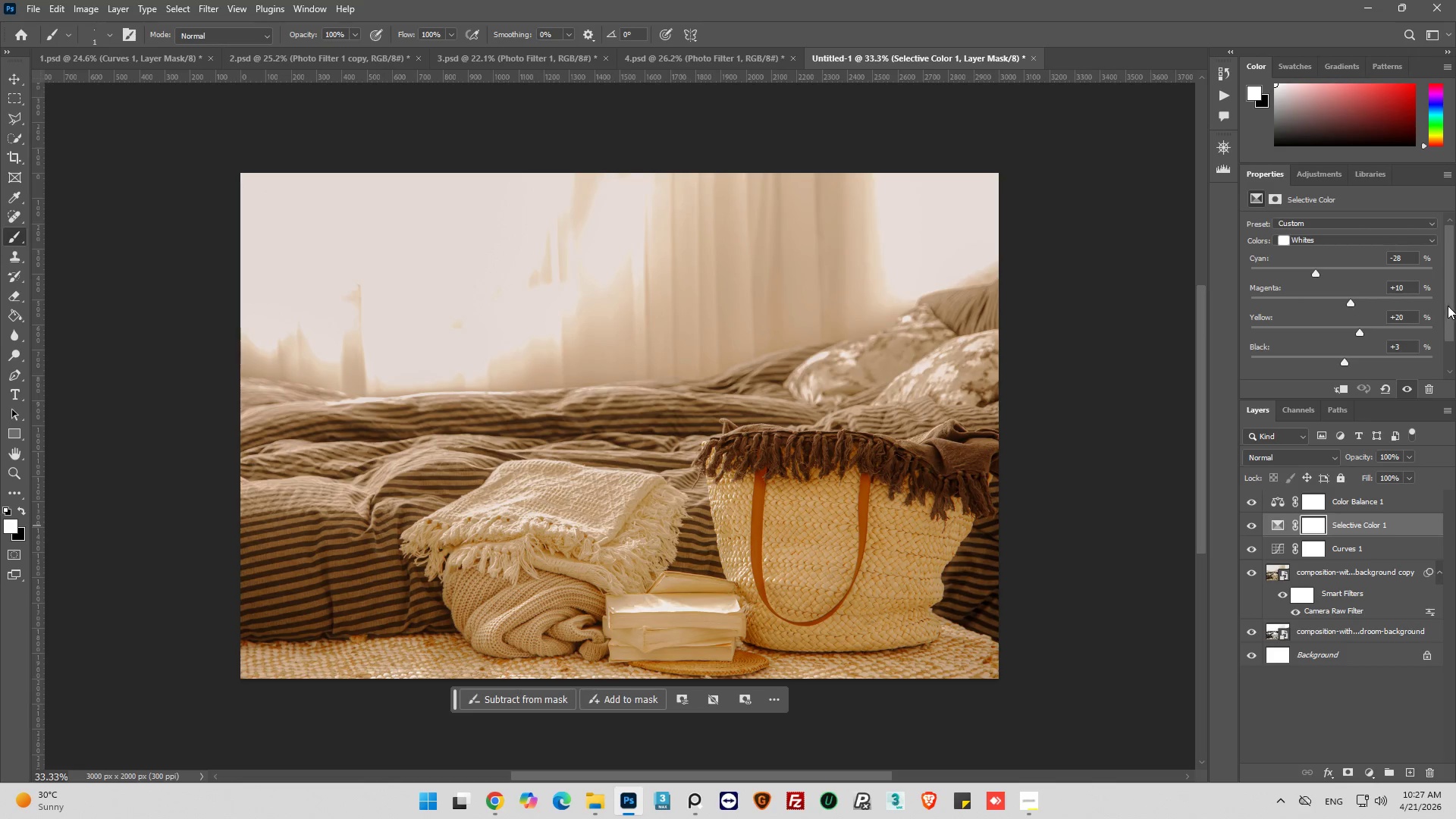 
left_click_drag(start_coordinate=[1449, 310], to_coordinate=[1441, 353])
 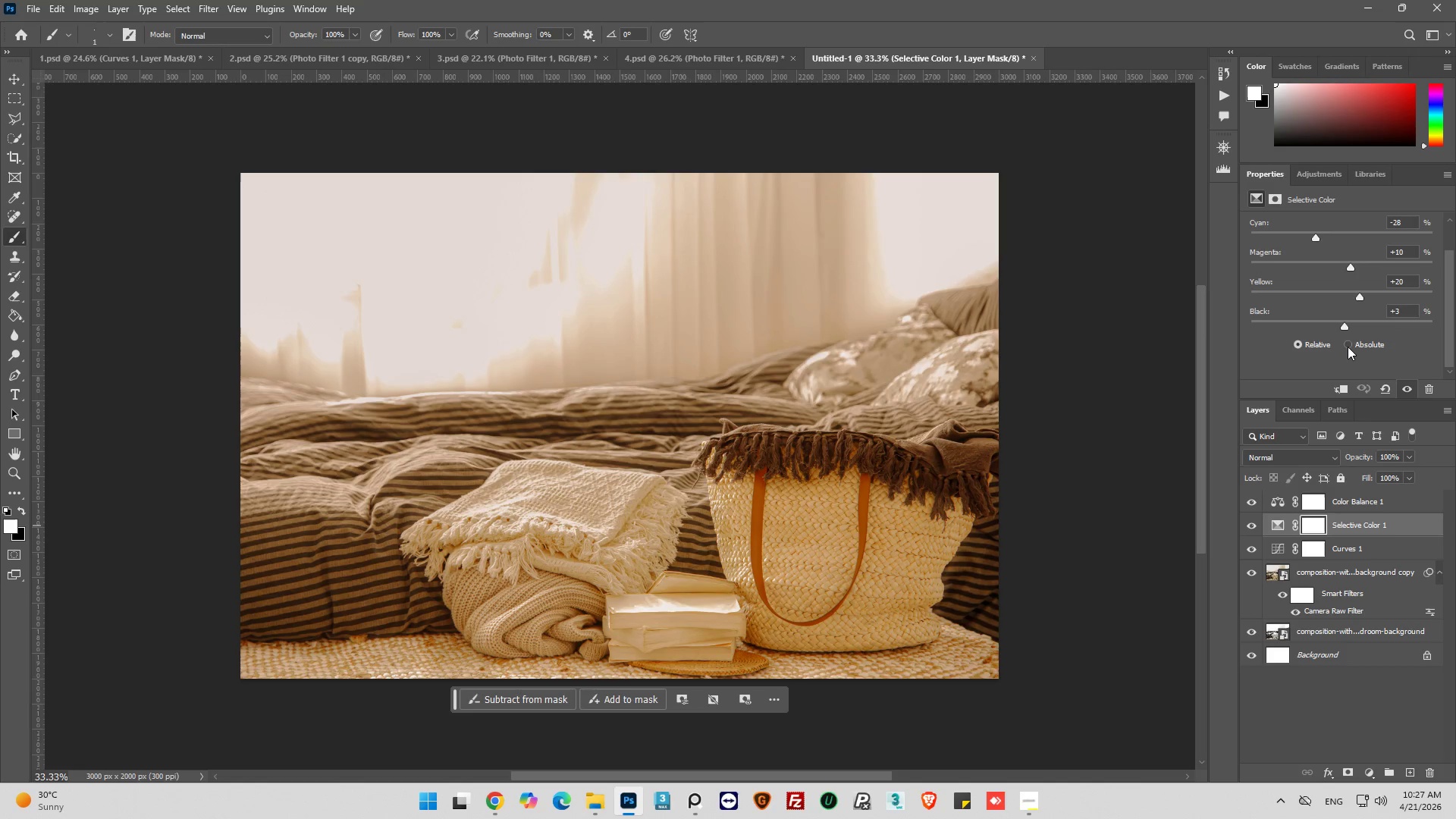 
left_click([1347, 346])
 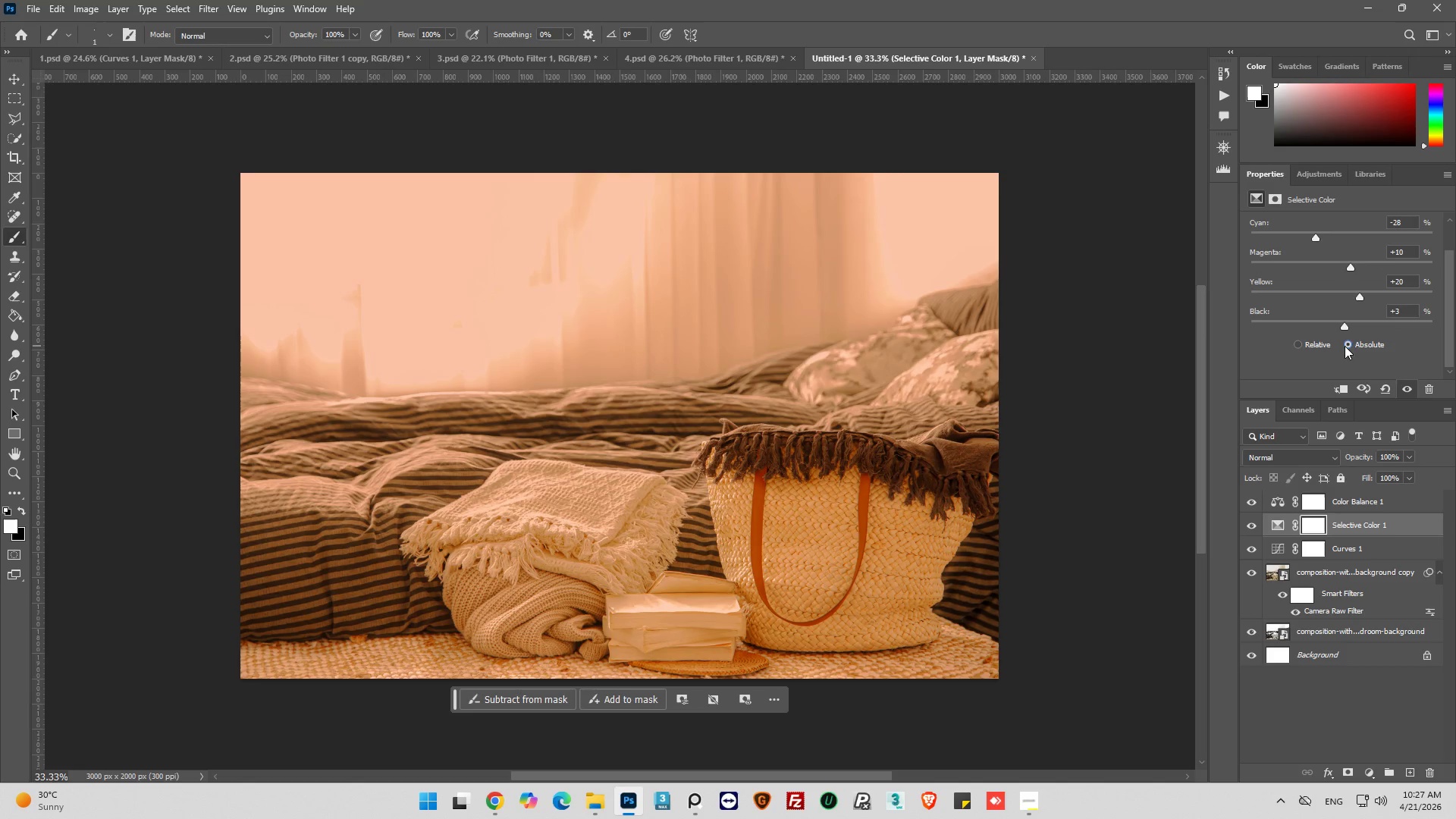 
wait(6.08)
 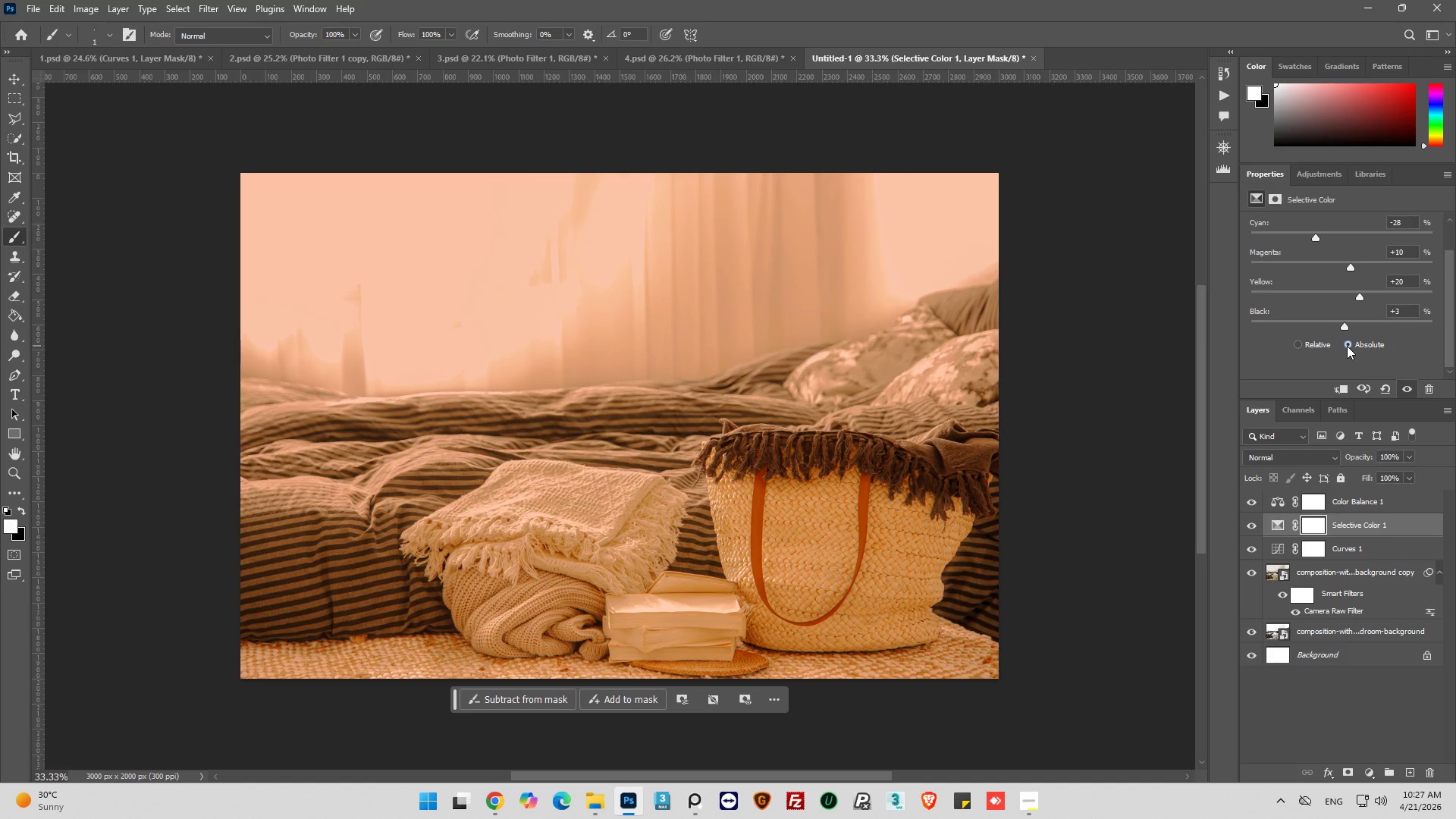 
left_click([1296, 344])
 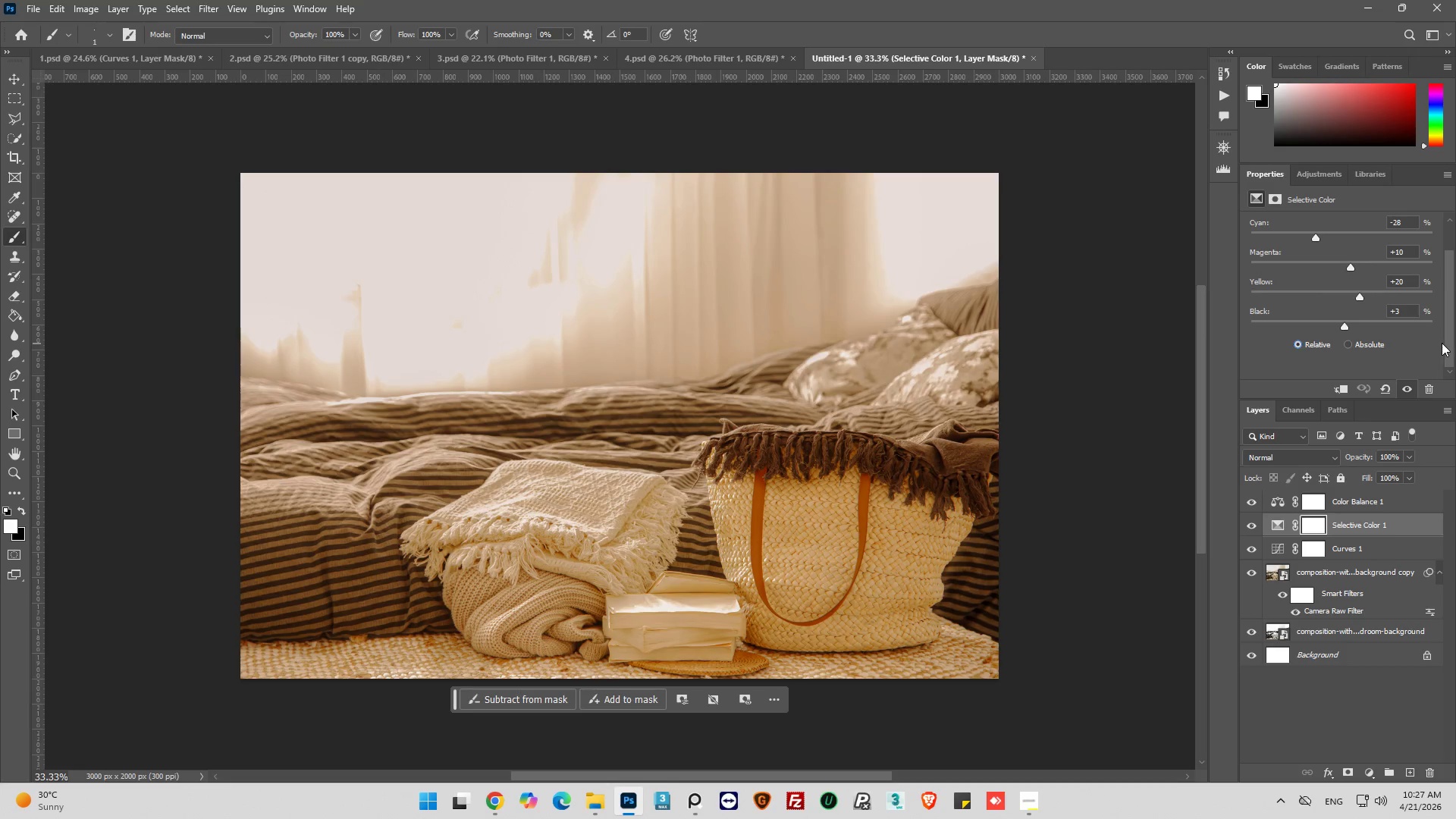 
left_click_drag(start_coordinate=[1451, 343], to_coordinate=[1452, 287])
 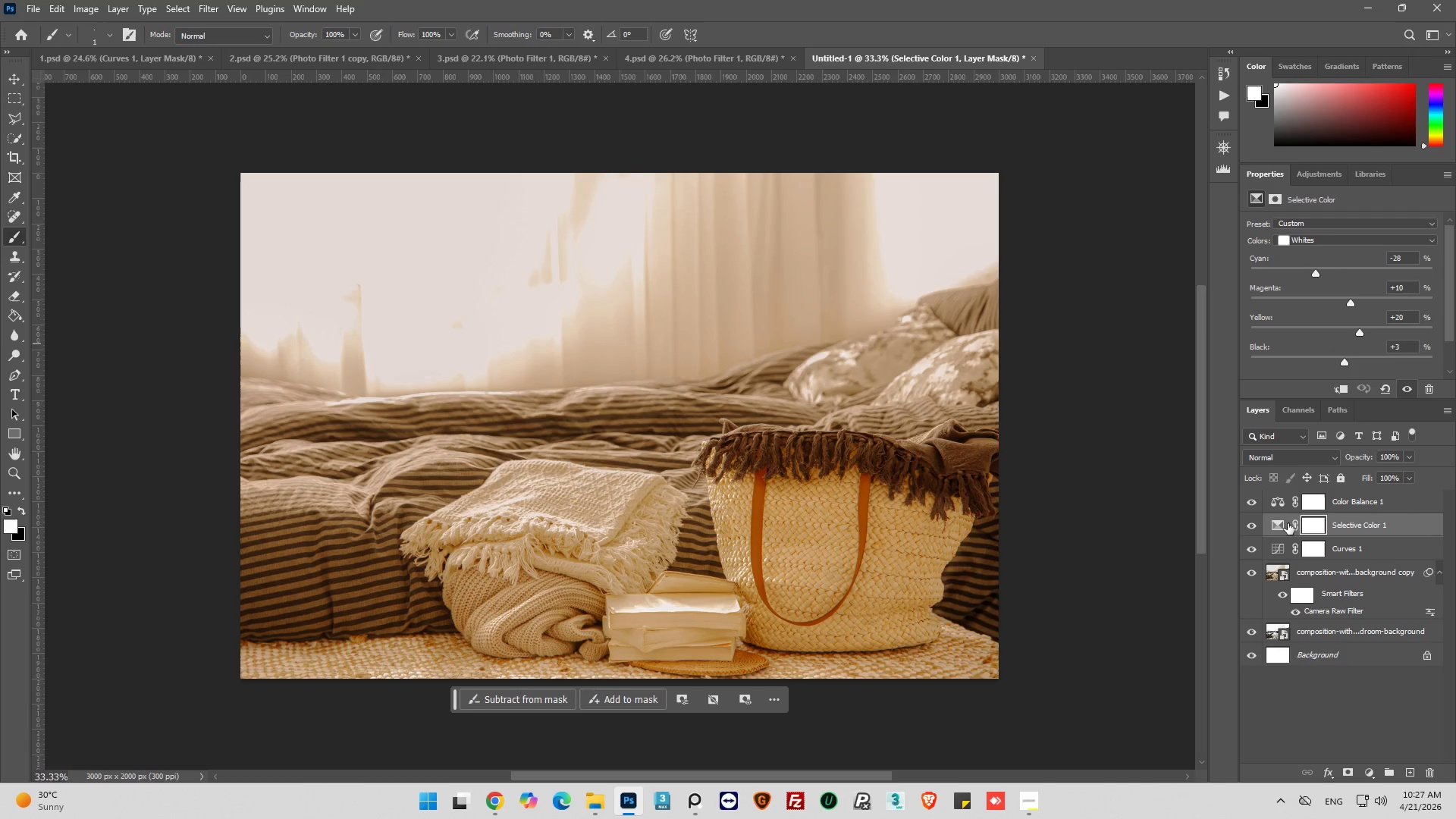 
left_click([1277, 508])
 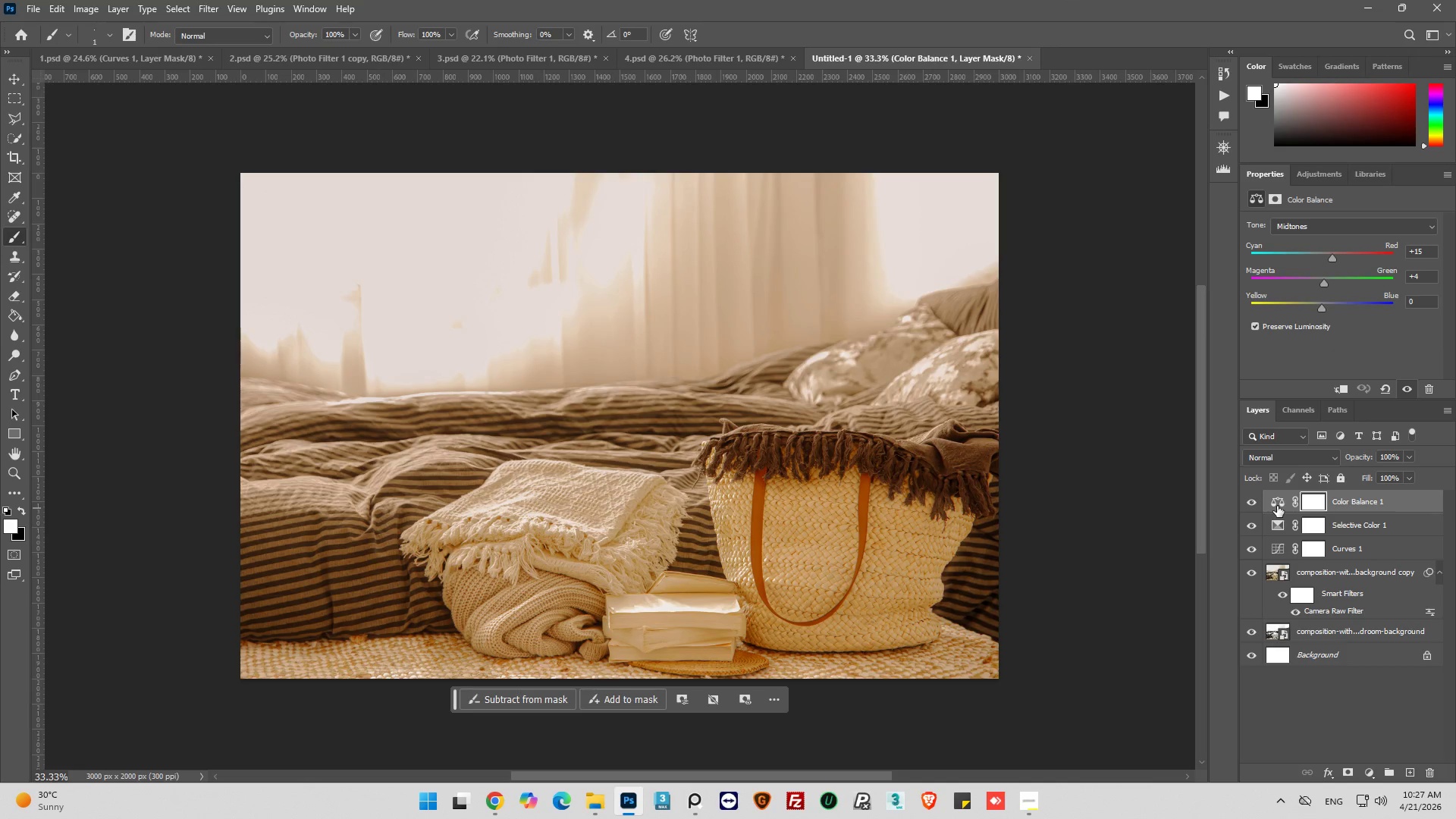 
left_click([1278, 504])
 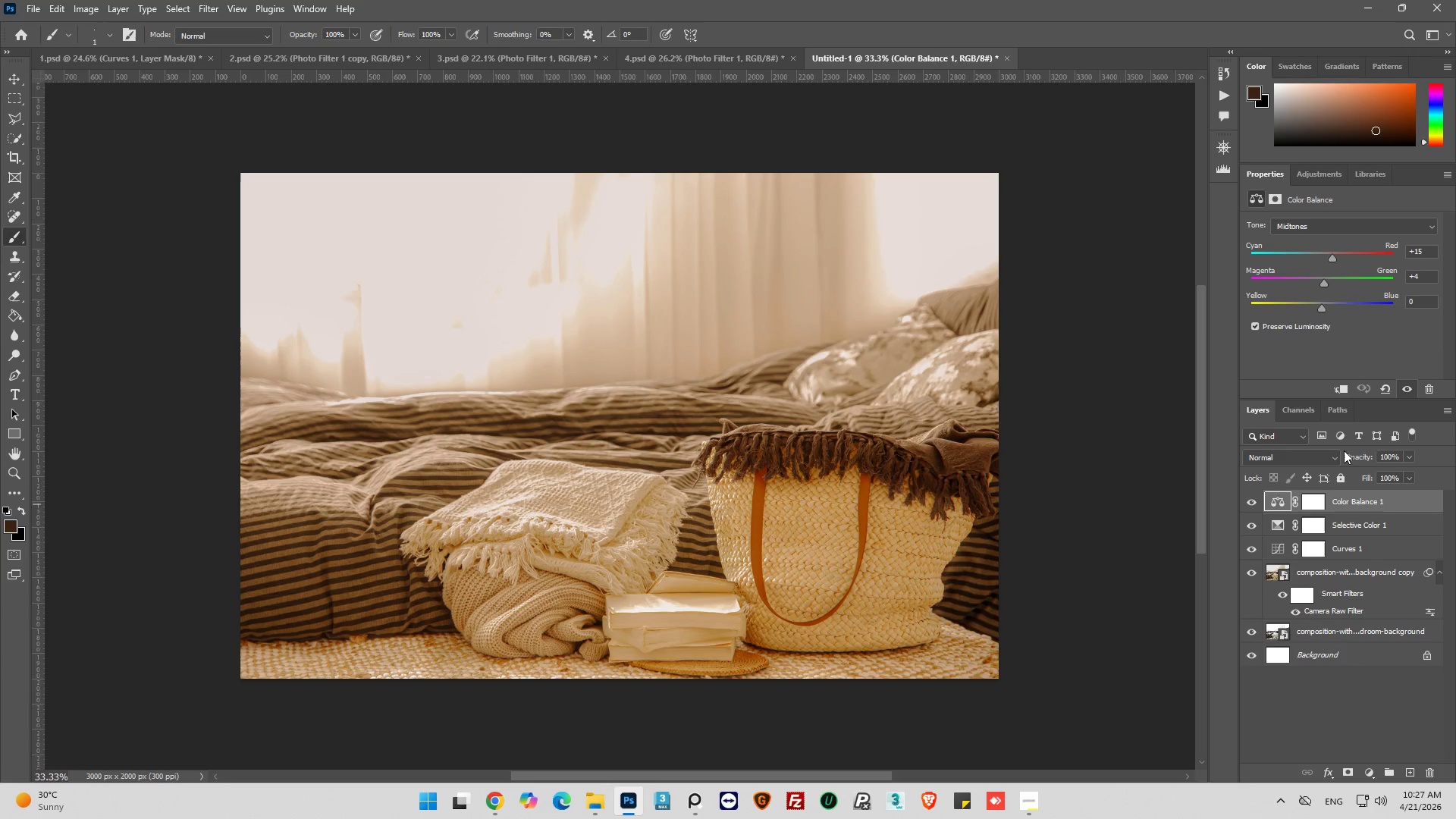 
left_click_drag(start_coordinate=[1323, 311], to_coordinate=[1310, 312])
 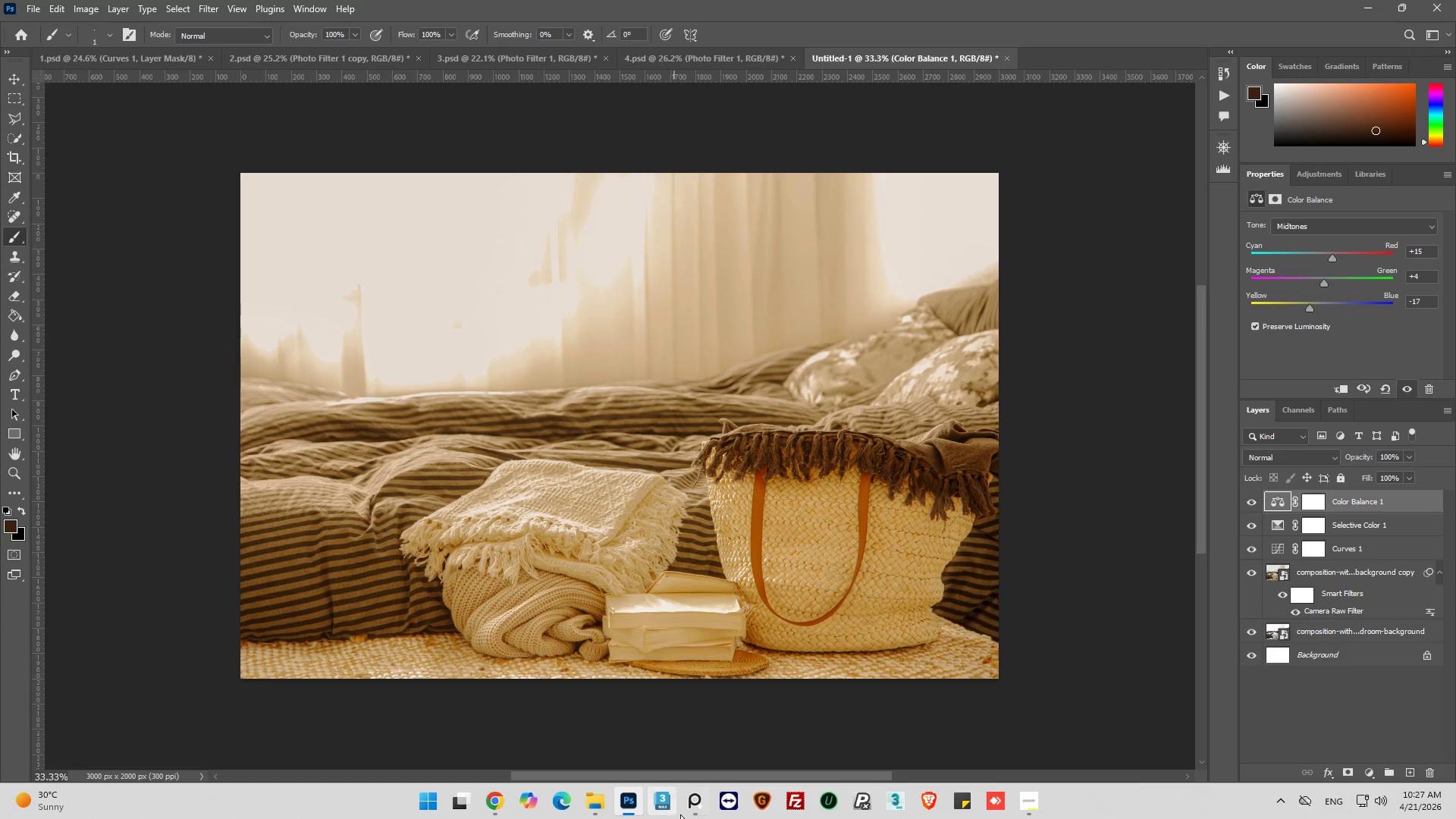 
left_click([686, 810])
 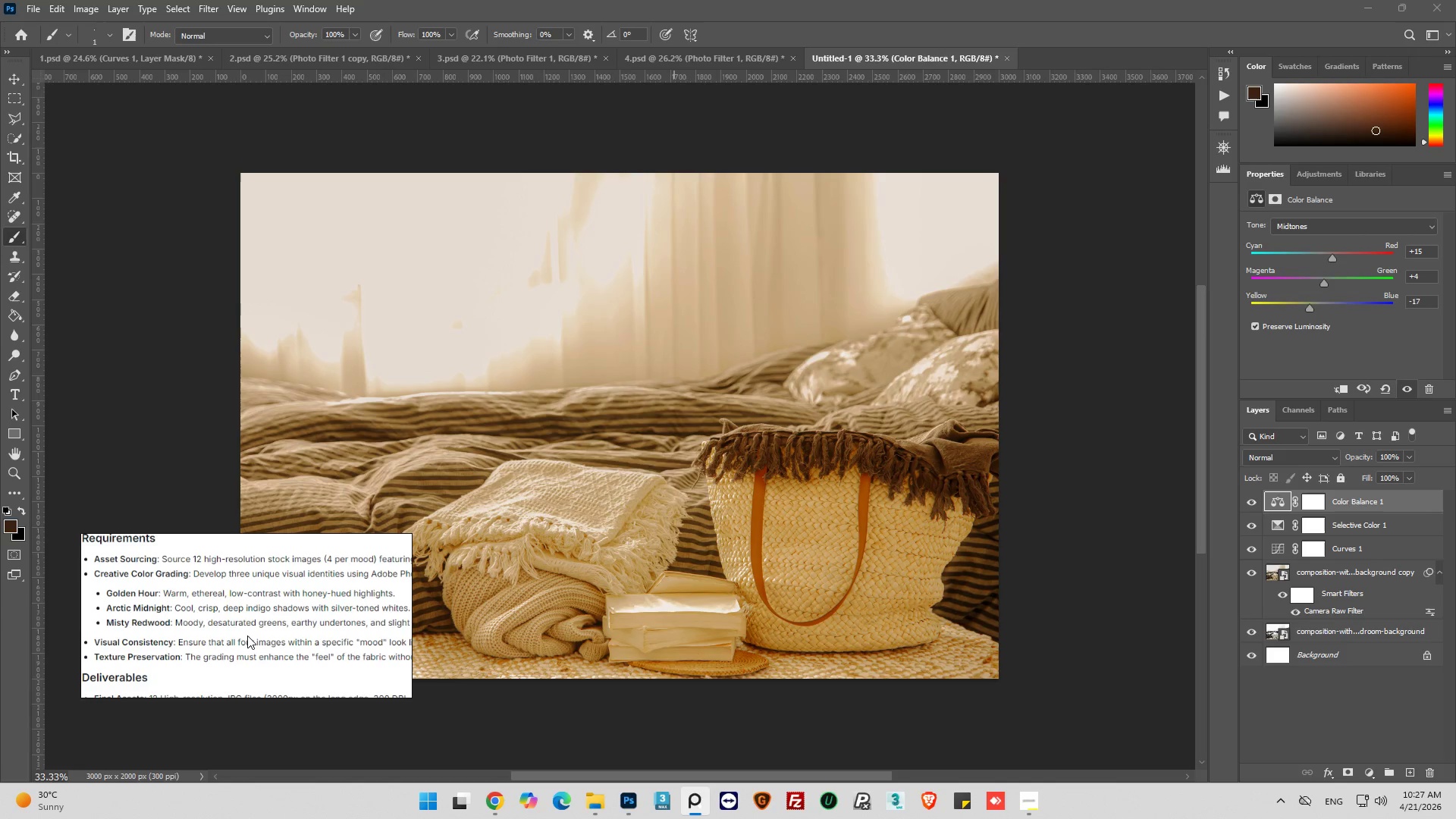 
scroll: coordinate [250, 635], scroll_direction: down, amount: 1.0
 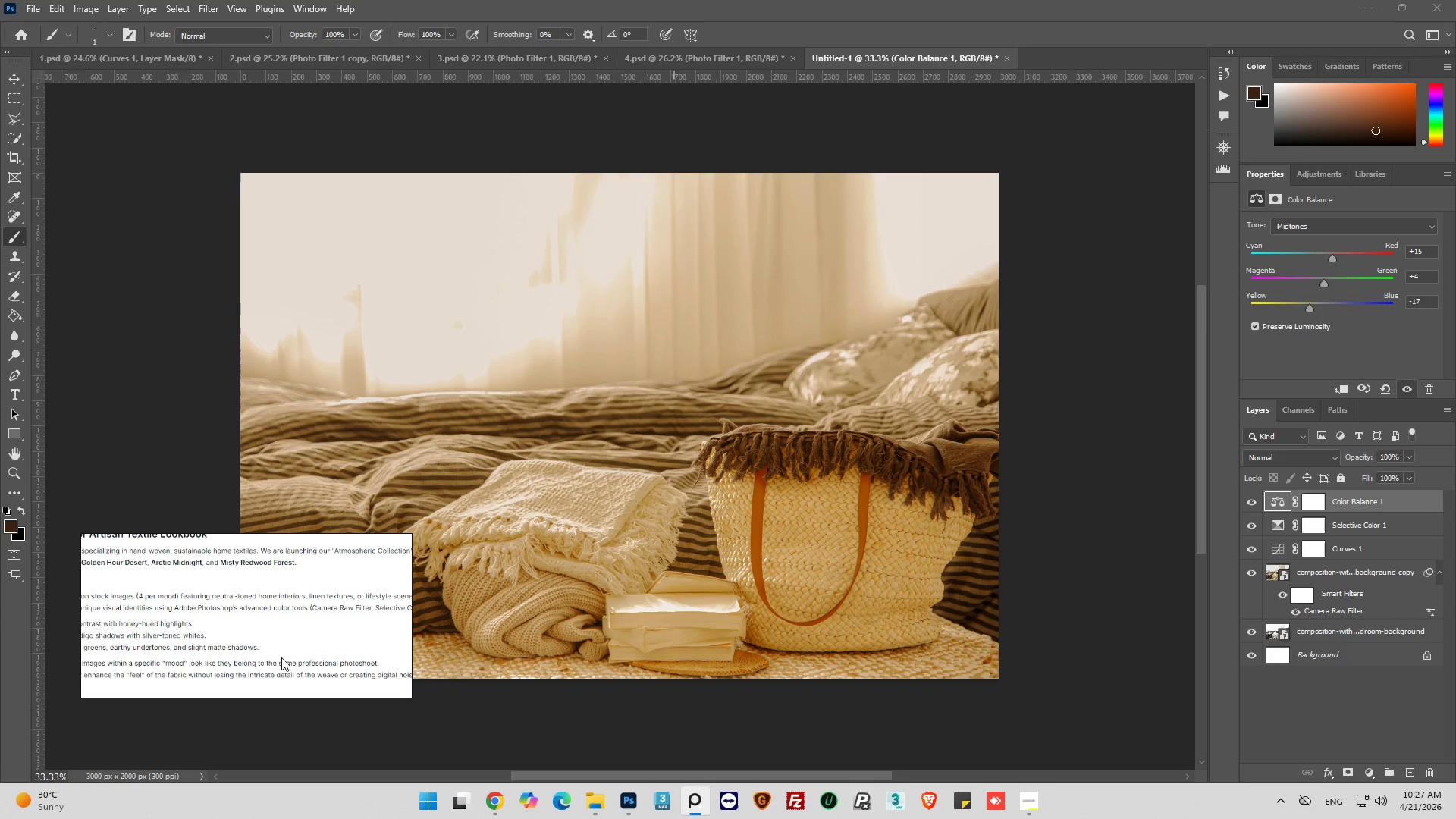 
wait(12.91)
 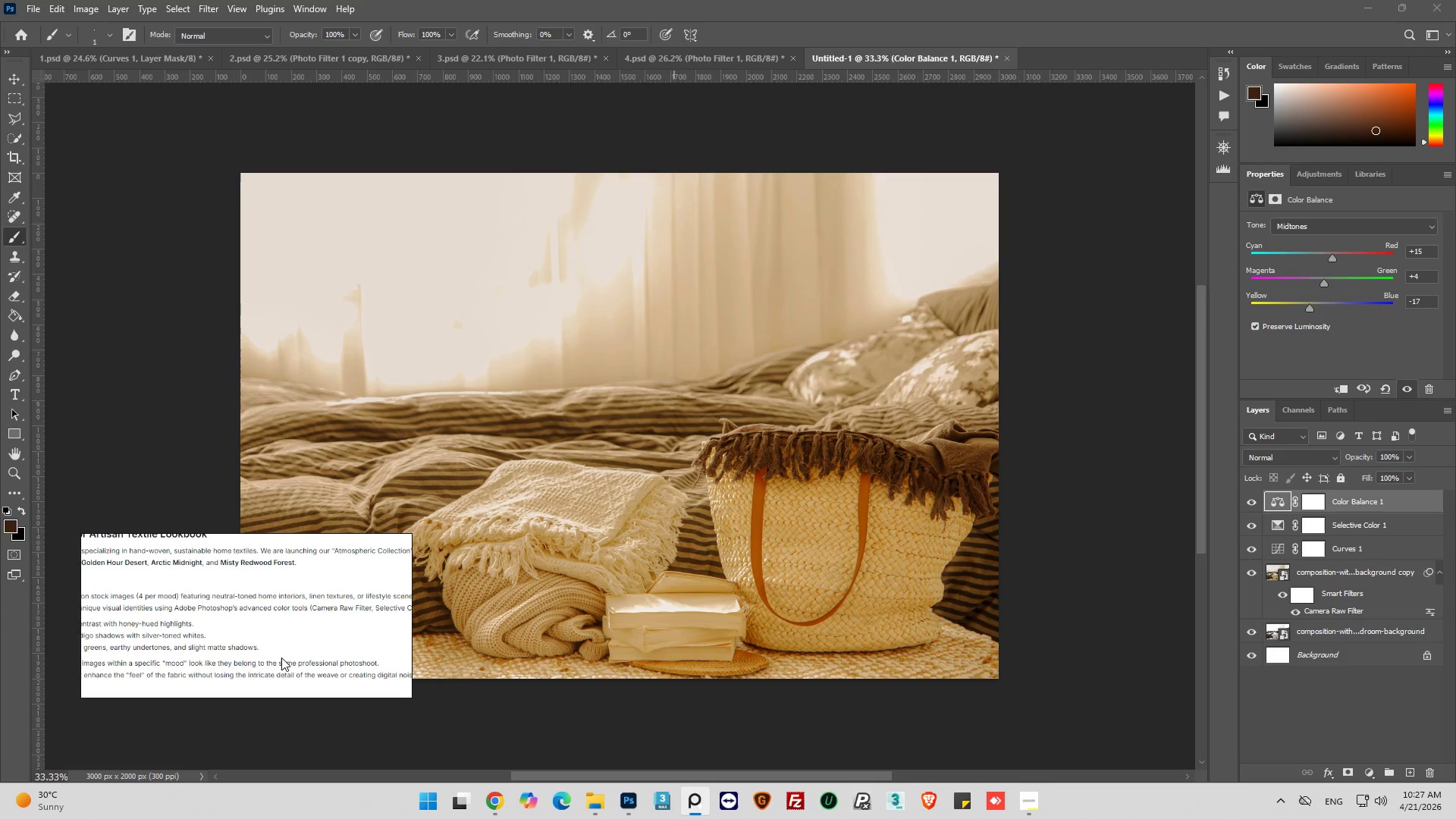 
scroll: coordinate [285, 648], scroll_direction: up, amount: 1.0
 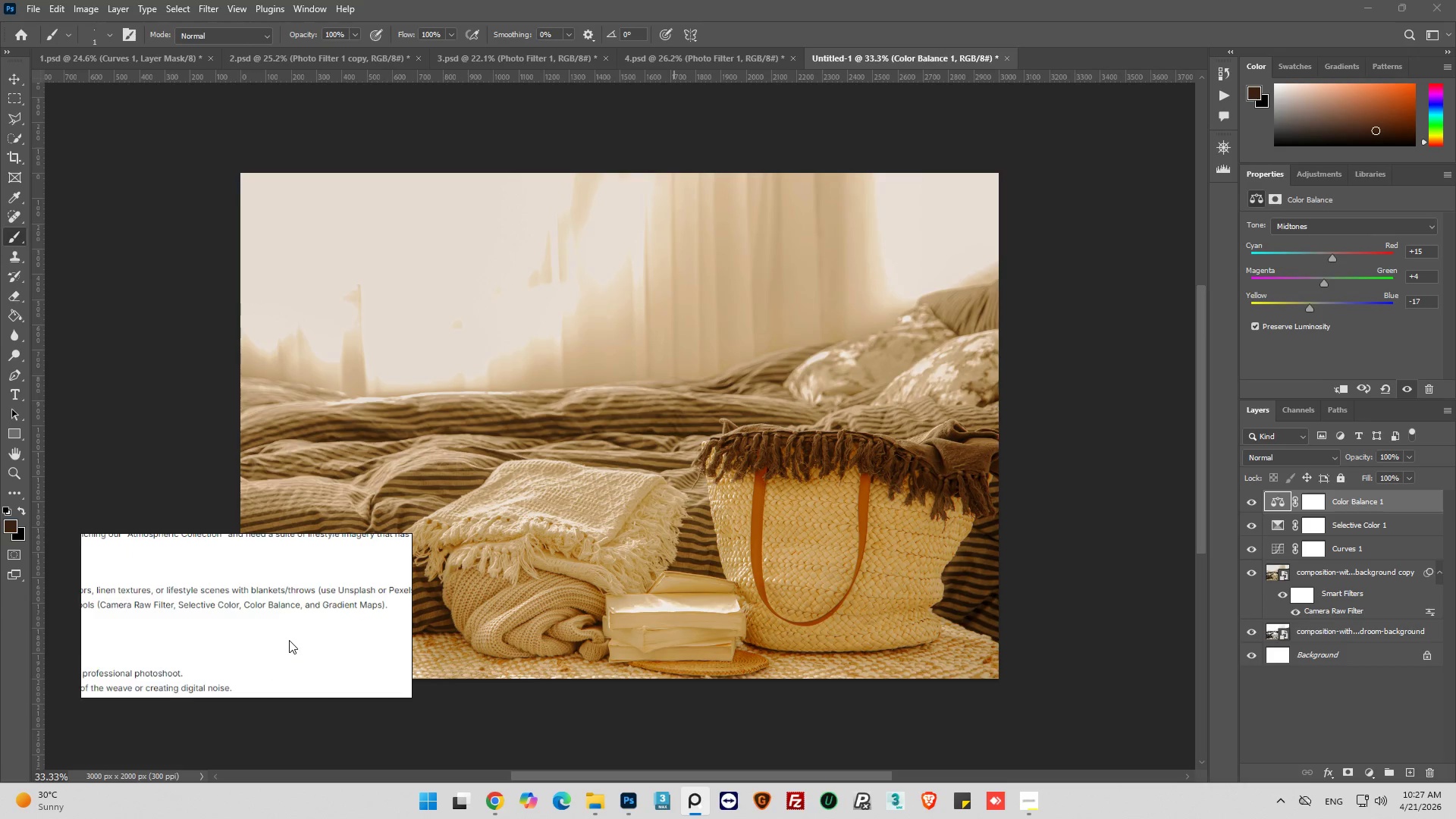 
scroll: coordinate [289, 640], scroll_direction: down, amount: 1.0
 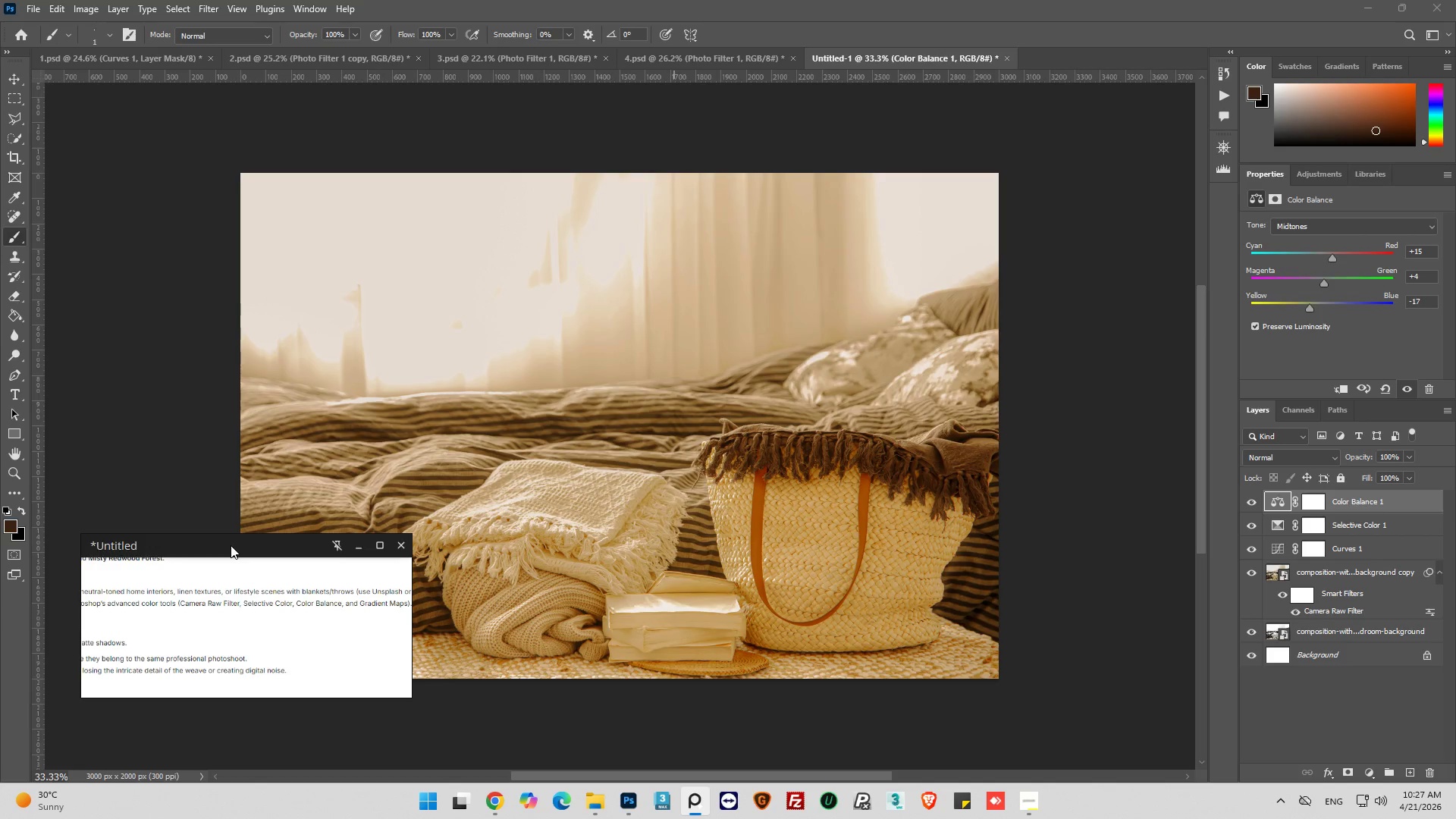 
left_click_drag(start_coordinate=[231, 545], to_coordinate=[252, 724])
 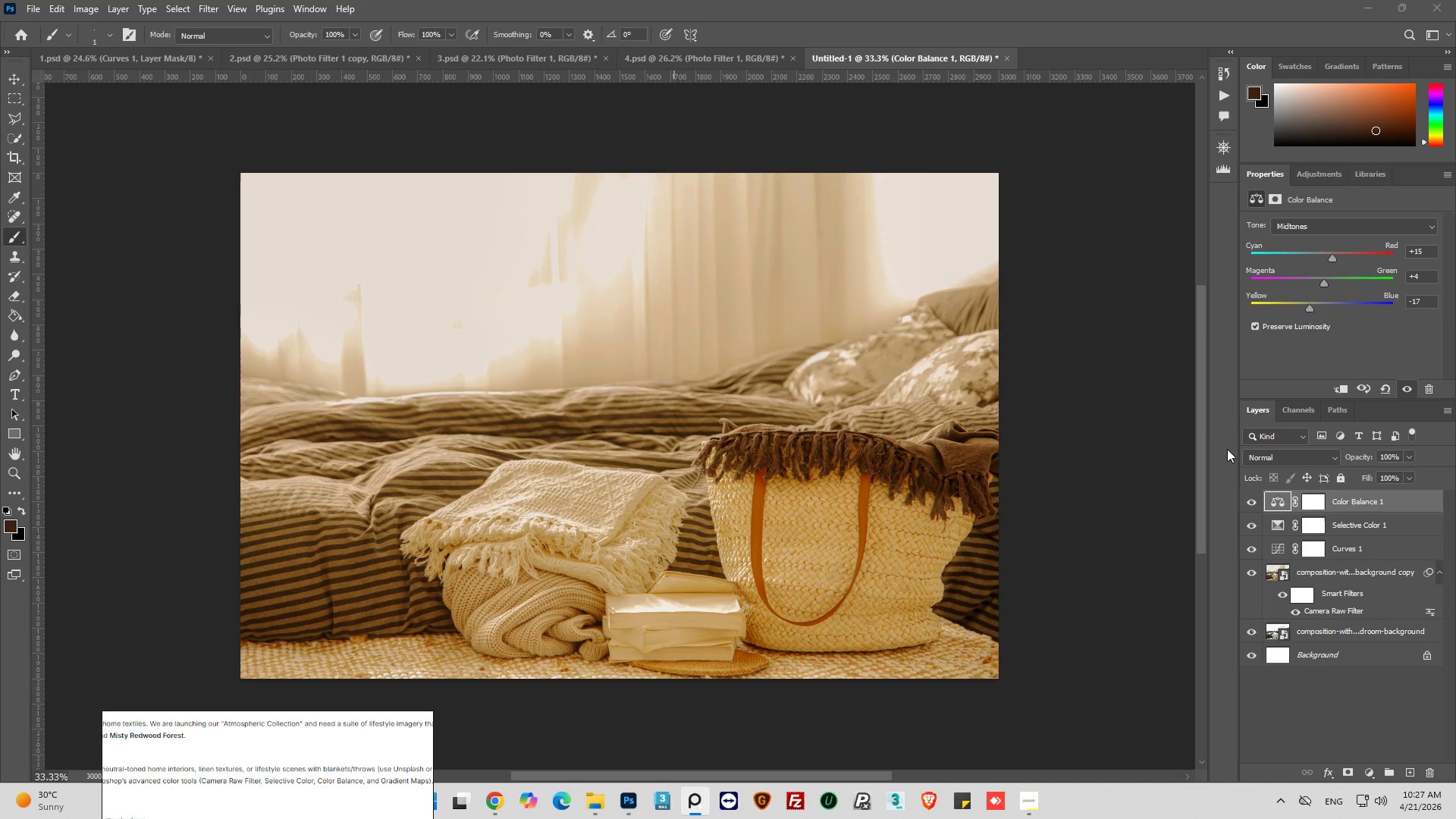 
wait(6.75)
 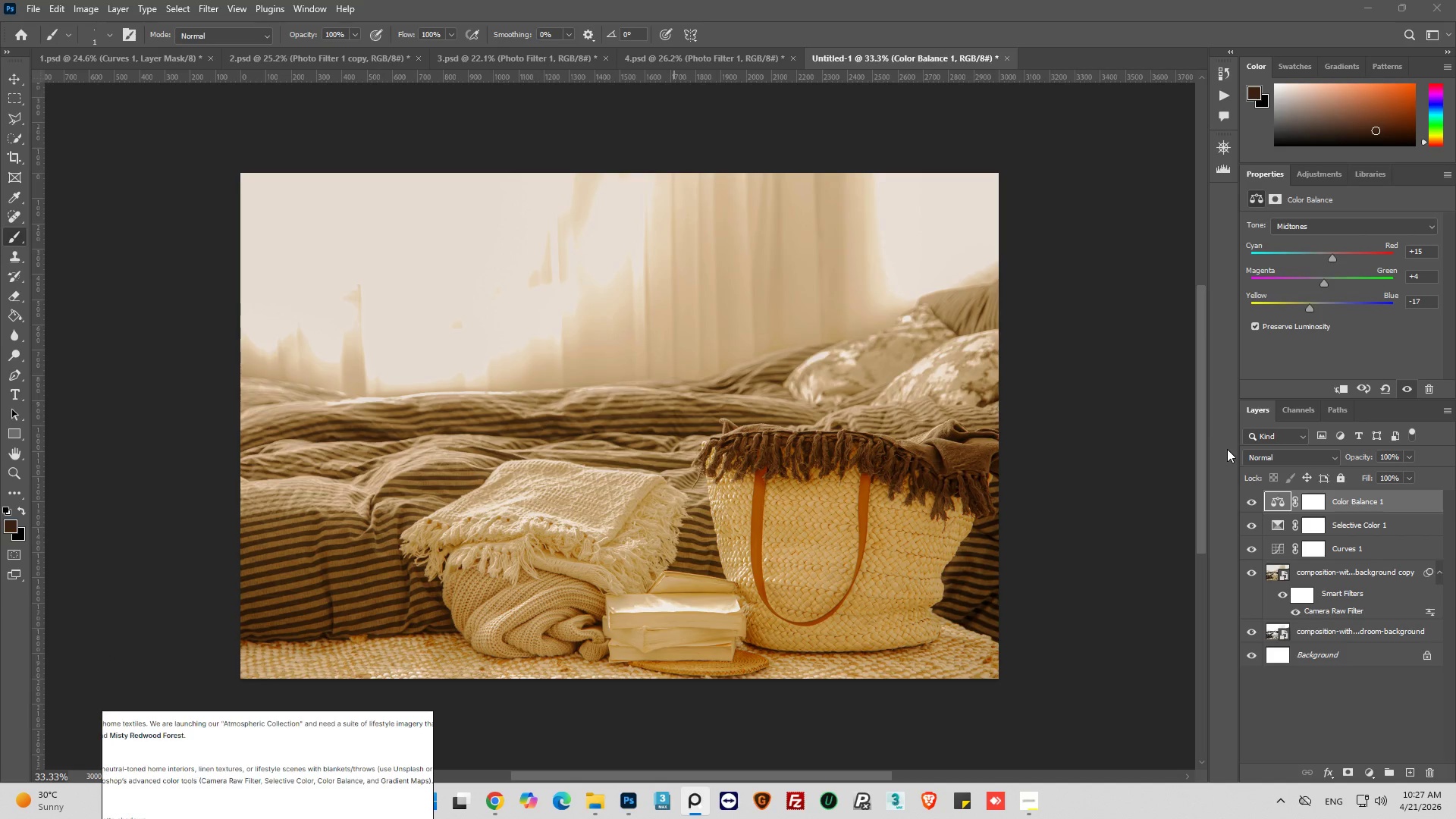 
left_click([1252, 551])
 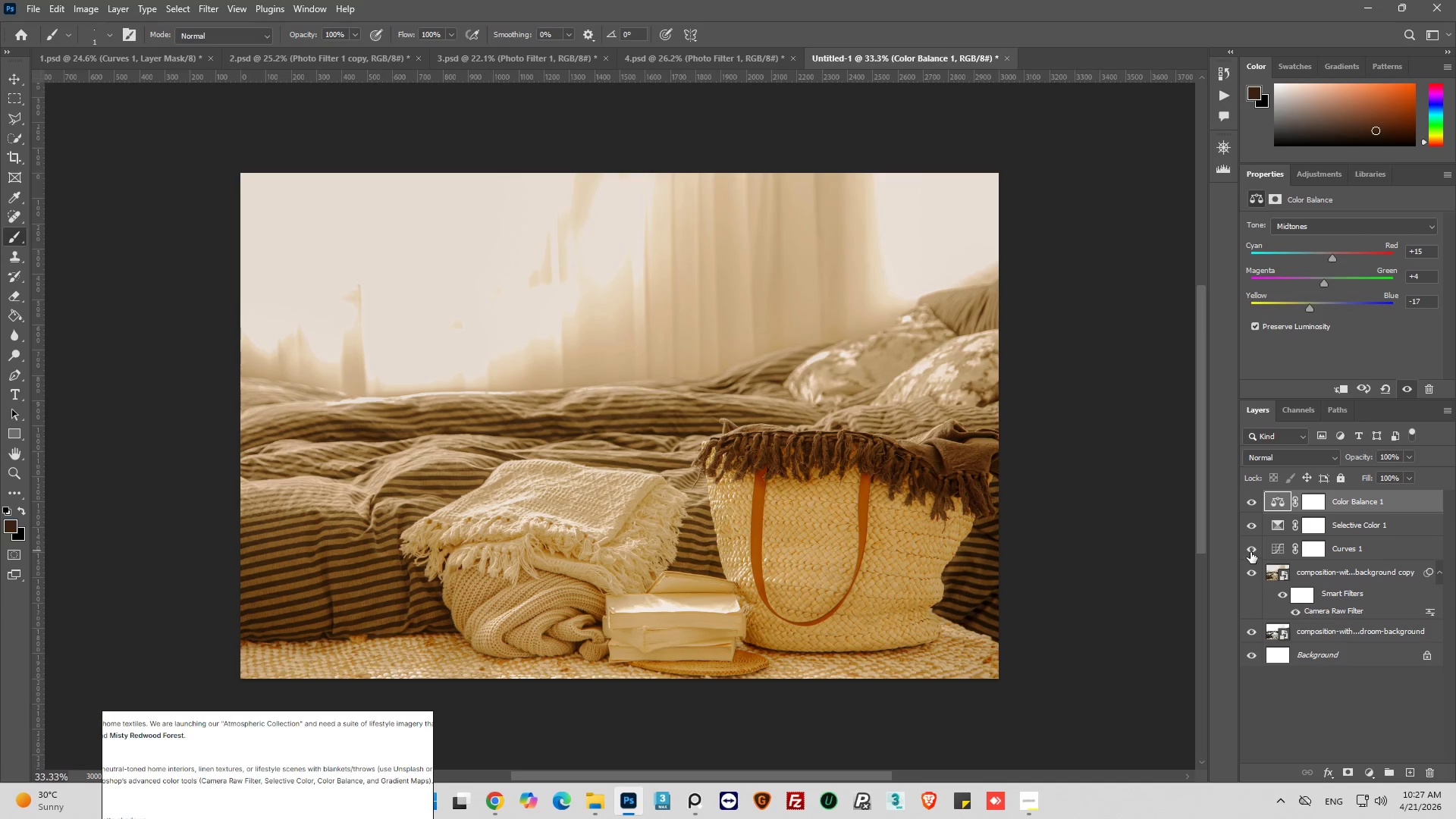 
left_click([1250, 551])
 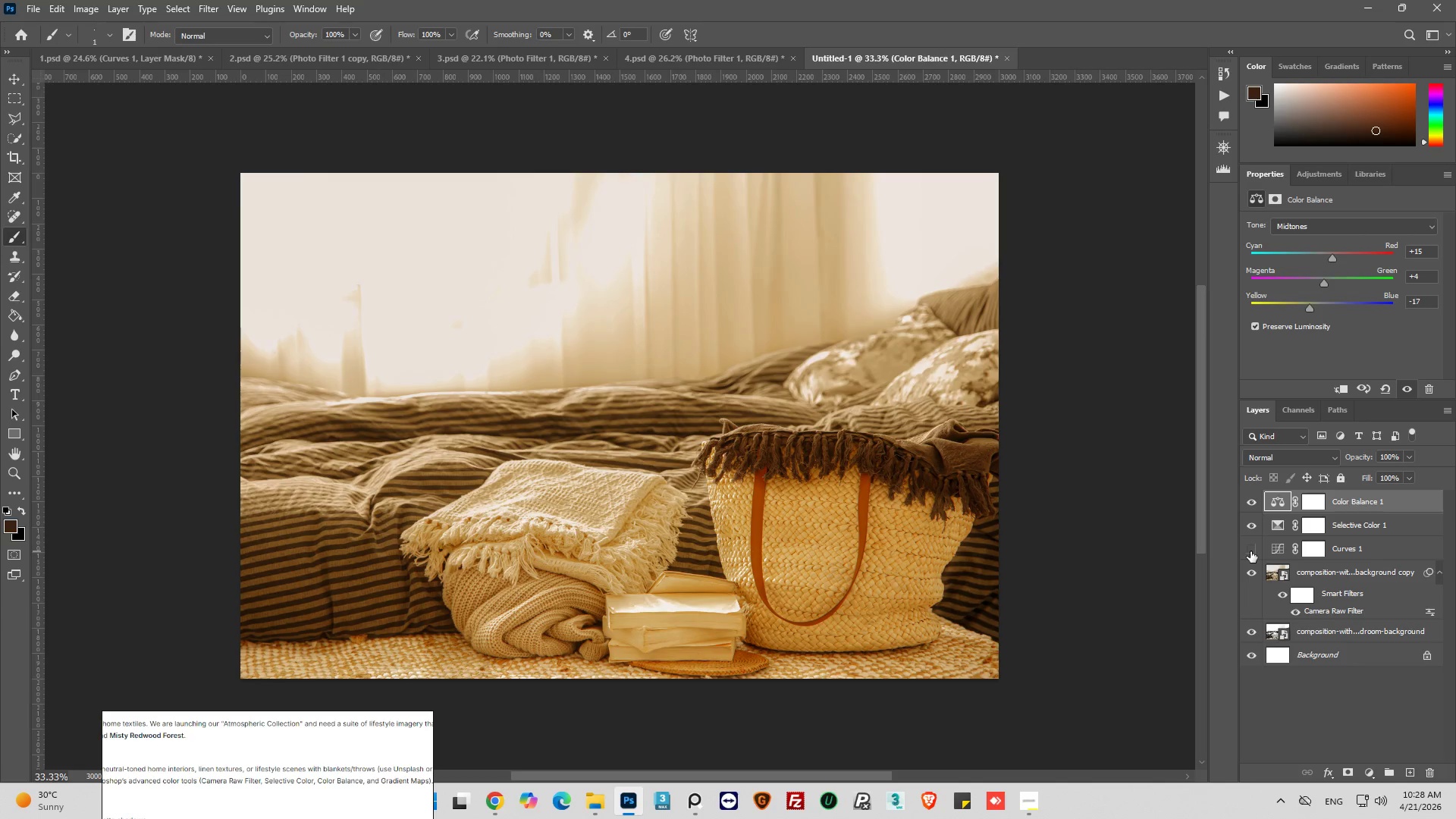 
left_click([1250, 551])
 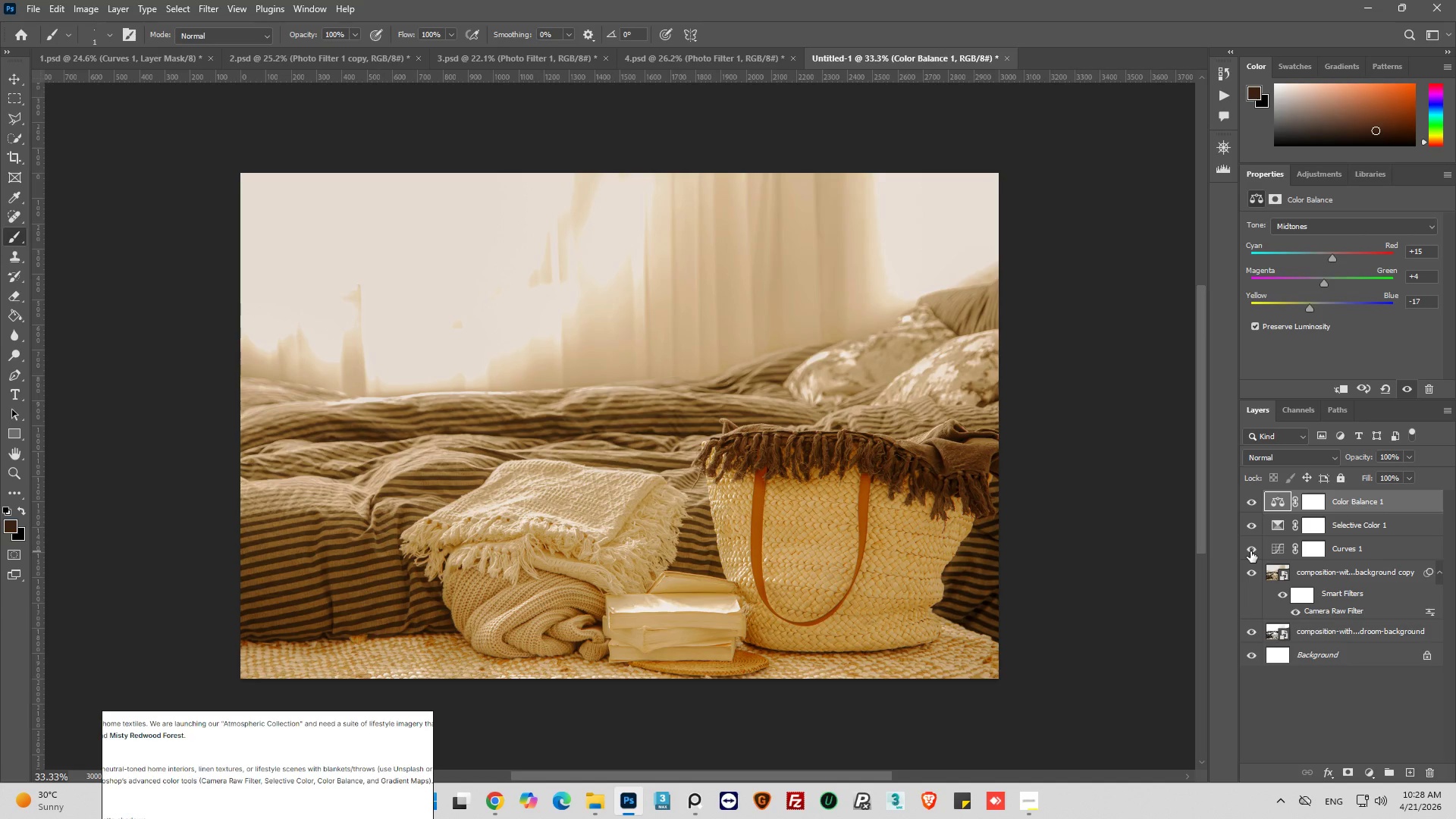 
left_click([1250, 551])
 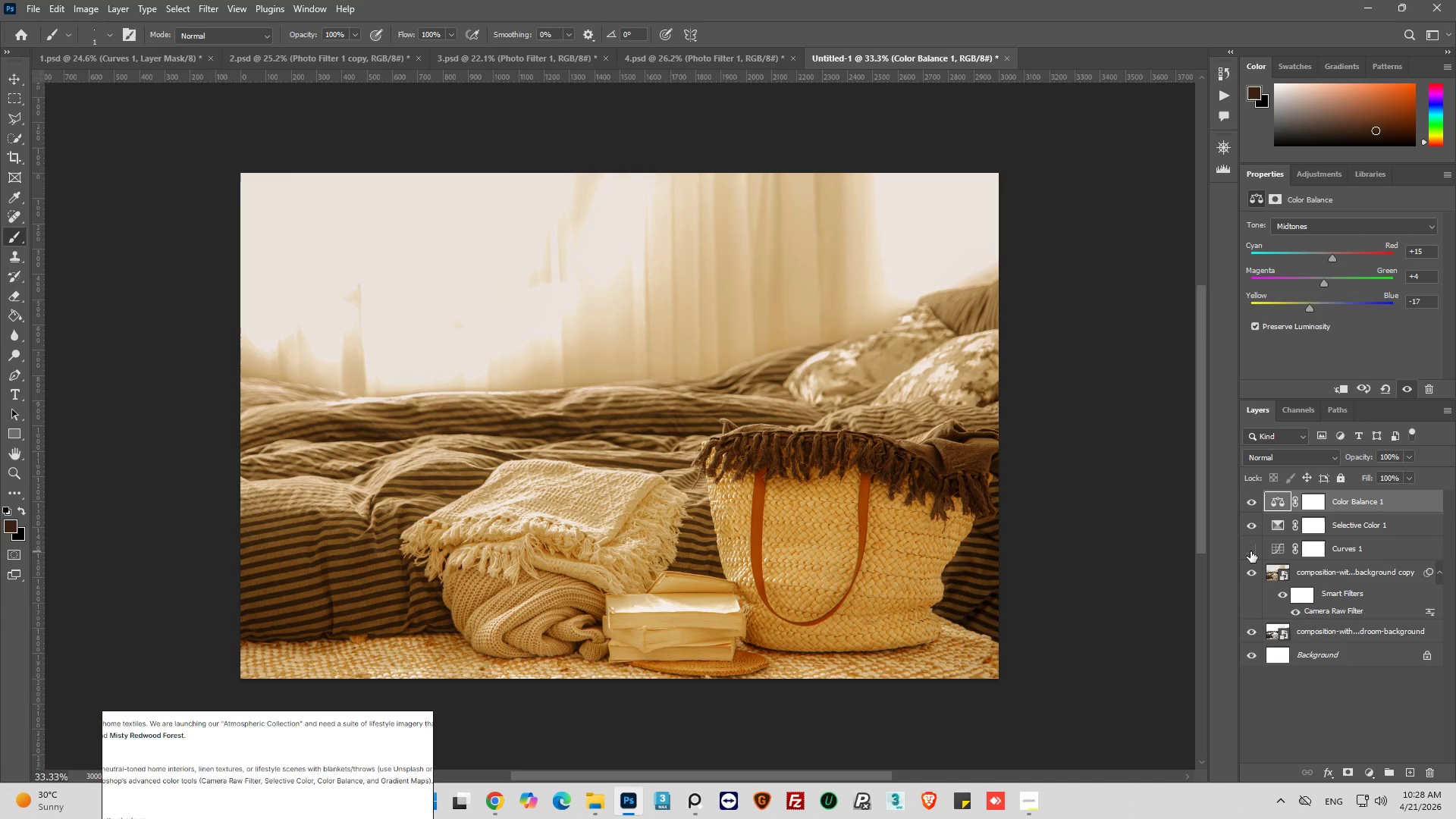 
left_click([1250, 551])
 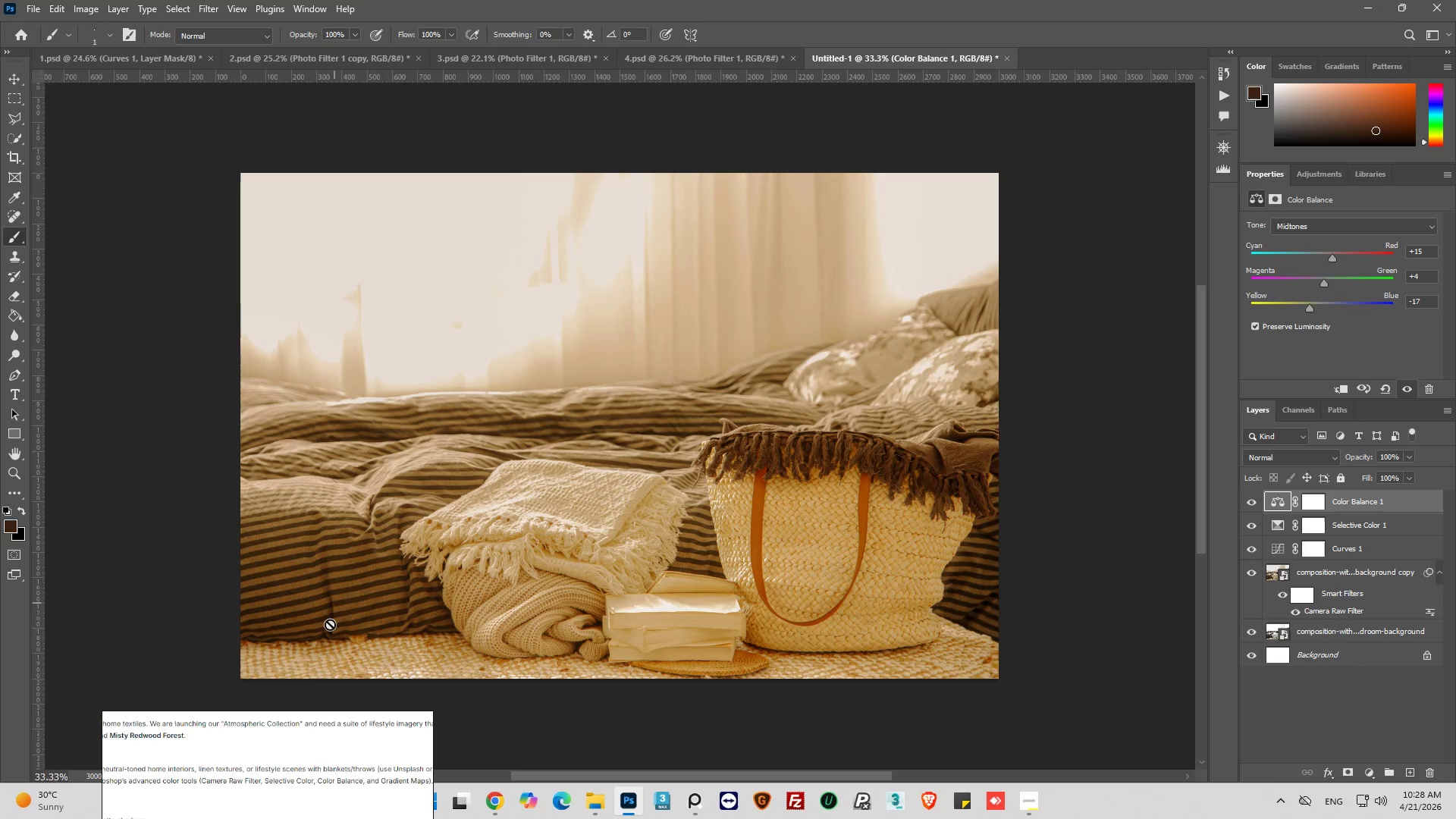 
left_click_drag(start_coordinate=[302, 723], to_coordinate=[324, 448])
 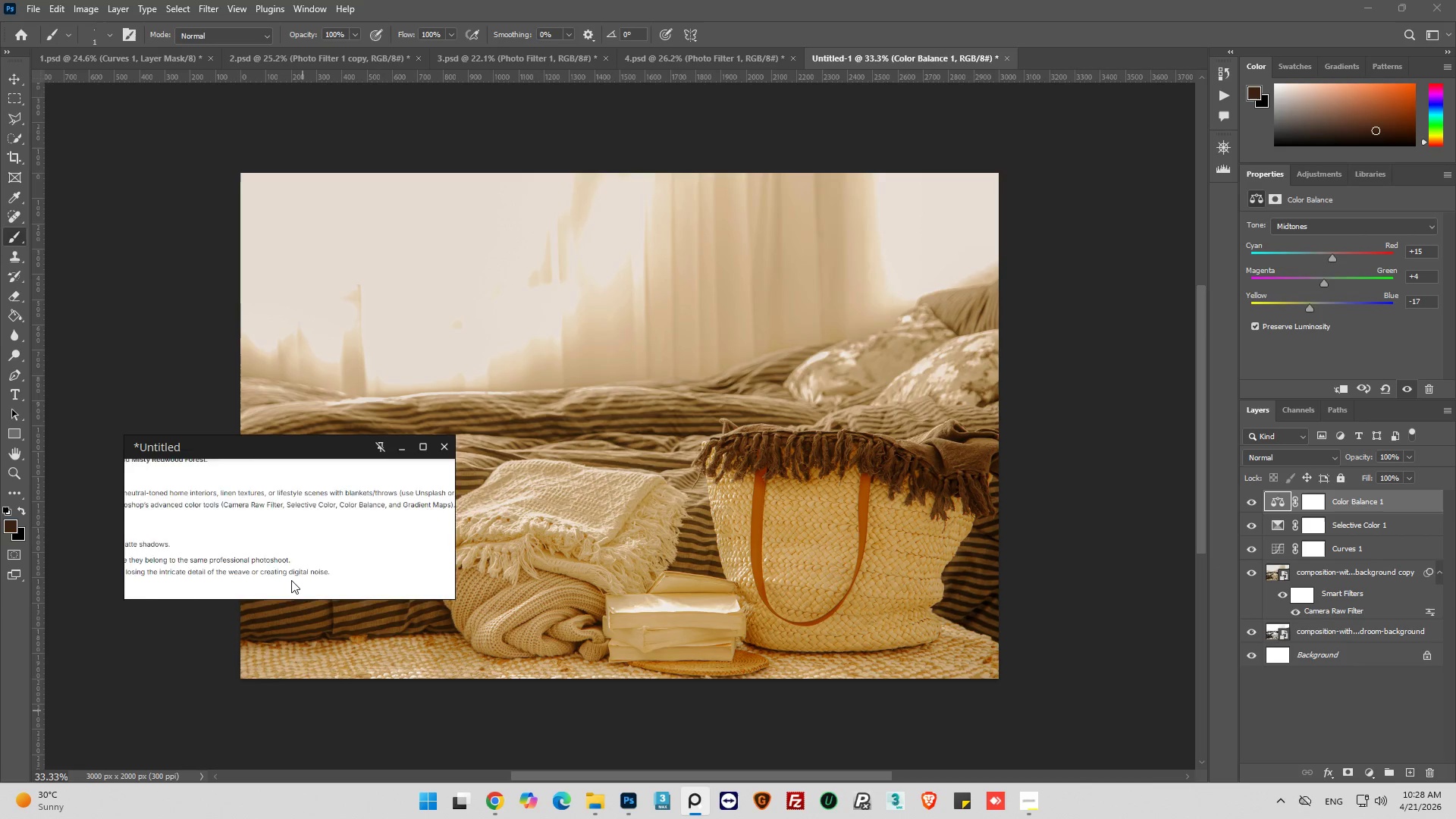 
scroll: coordinate [318, 551], scroll_direction: down, amount: 2.0
 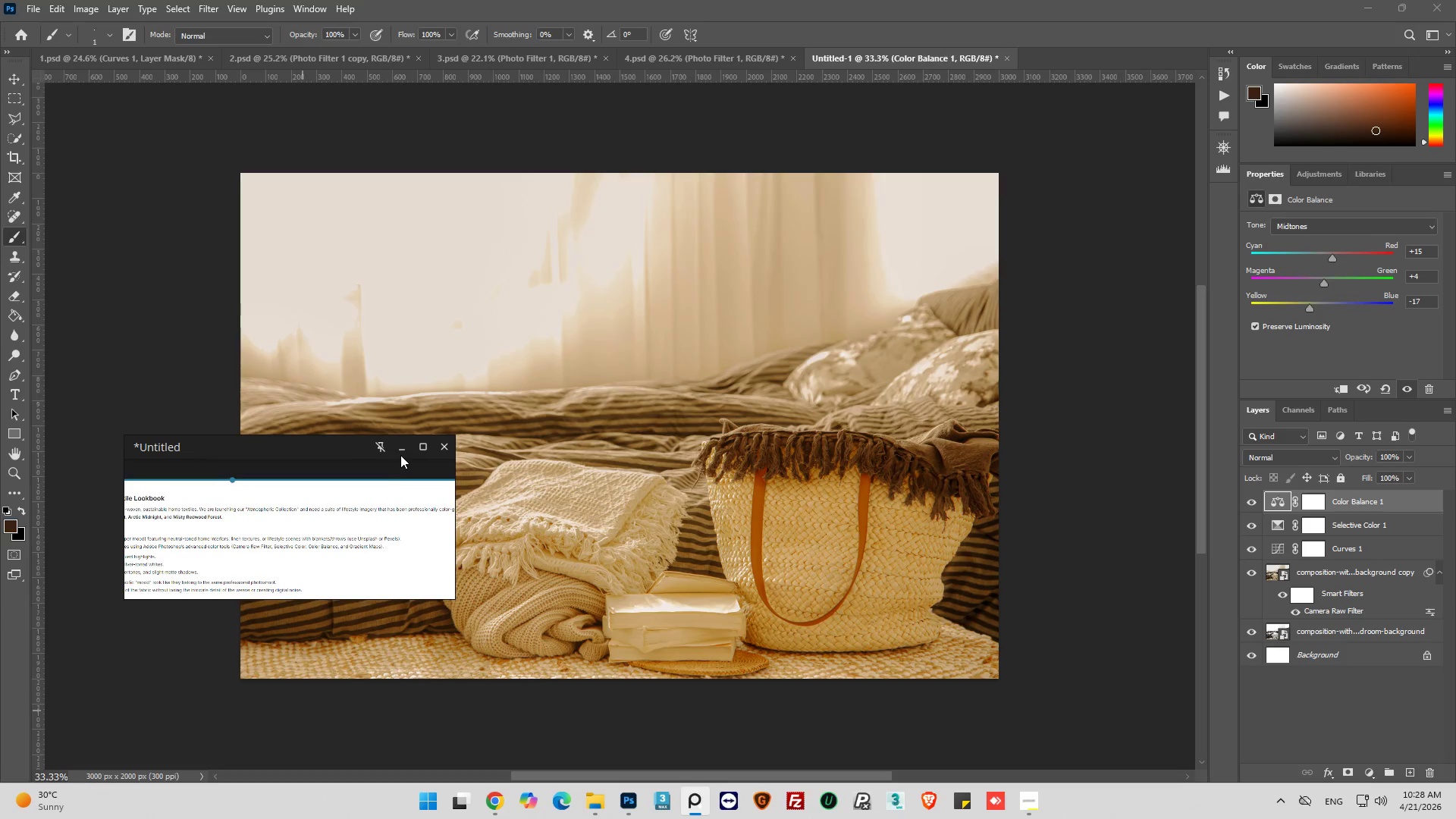 
left_click([402, 453])
 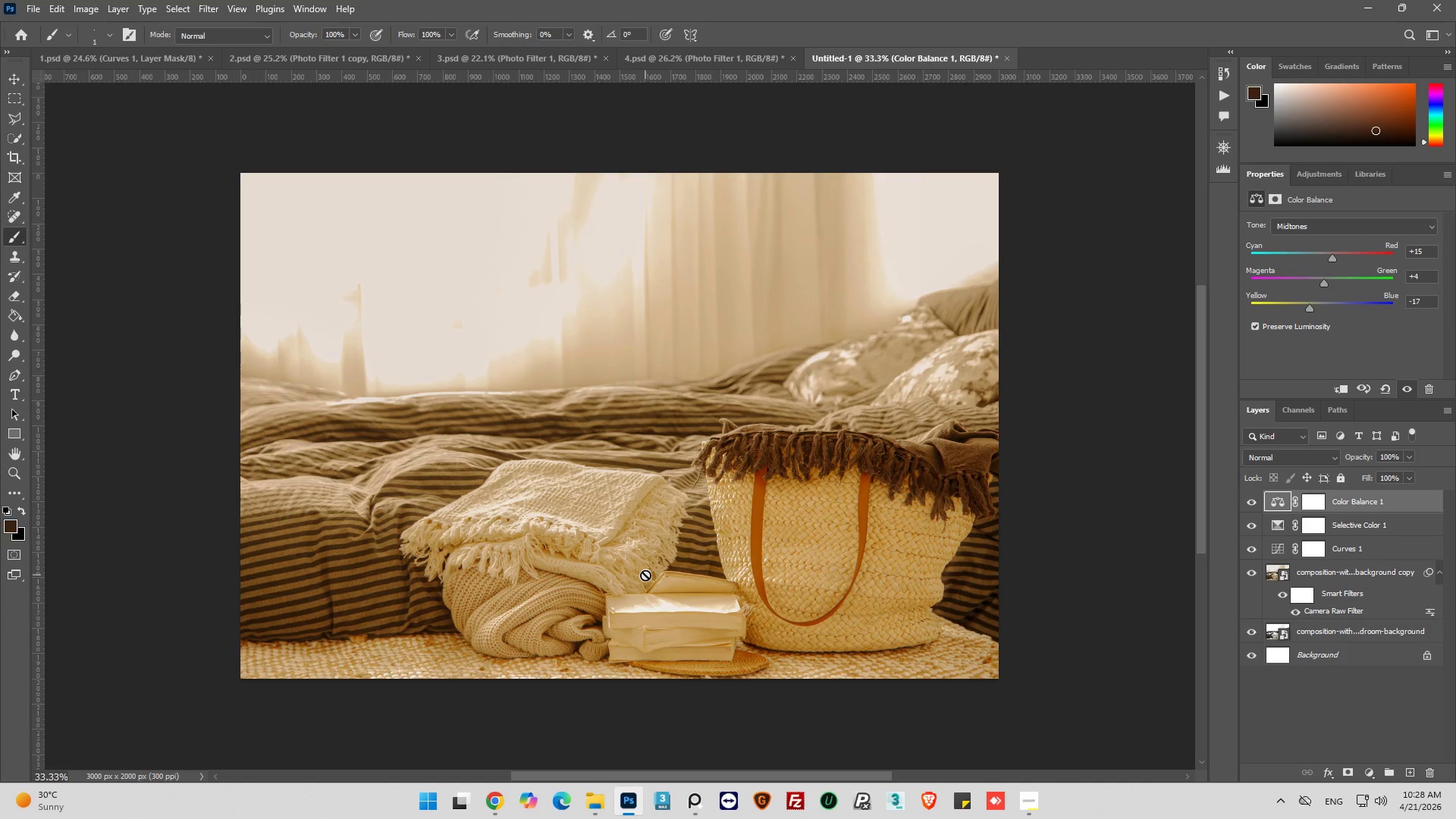 
wait(17.69)
 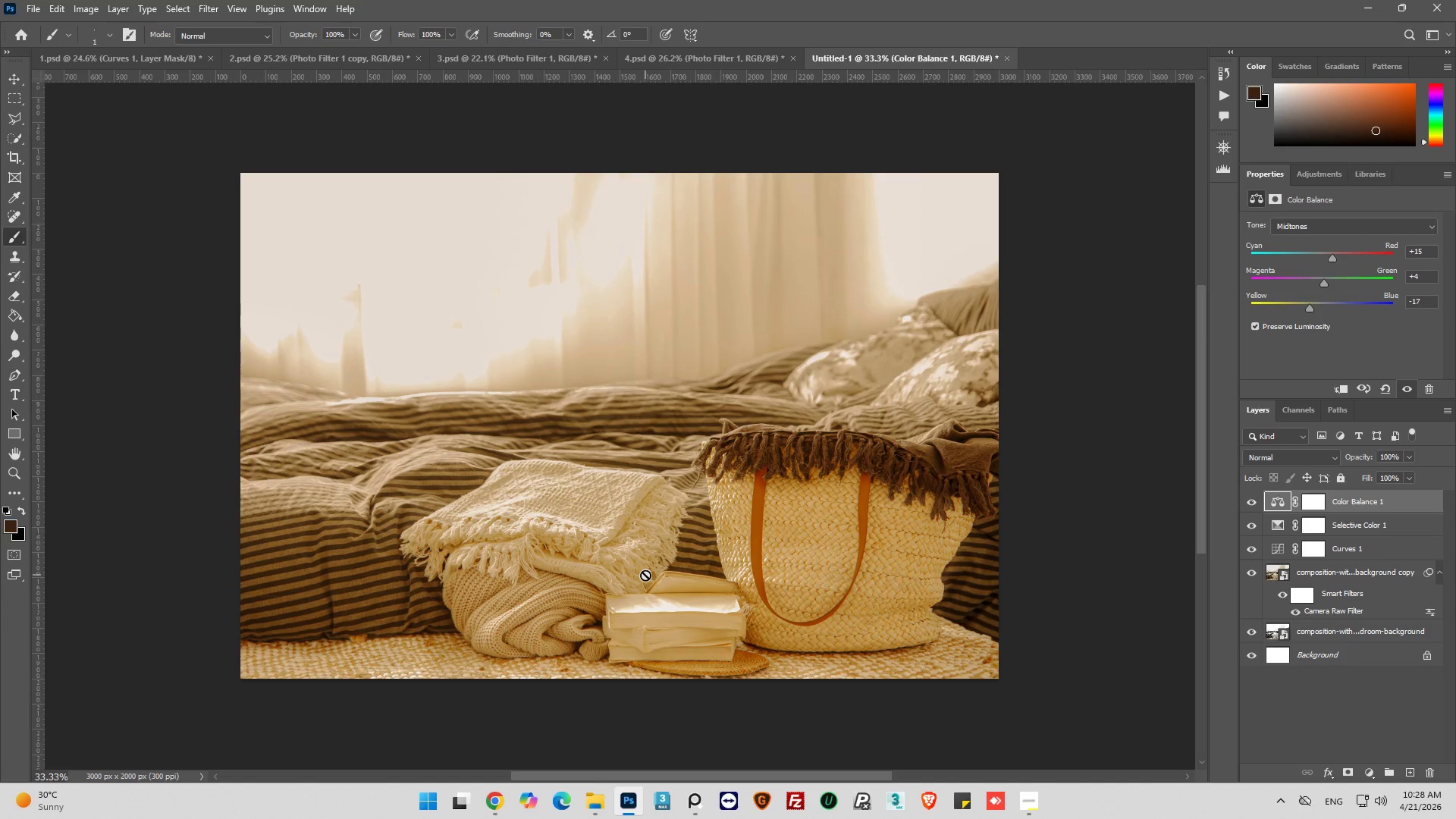 
left_click([1359, 230])
 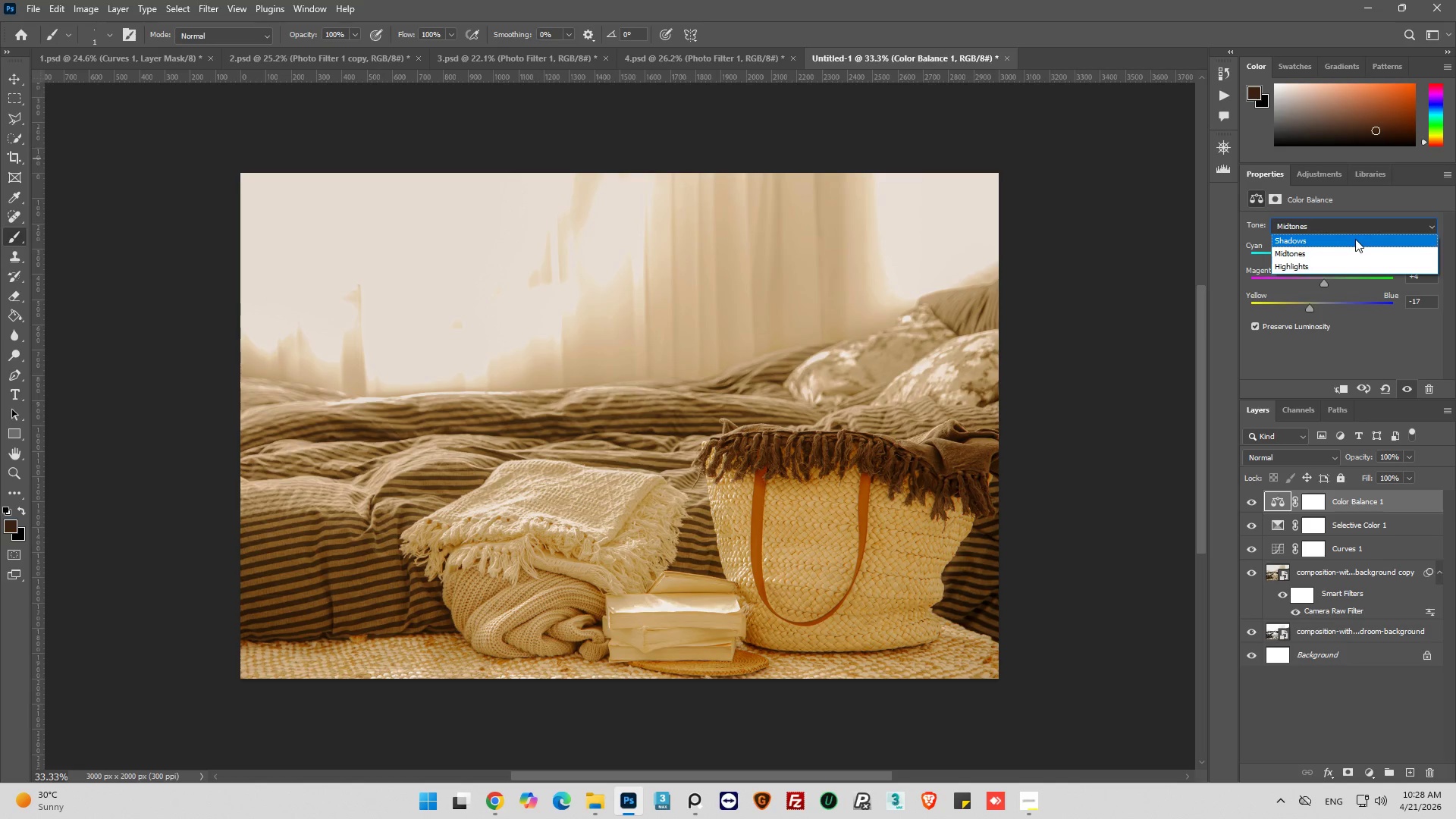 
left_click([1355, 239])
 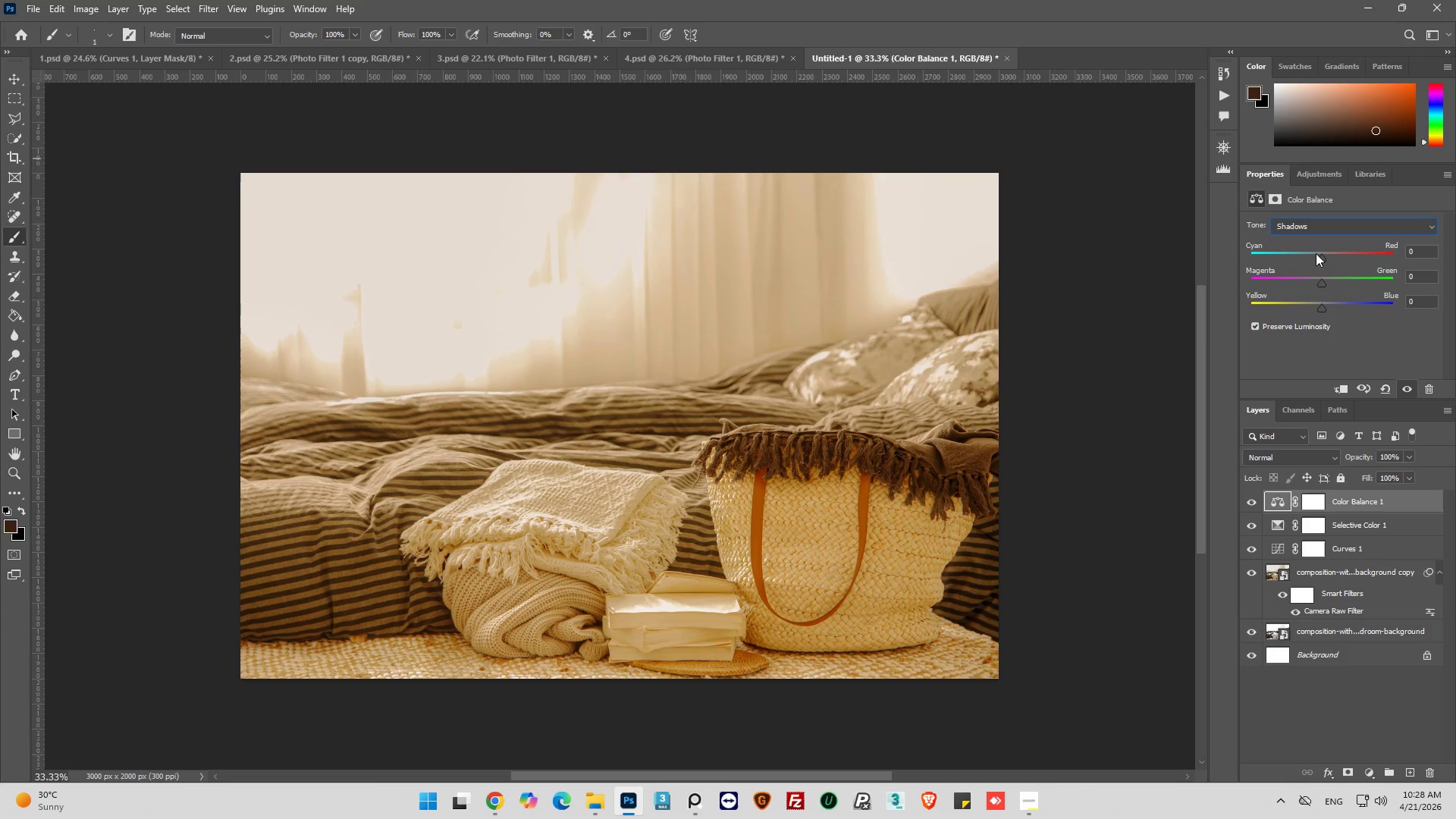 
left_click_drag(start_coordinate=[1318, 260], to_coordinate=[1327, 262])
 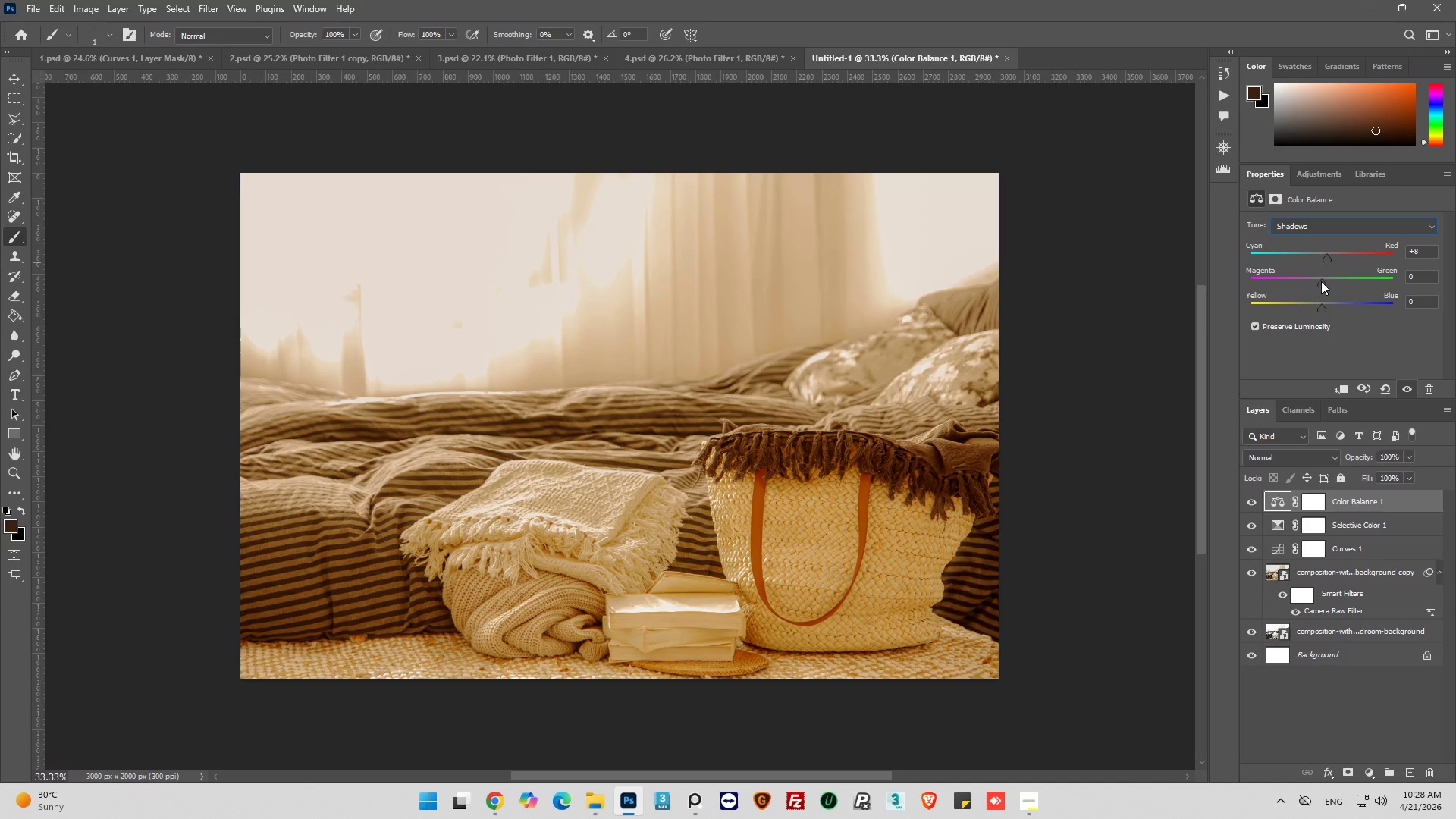 
left_click_drag(start_coordinate=[1321, 281], to_coordinate=[1323, 287])
 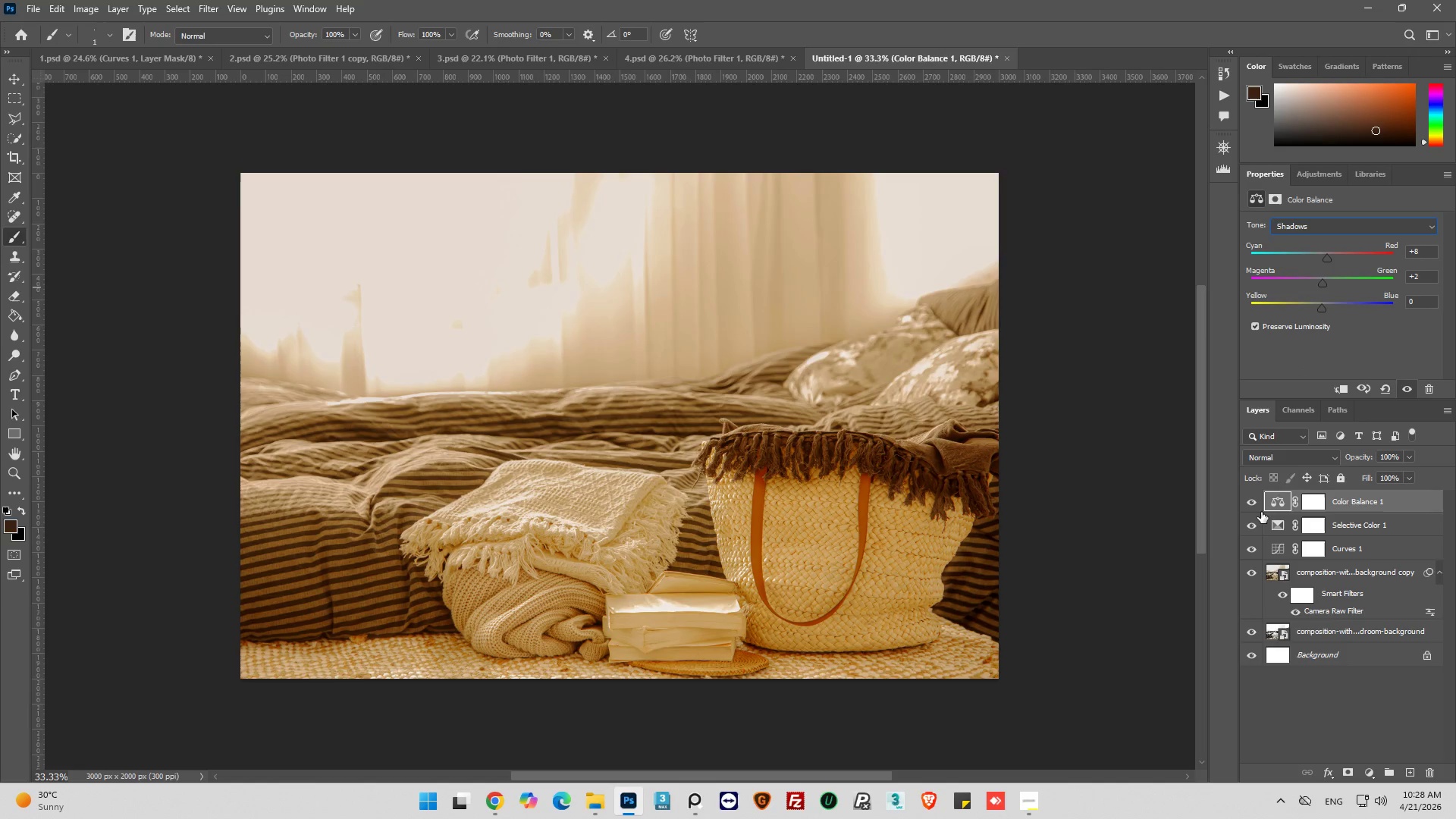 
left_click([1254, 504])
 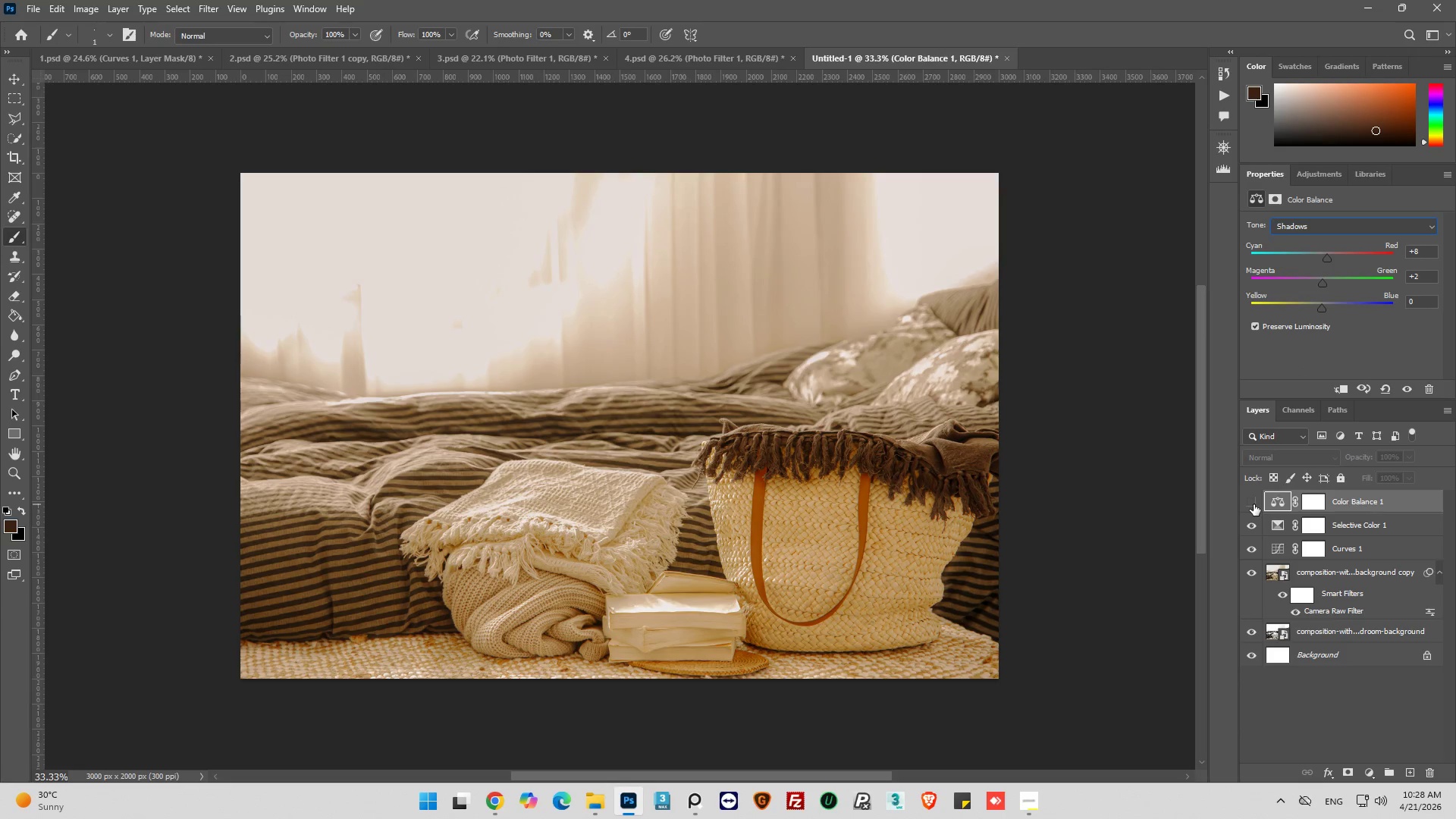 
left_click([1254, 504])
 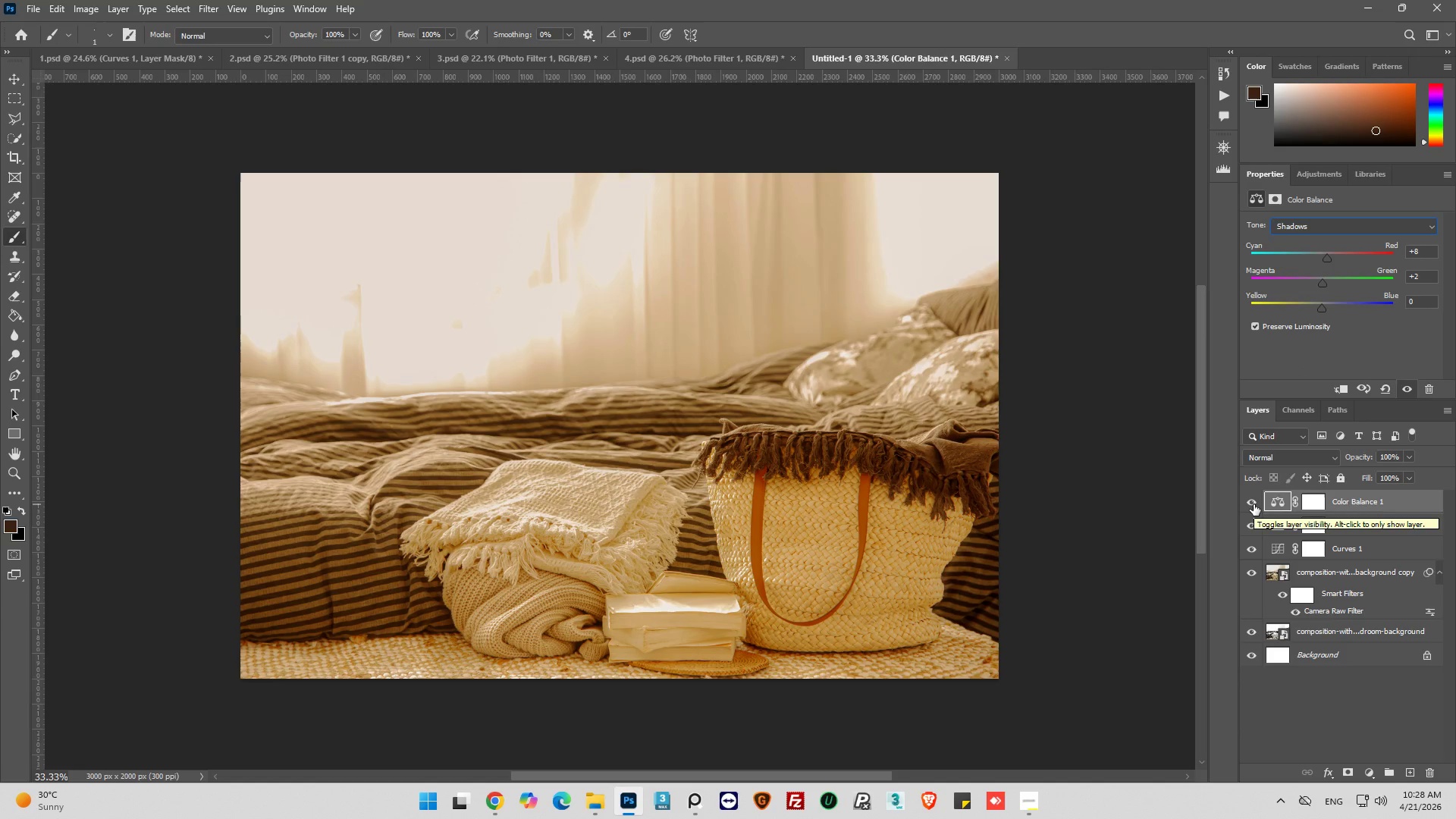 
left_click([1254, 504])
 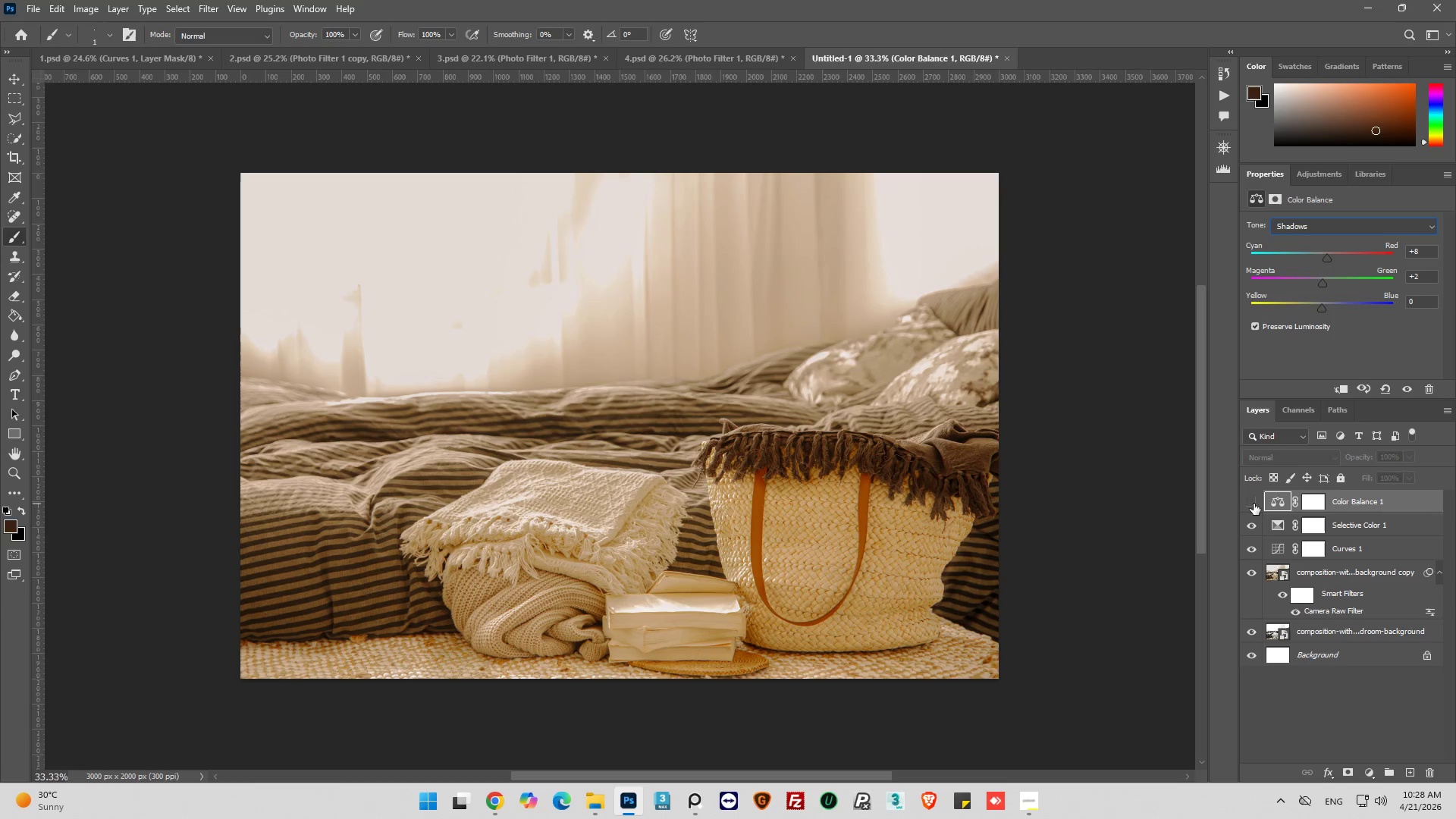 
left_click([1254, 504])
 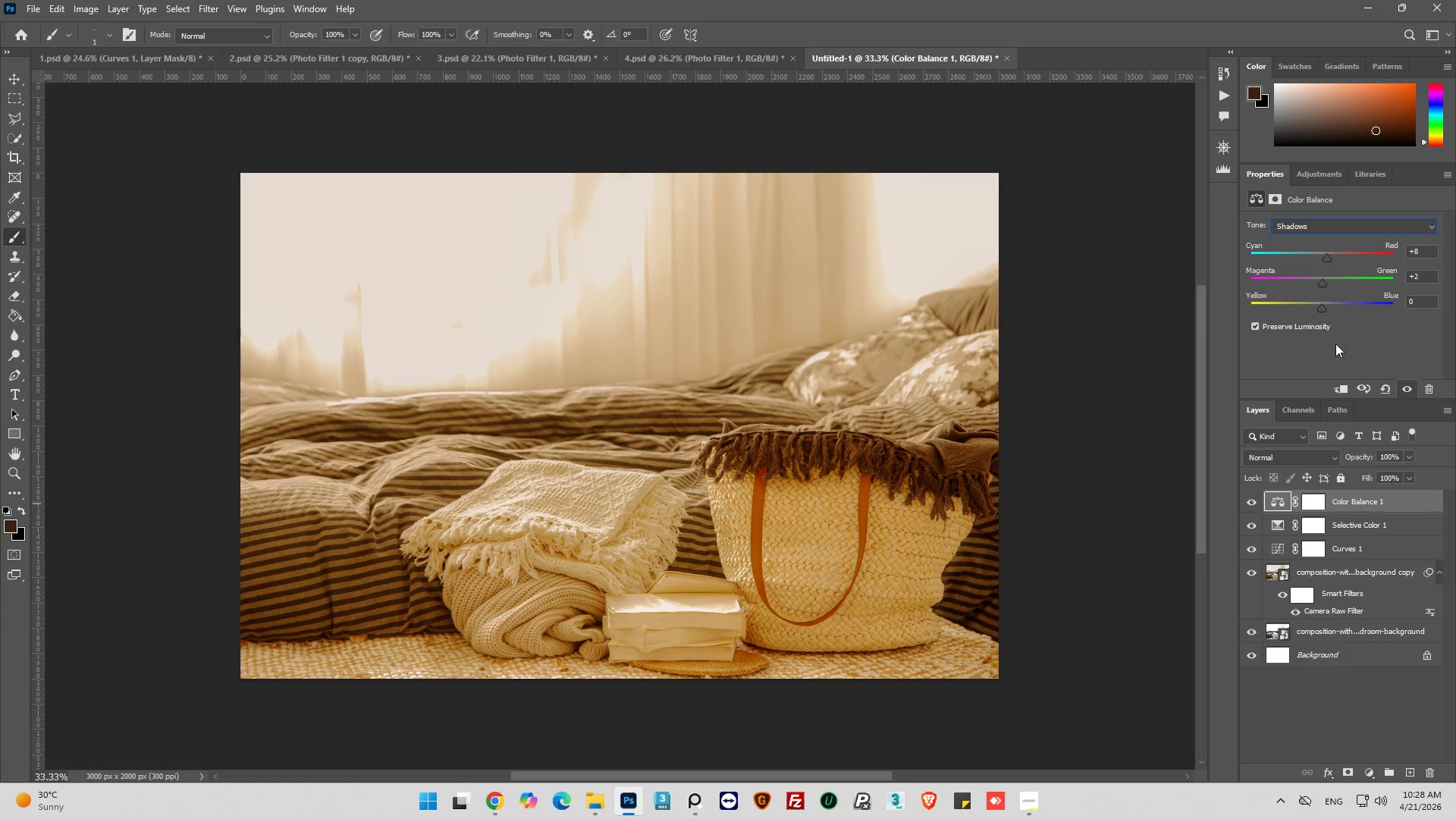 
left_click_drag(start_coordinate=[1321, 308], to_coordinate=[1318, 297])
 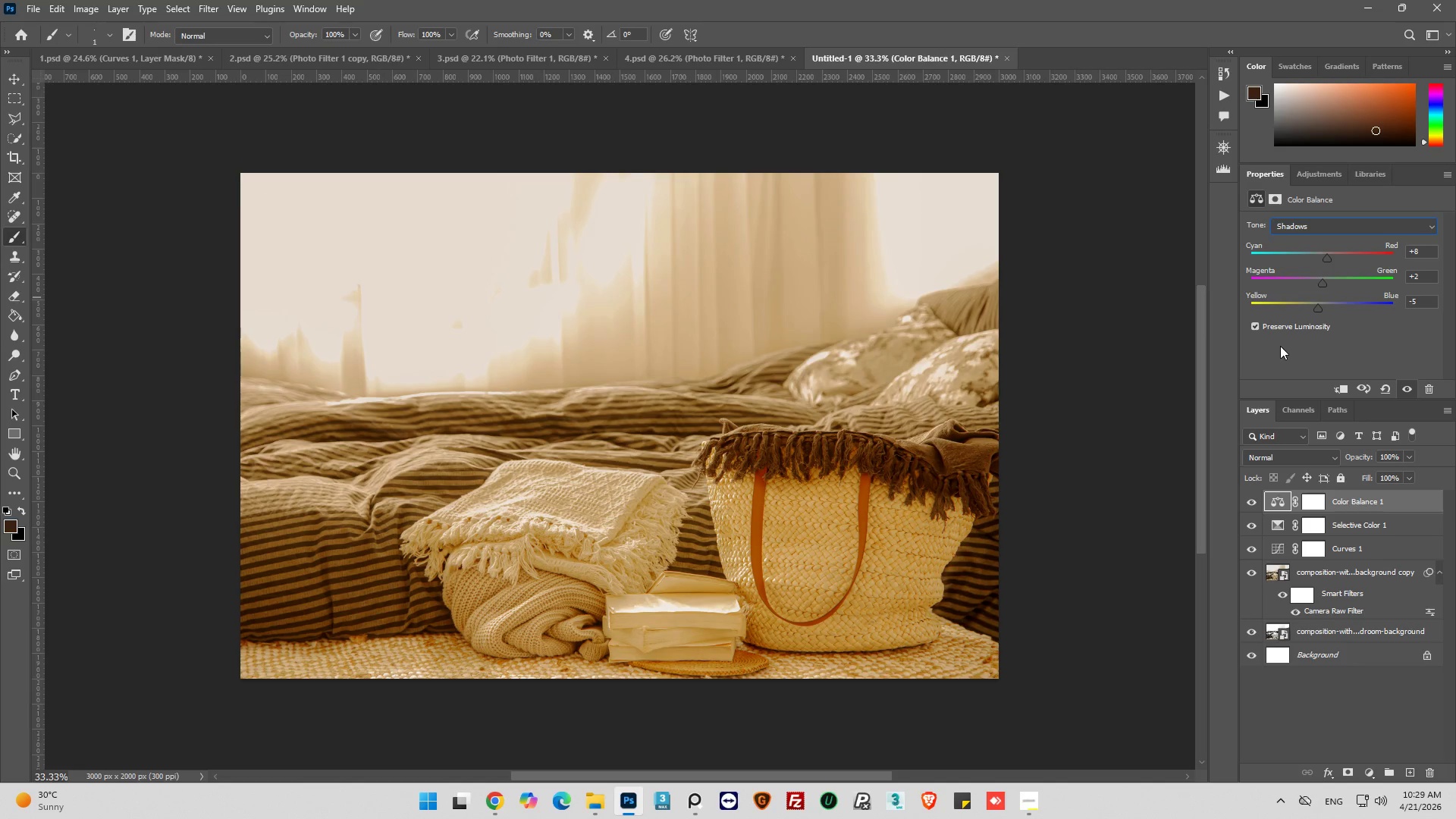 
left_click([1254, 324])
 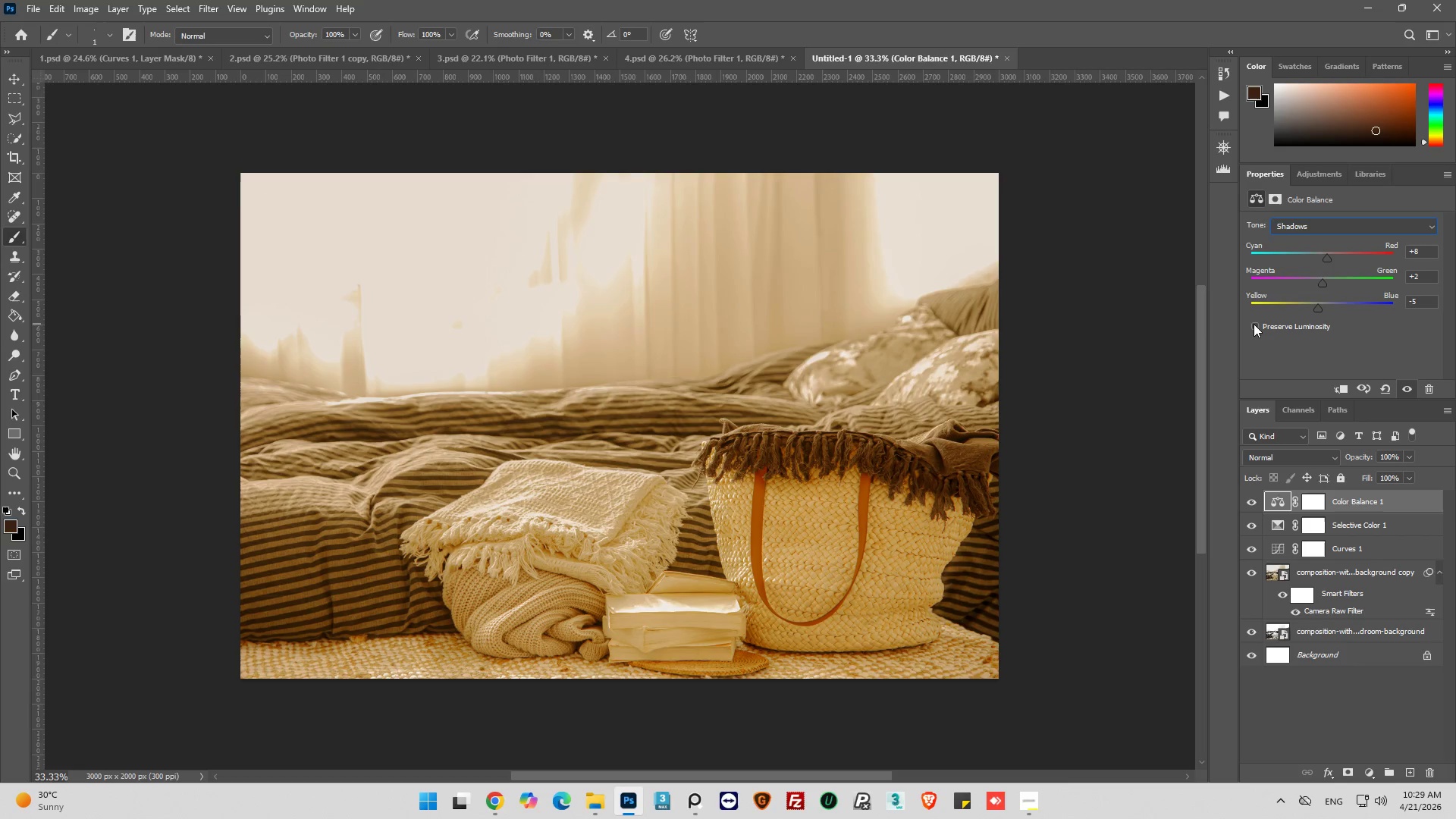 
left_click([1254, 324])
 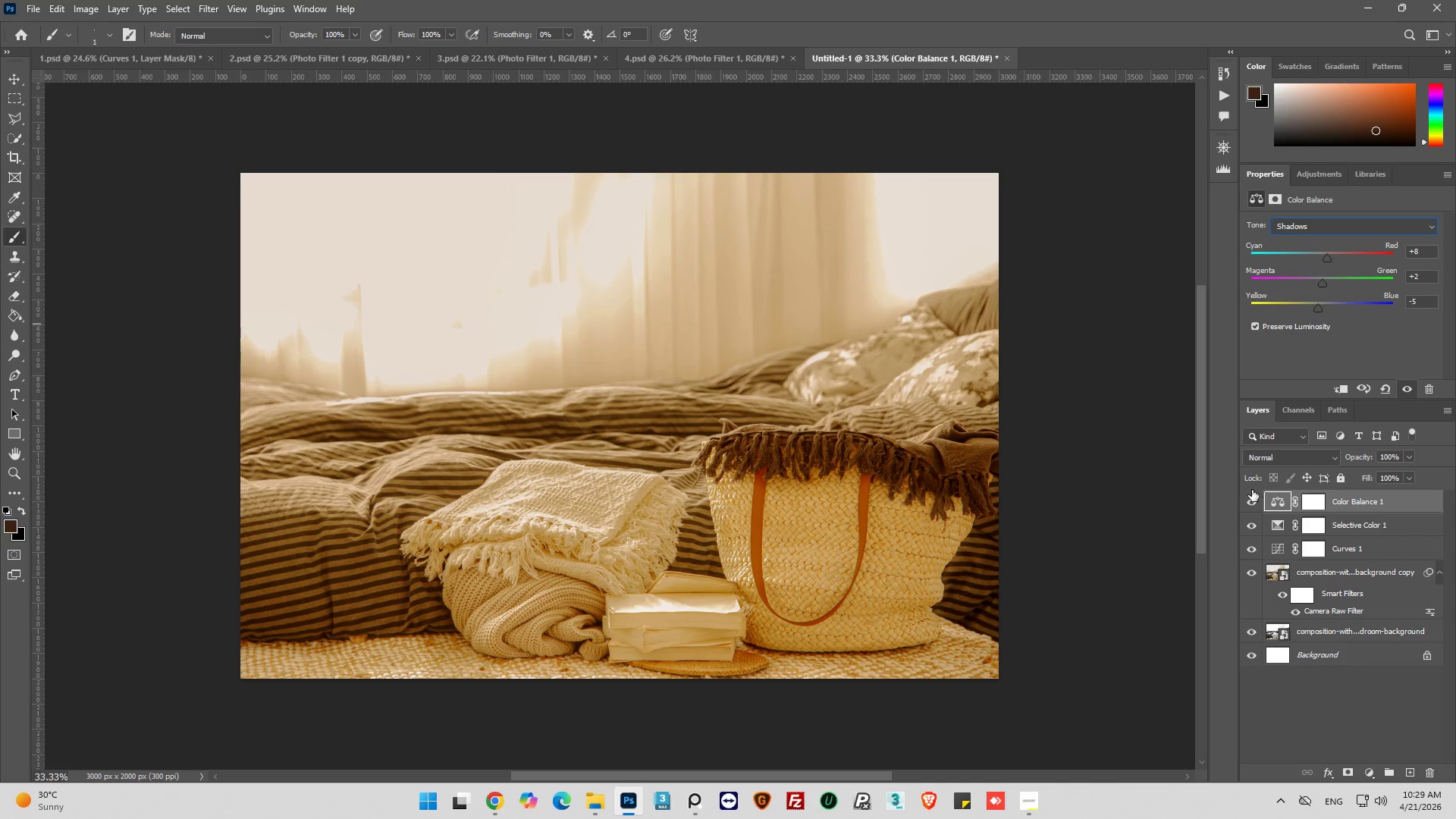 
left_click([1253, 497])
 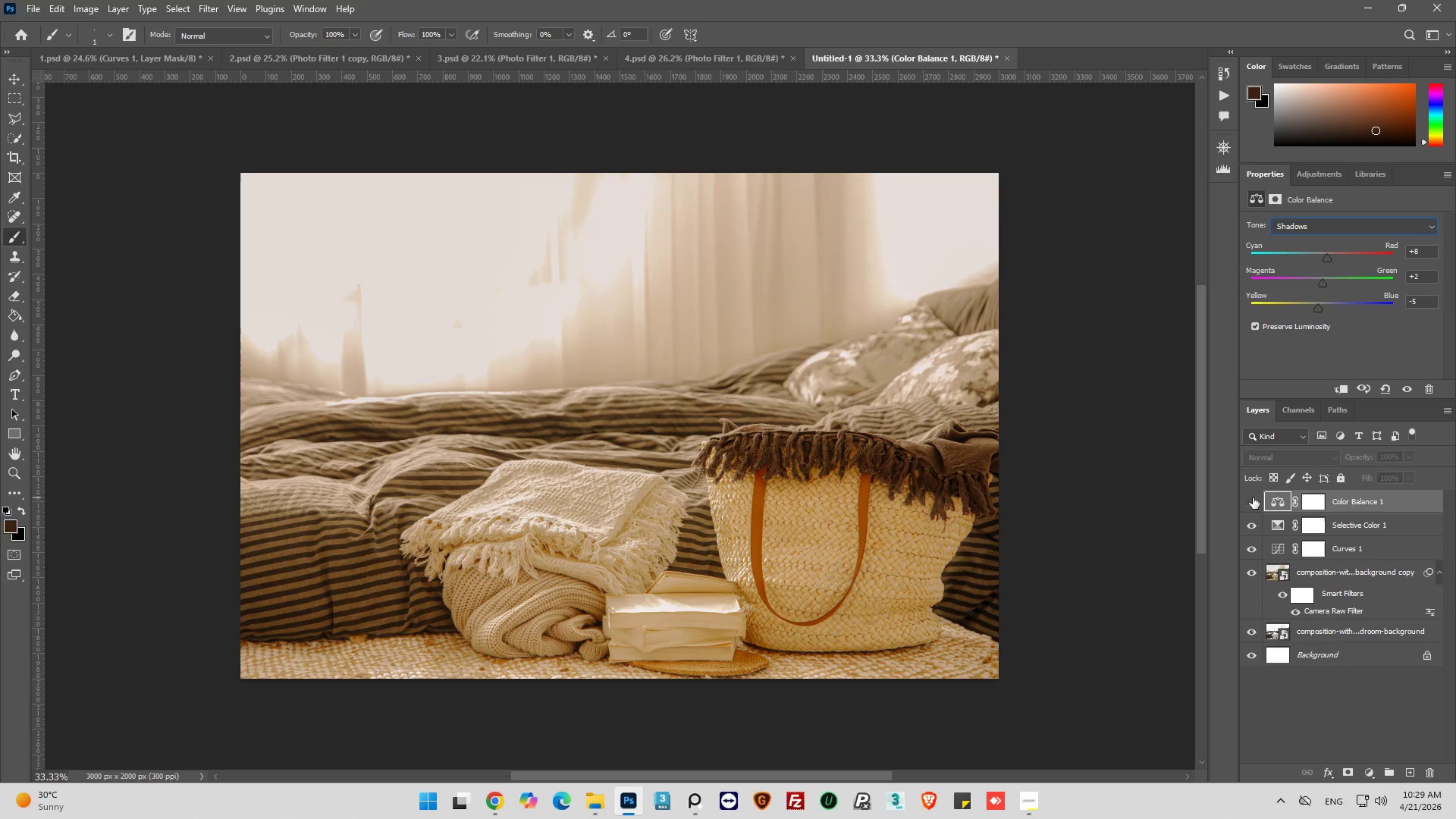 
left_click([1253, 497])
 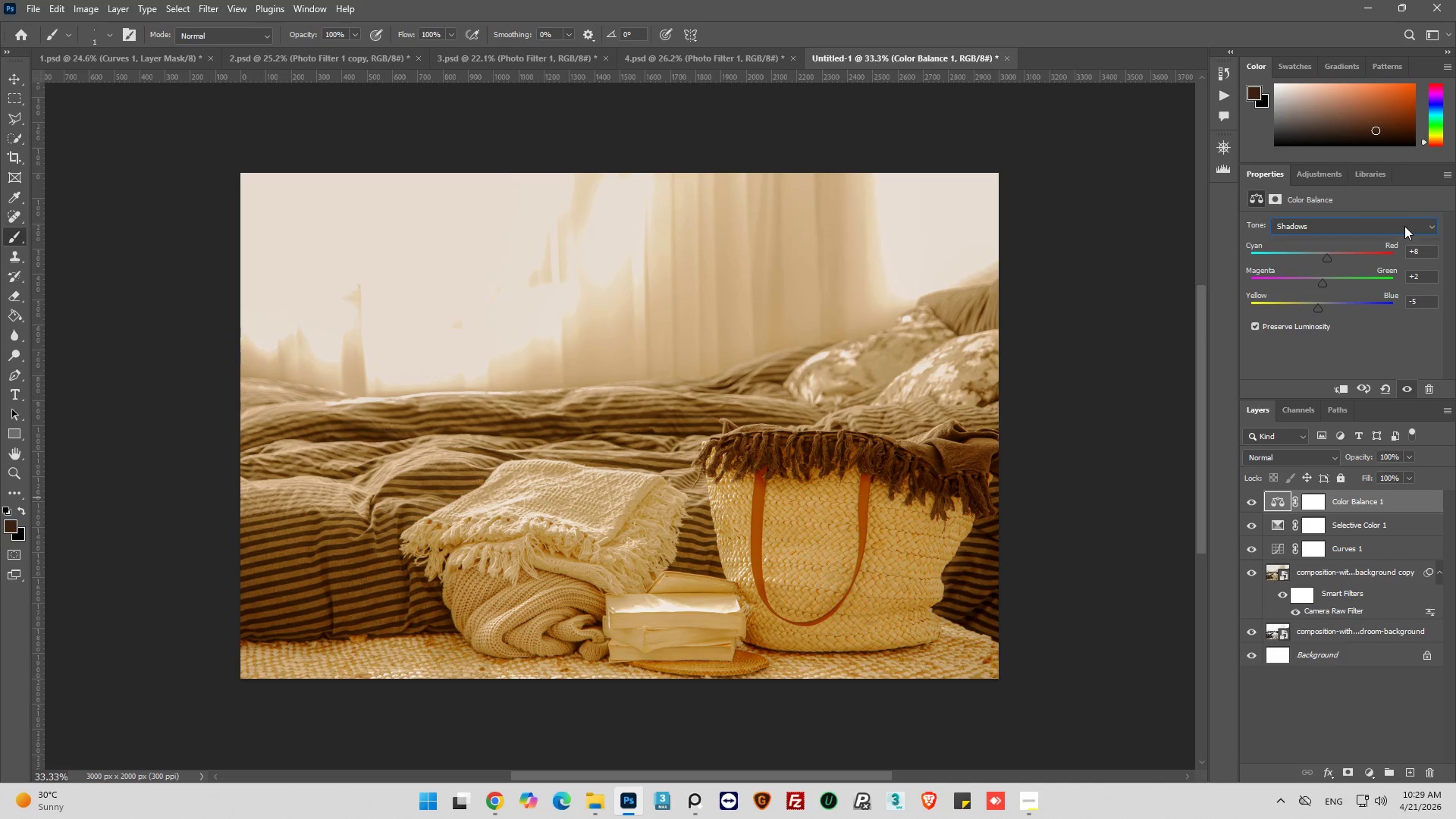 
left_click([1347, 268])
 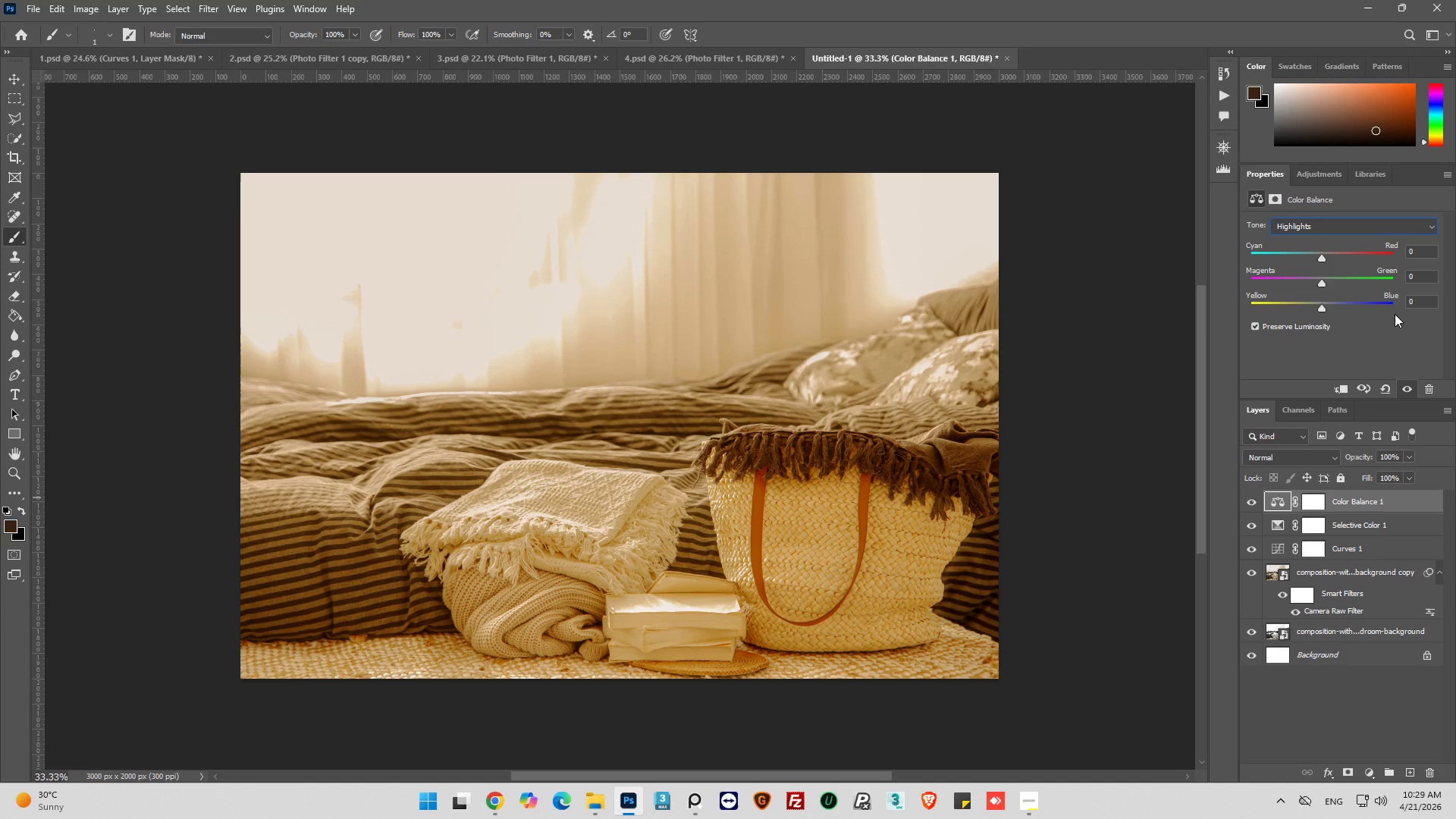 
wait(18.12)
 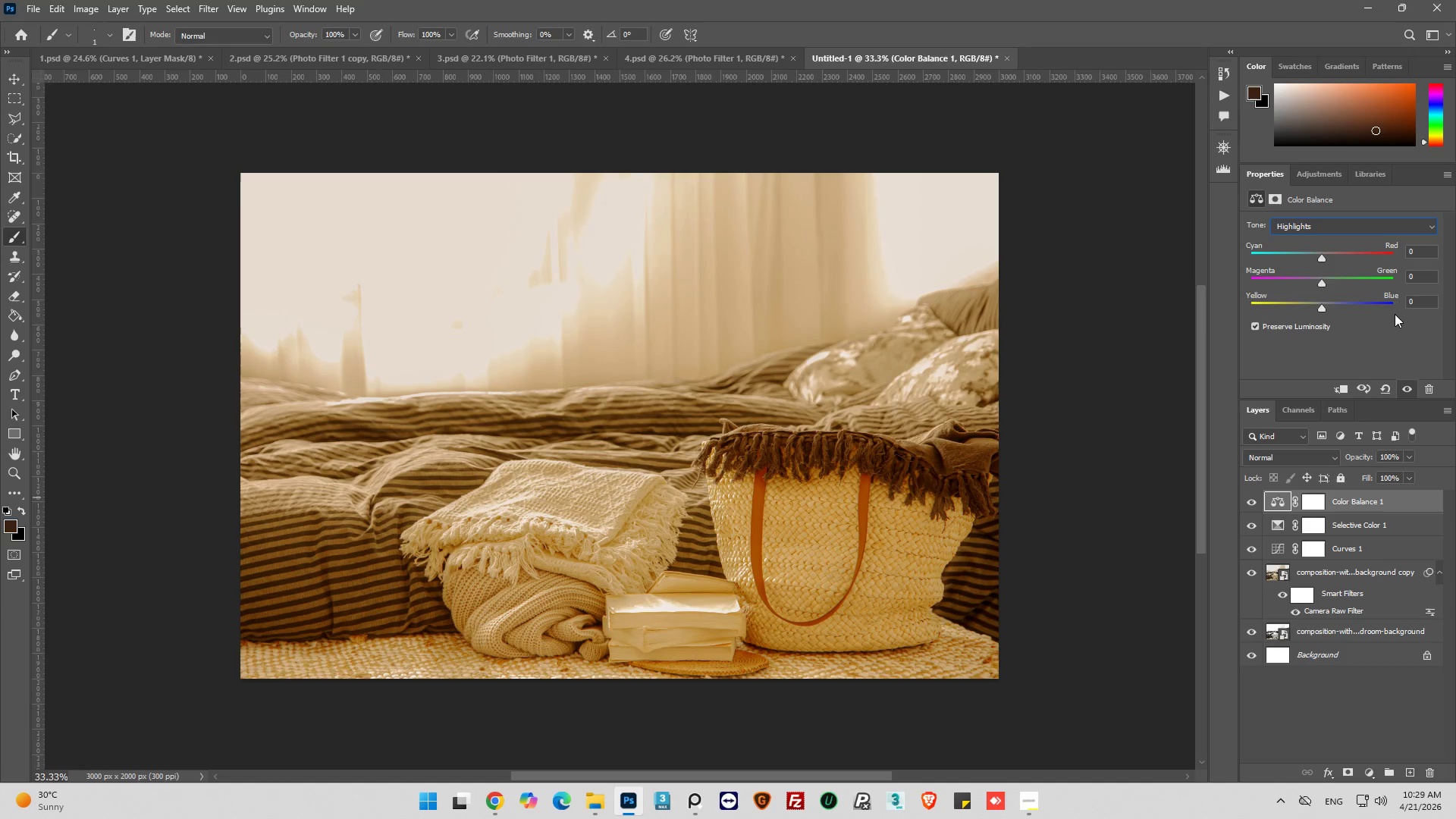 
left_click_drag(start_coordinate=[1323, 257], to_coordinate=[1329, 256])
 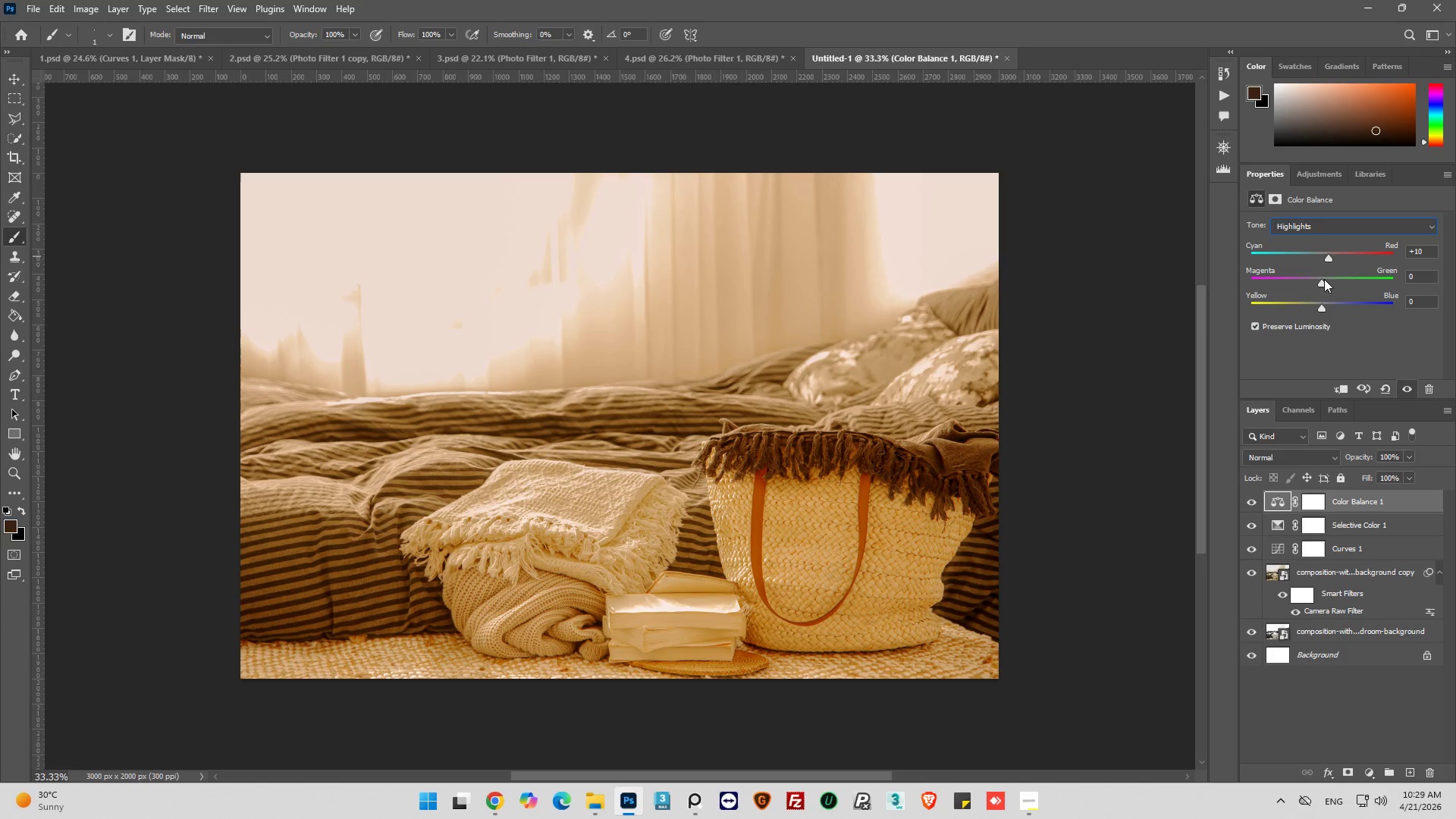 
left_click_drag(start_coordinate=[1318, 285], to_coordinate=[1324, 284])
 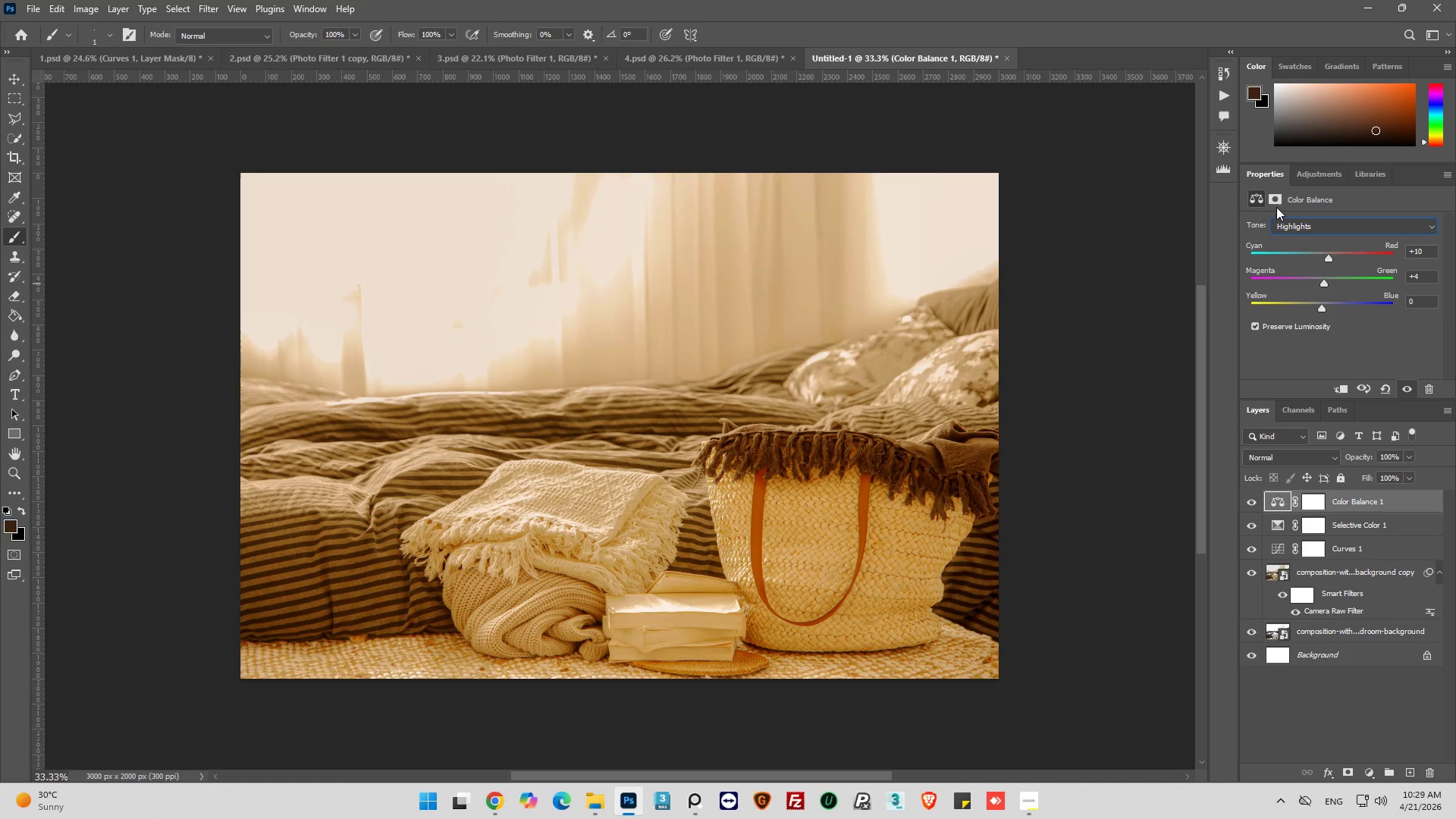 
wait(7.03)
 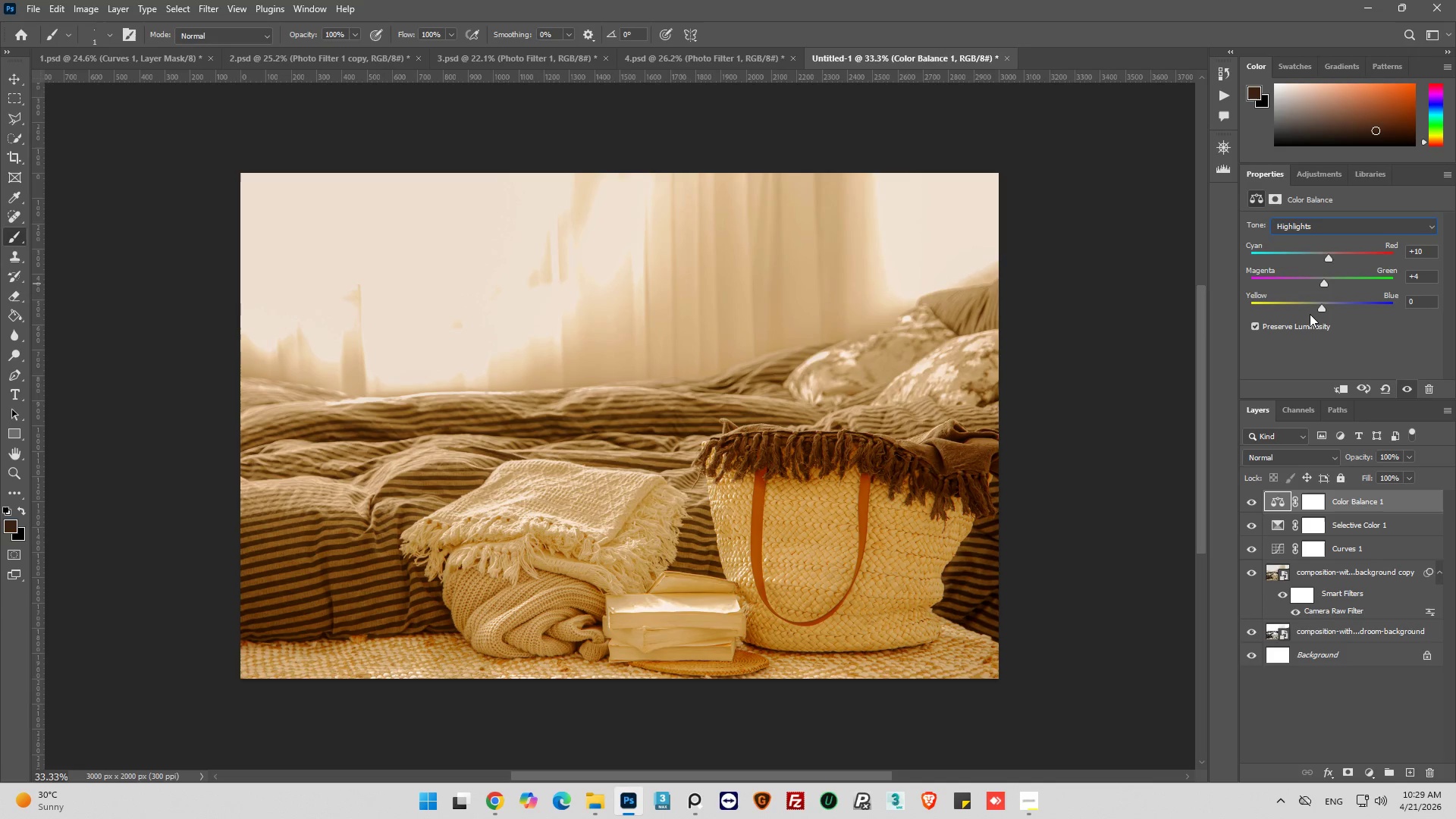 
left_click([1277, 199])
 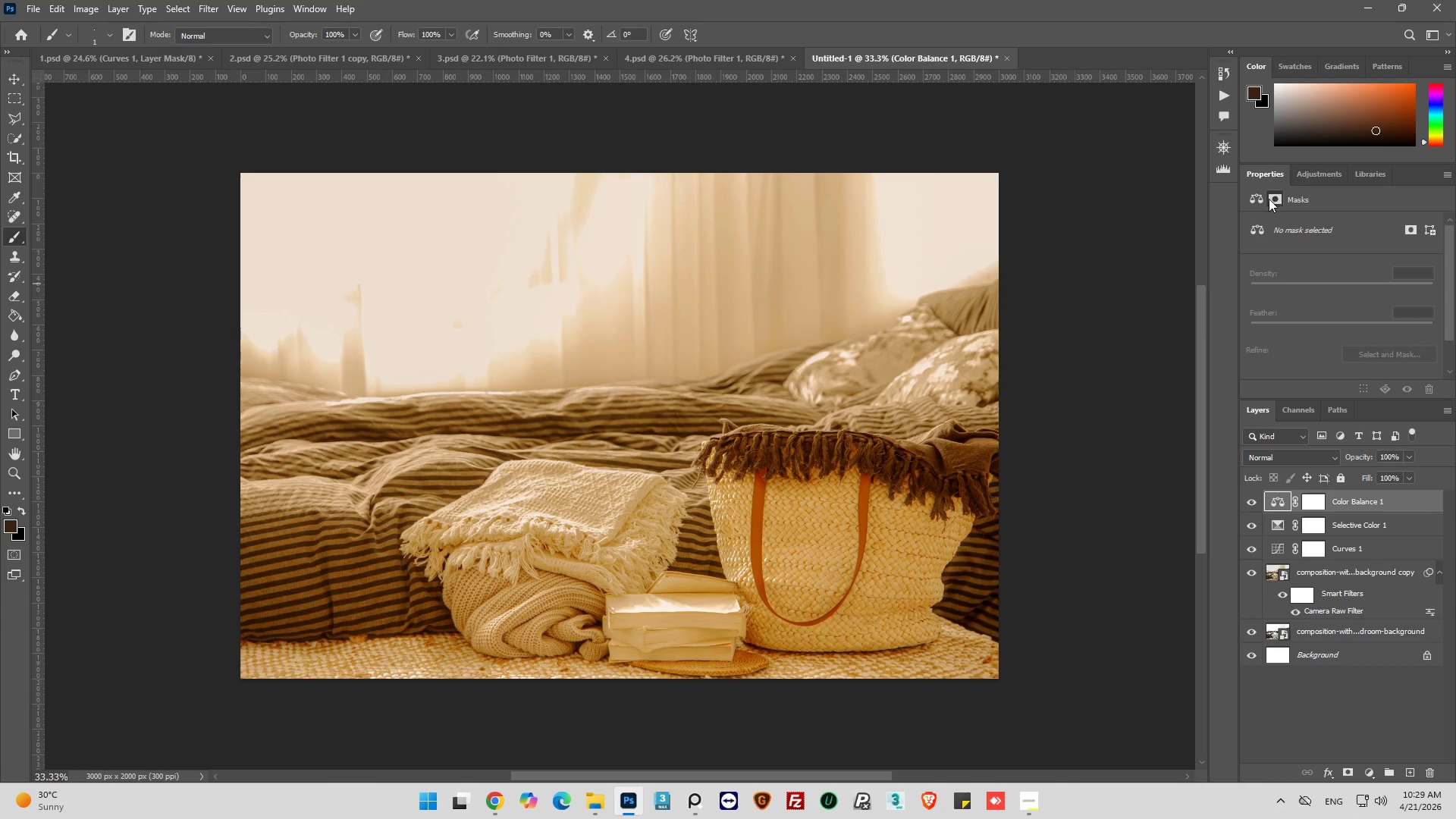 
left_click([1252, 201])
 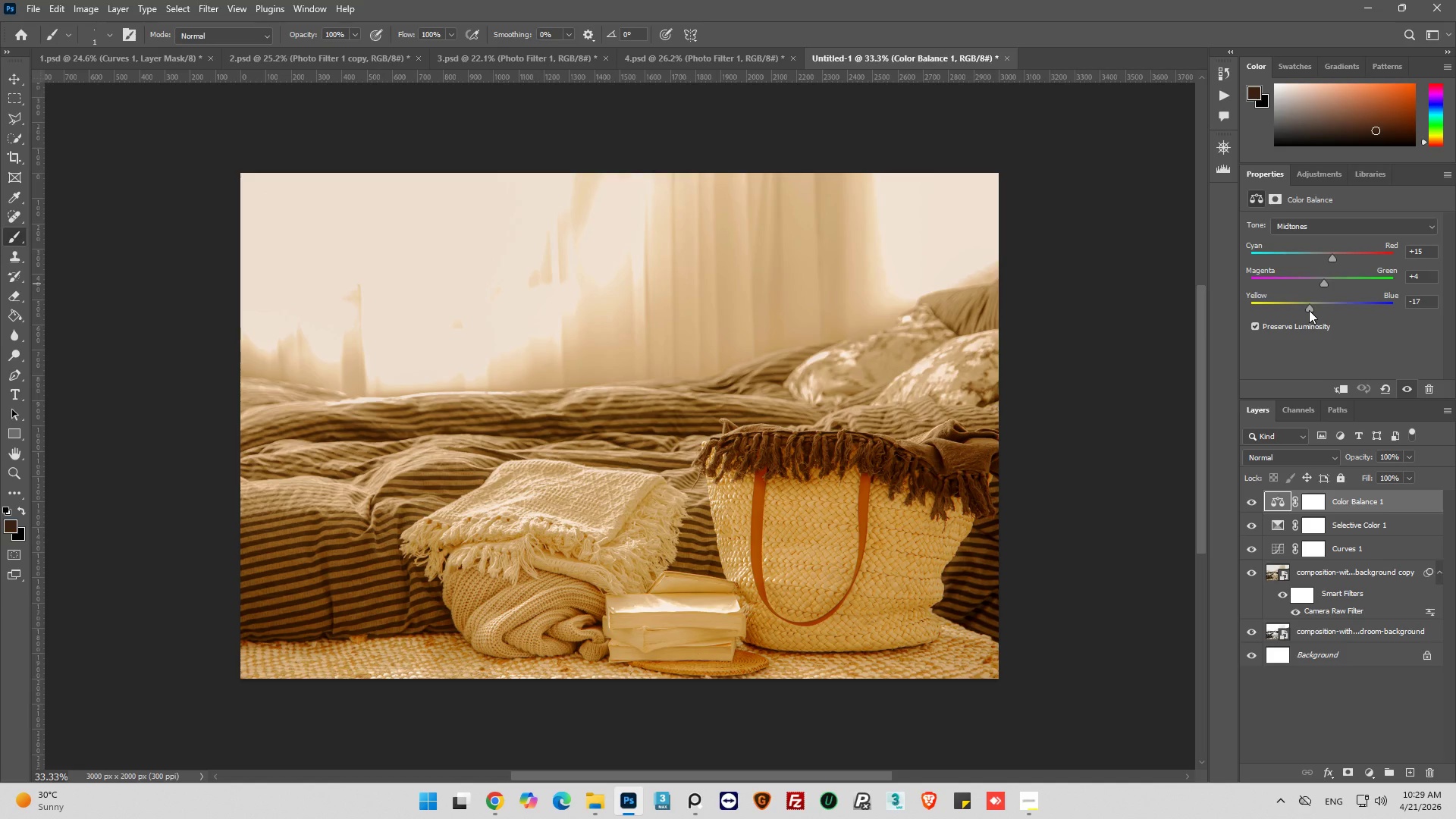 
wait(8.09)
 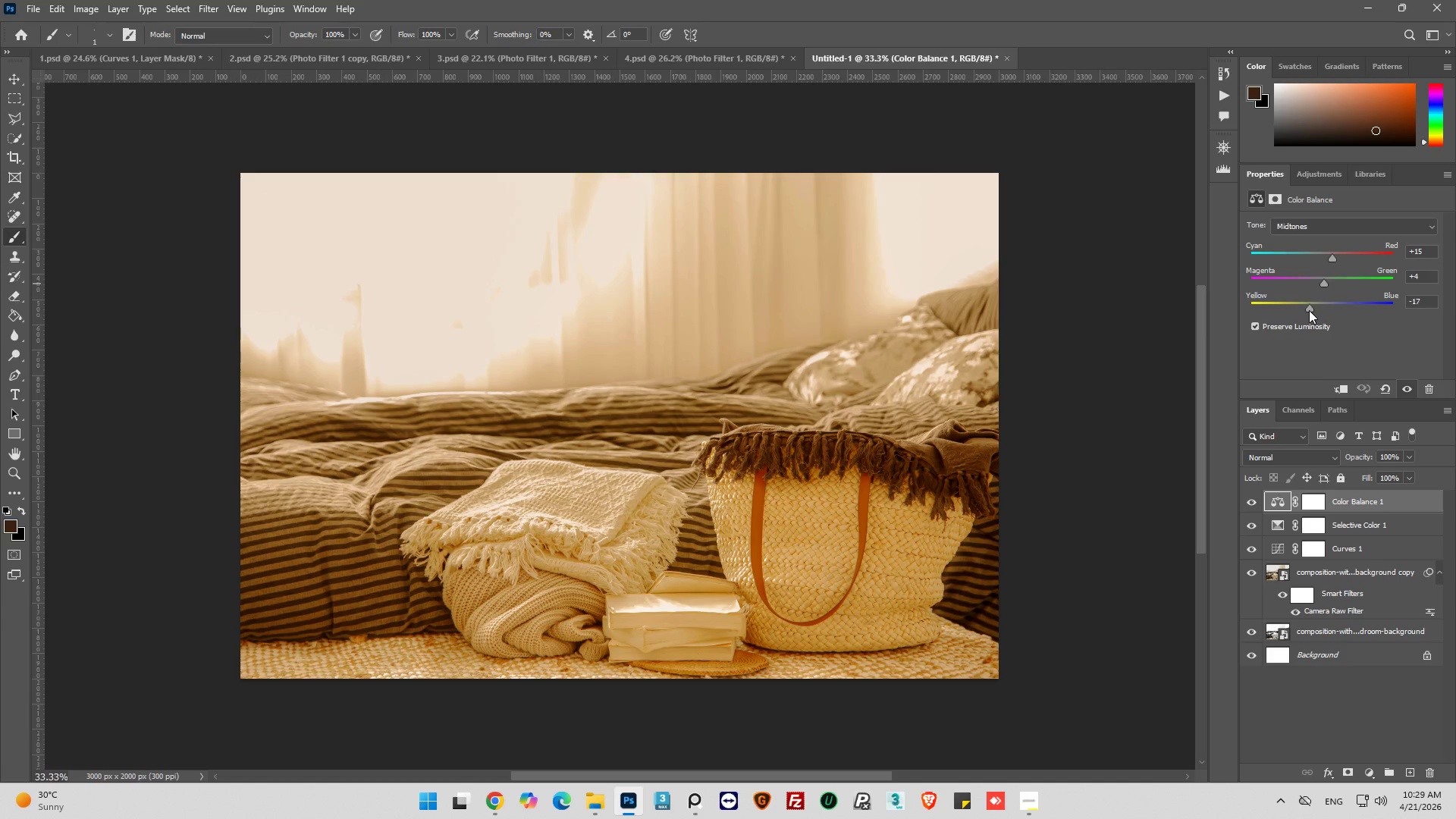 
left_click([1340, 226])
 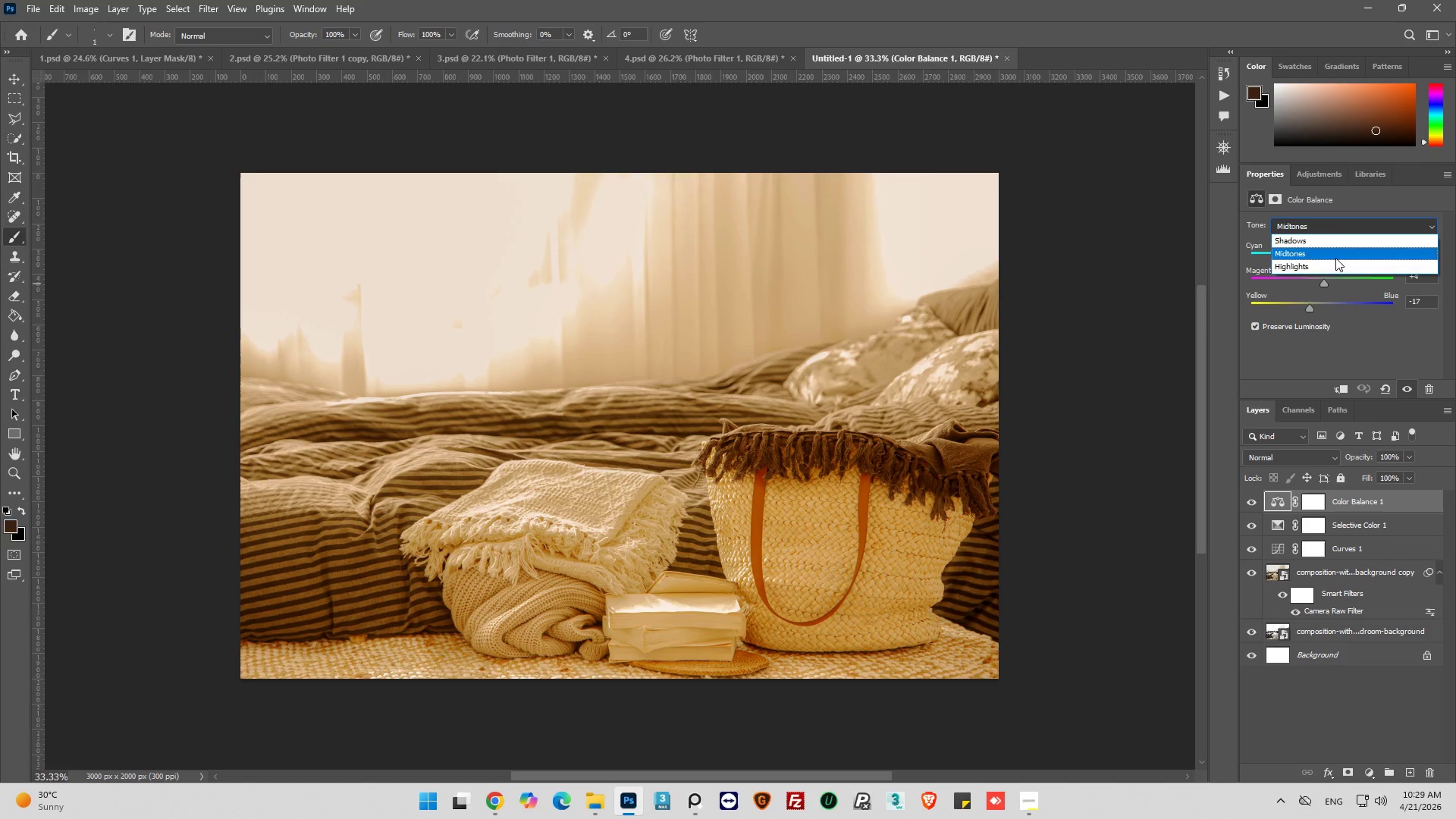 
left_click([1335, 260])
 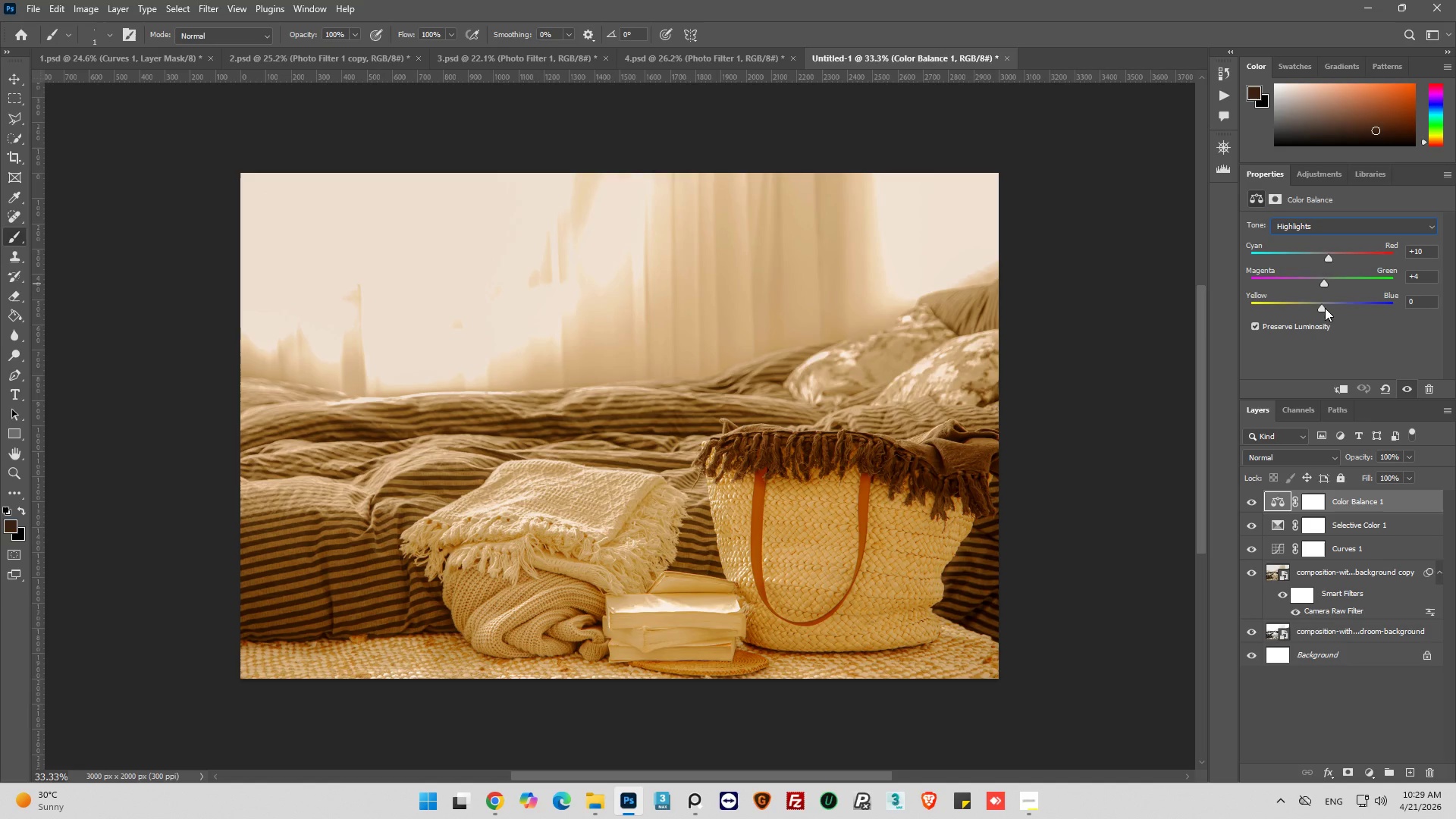 
left_click_drag(start_coordinate=[1324, 307], to_coordinate=[1316, 311])
 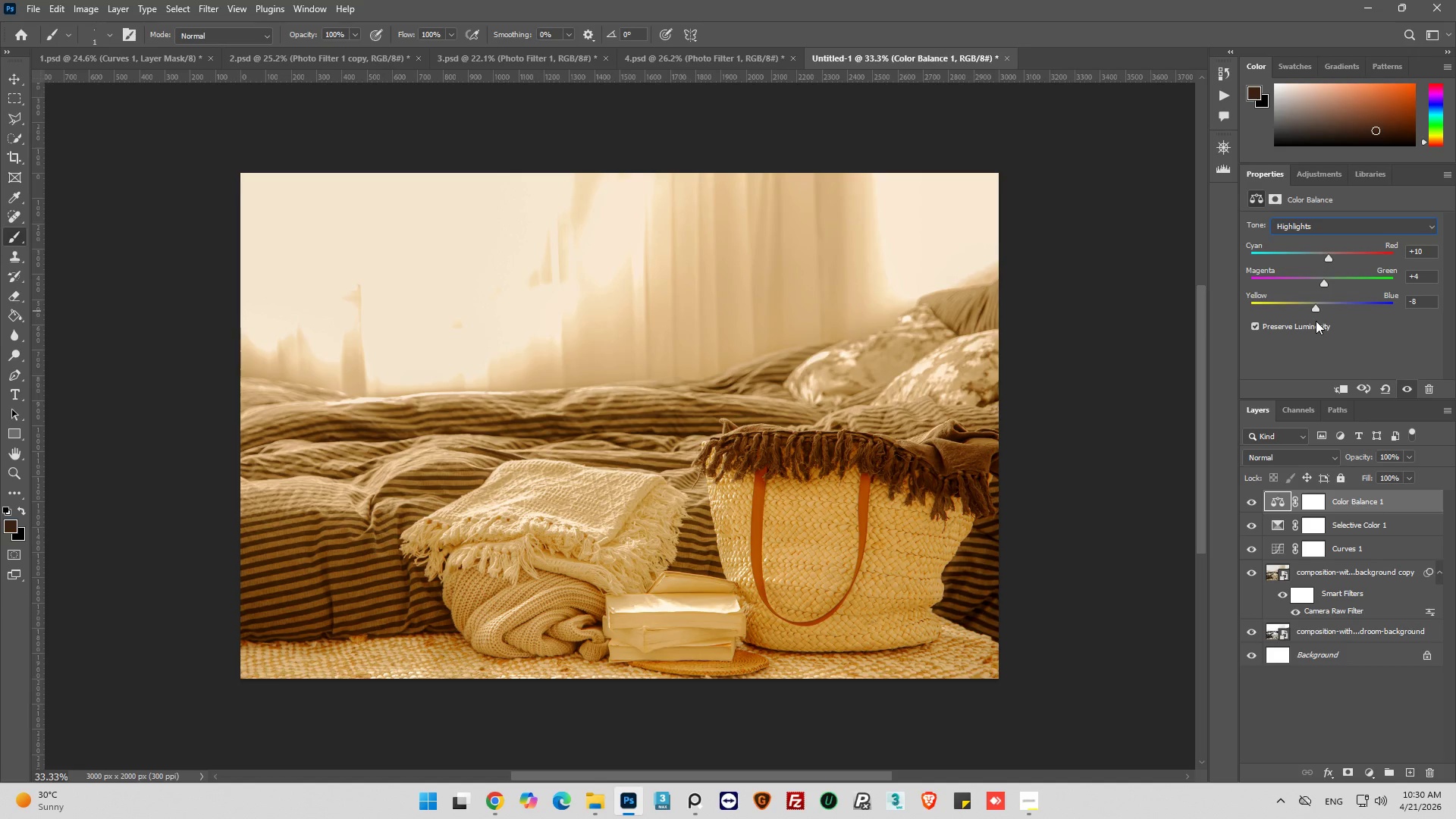 
wait(5.42)
 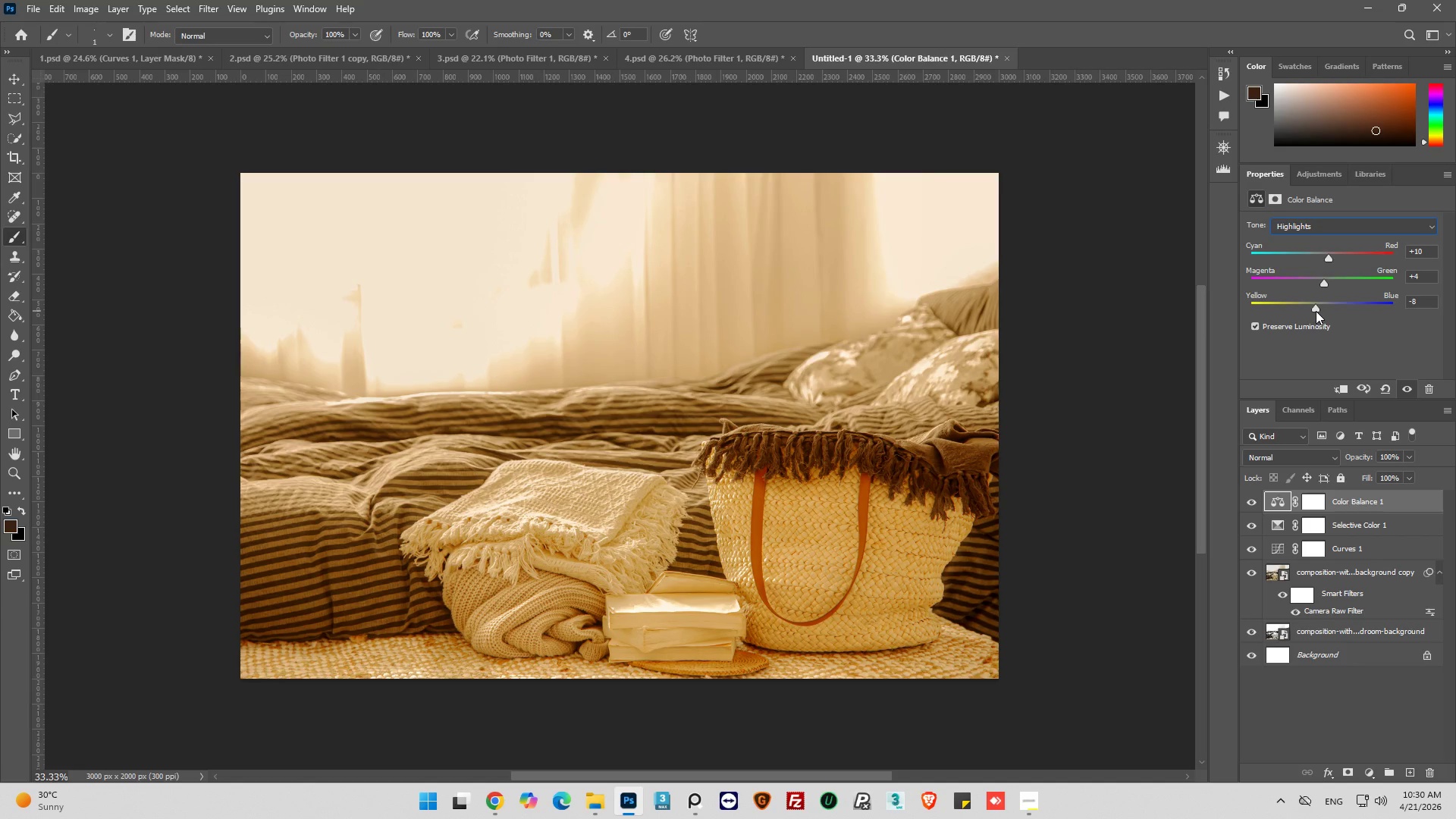 
left_click([1254, 504])
 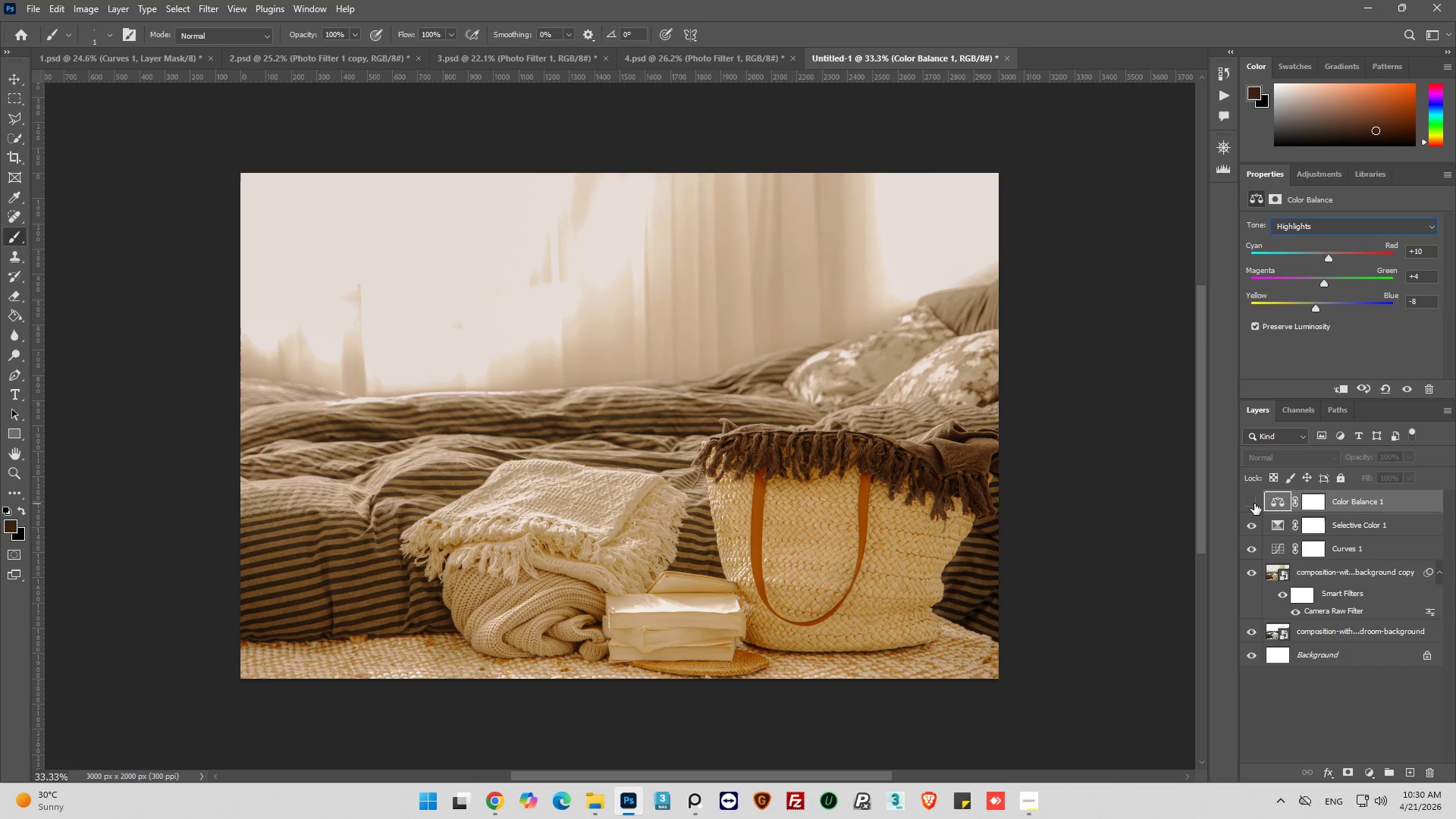 
left_click([1254, 504])
 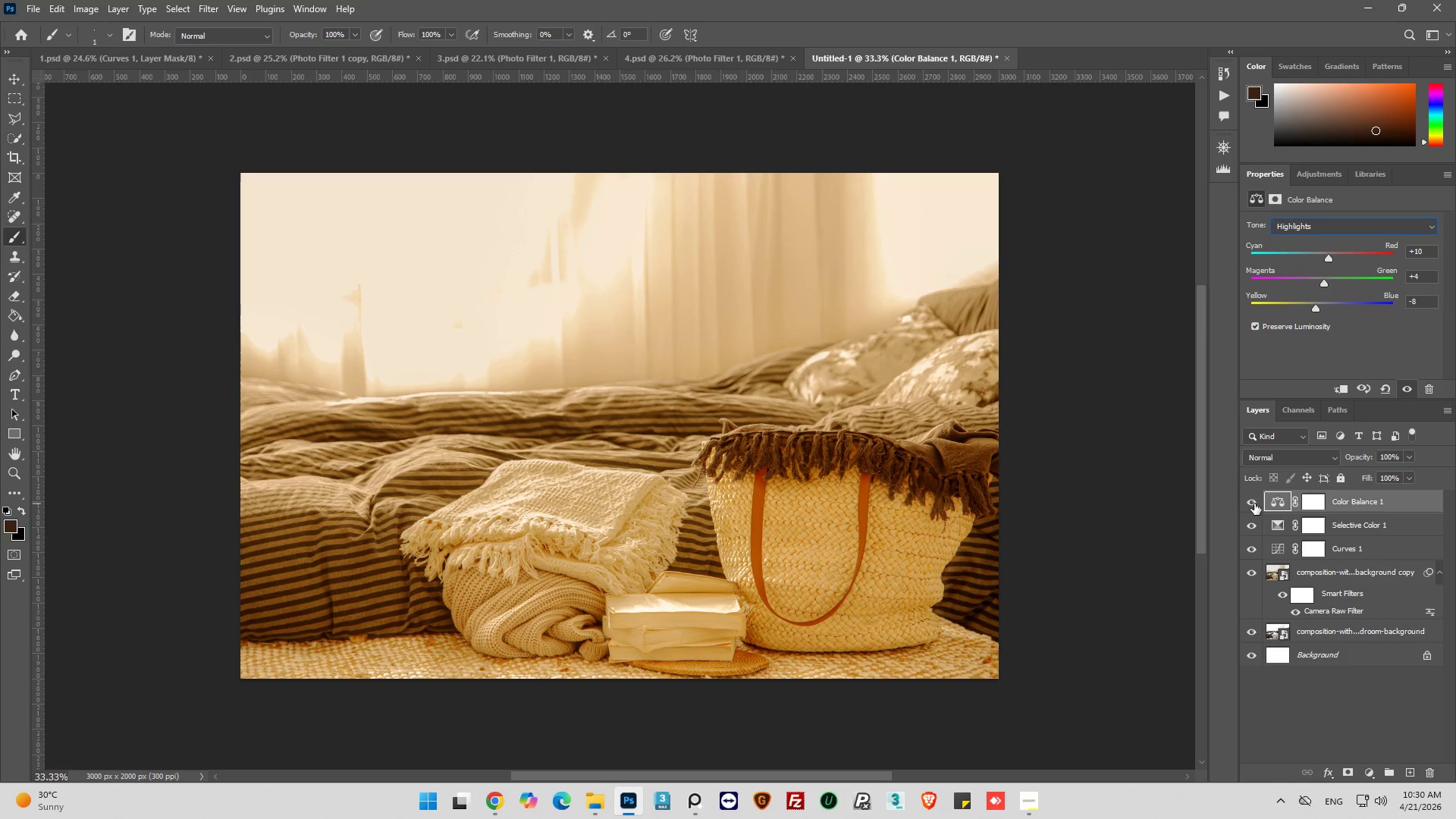 
left_click([1254, 504])
 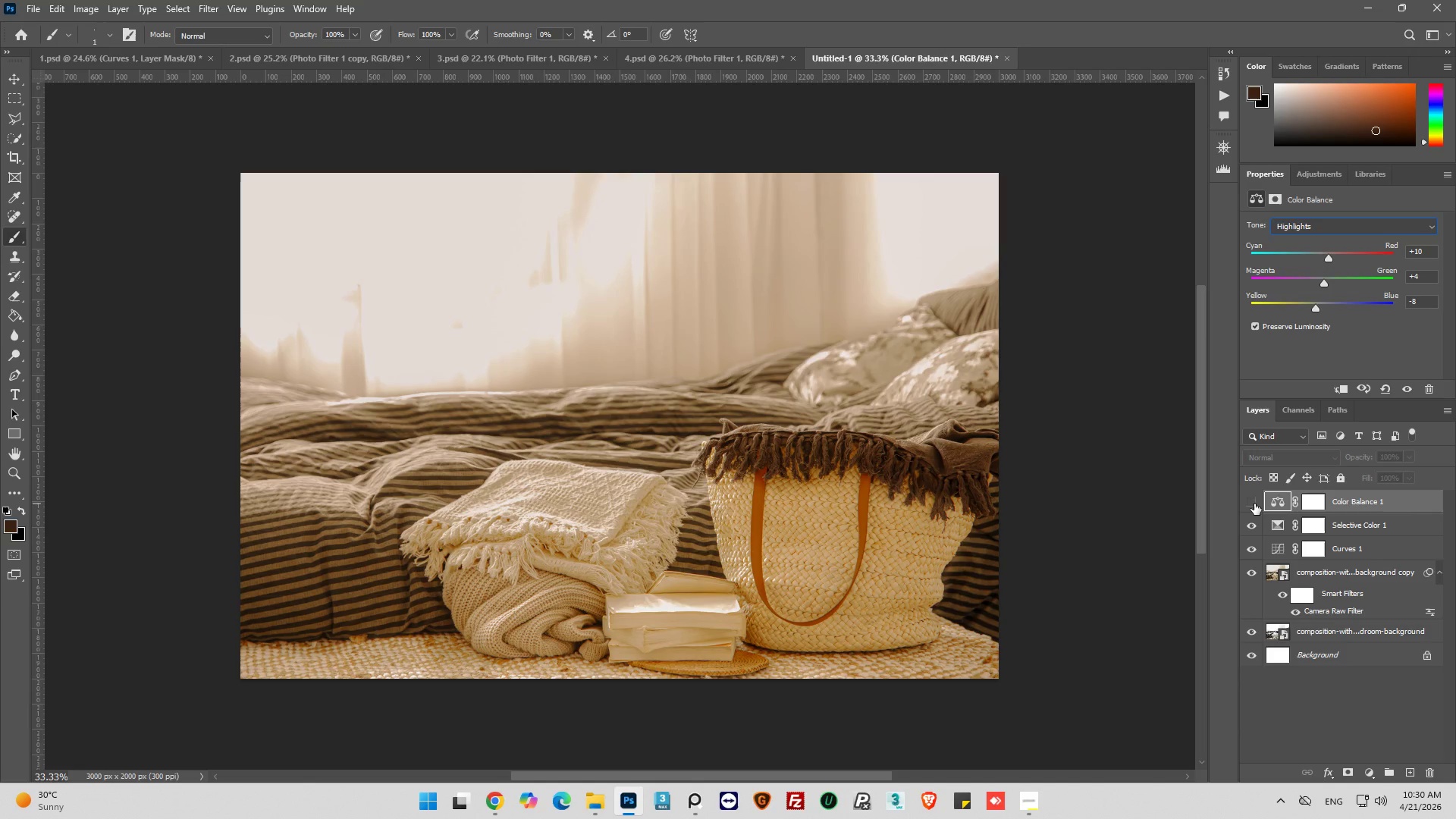 
left_click([1254, 504])
 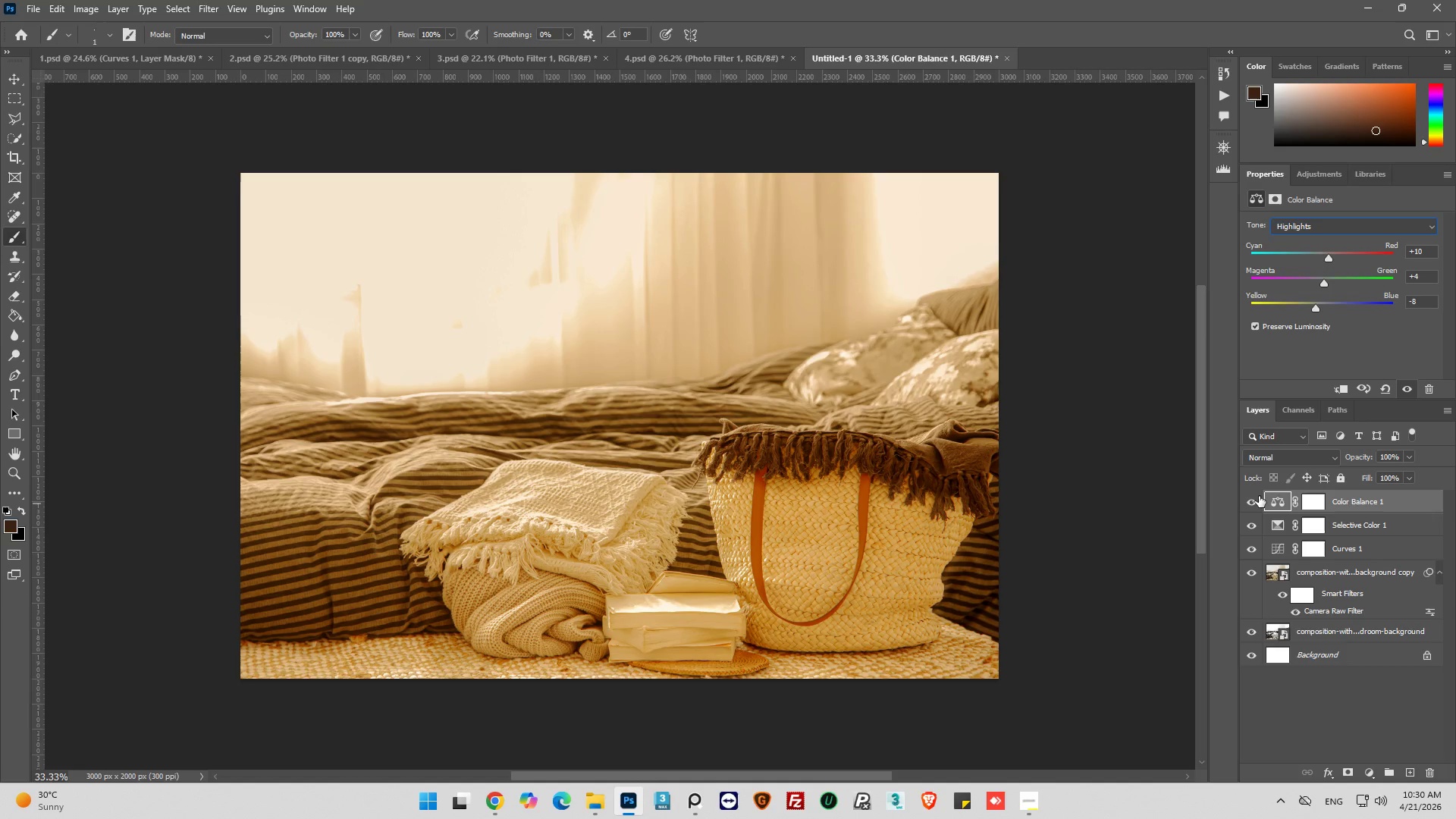 
wait(24.06)
 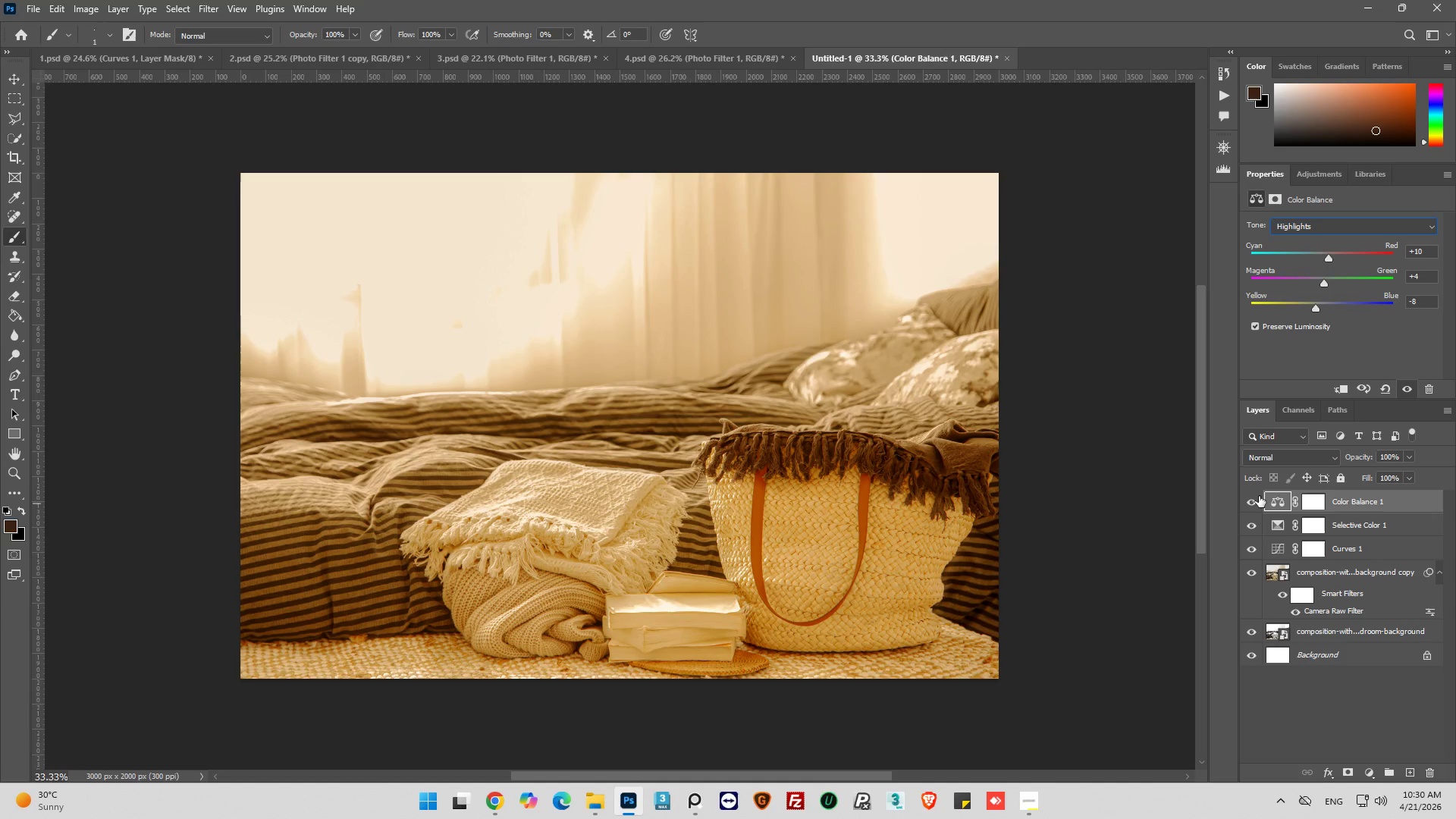 
left_click([1362, 773])
 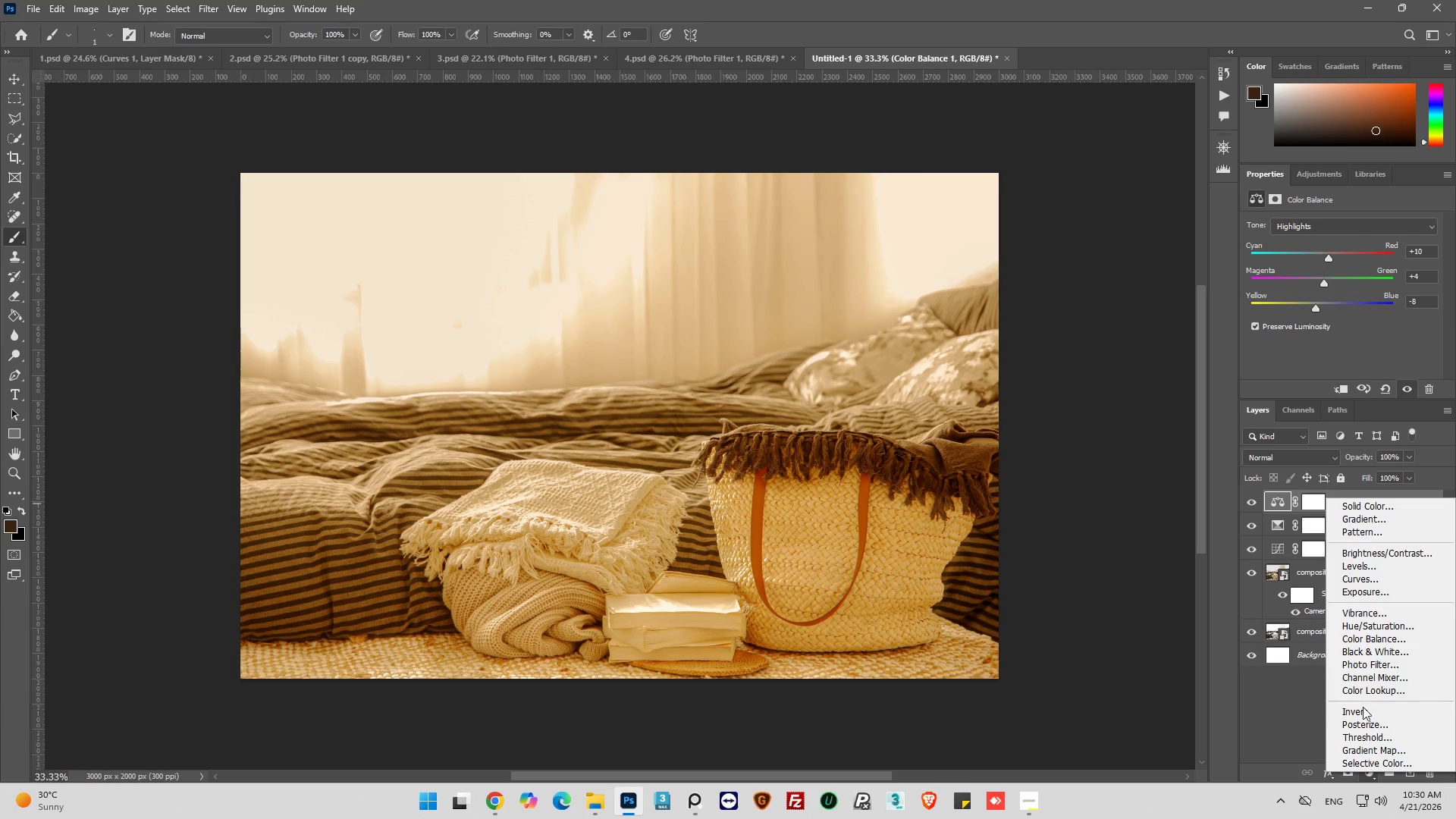 
left_click([1357, 745])
 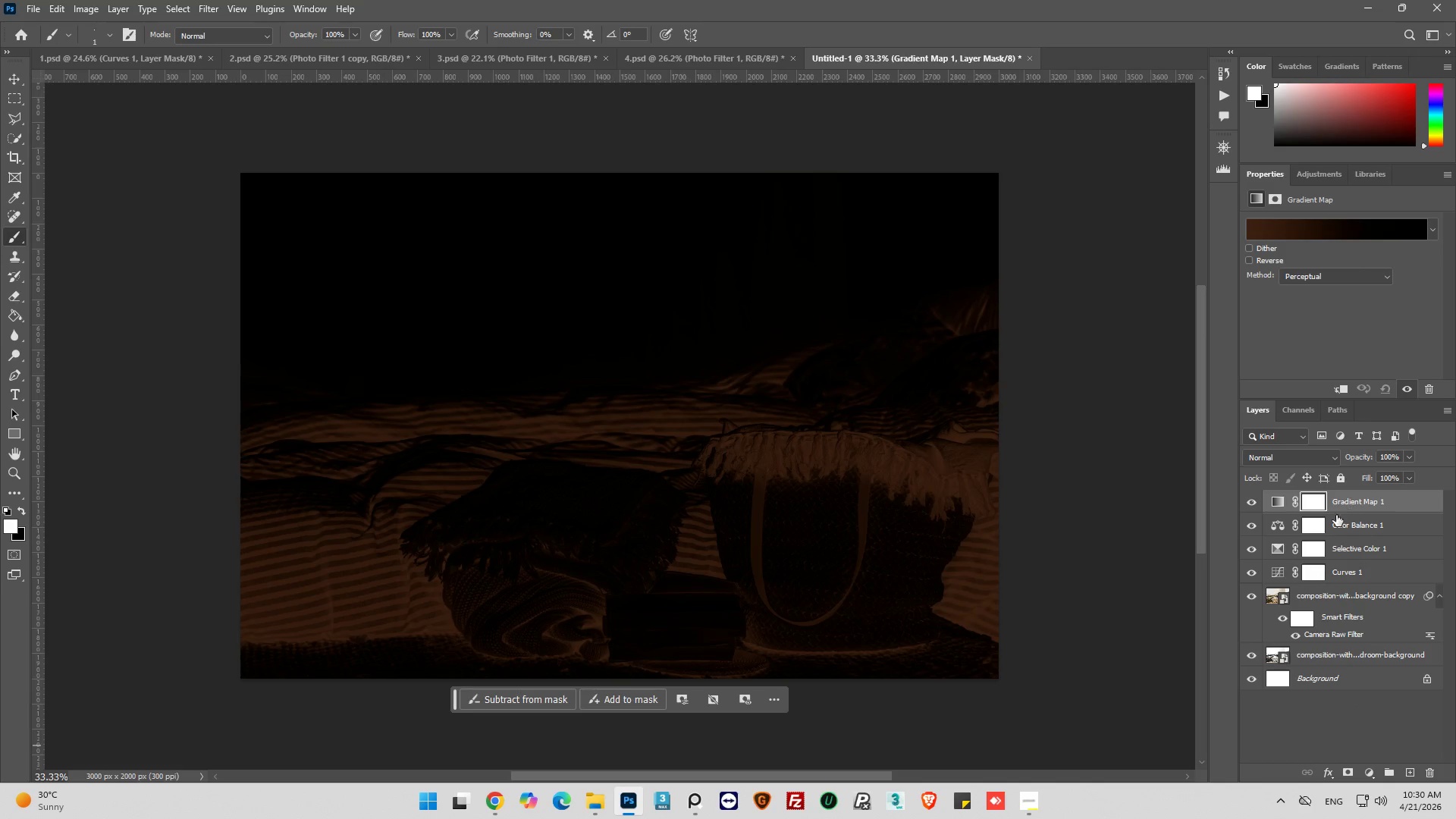 
left_click([1273, 497])
 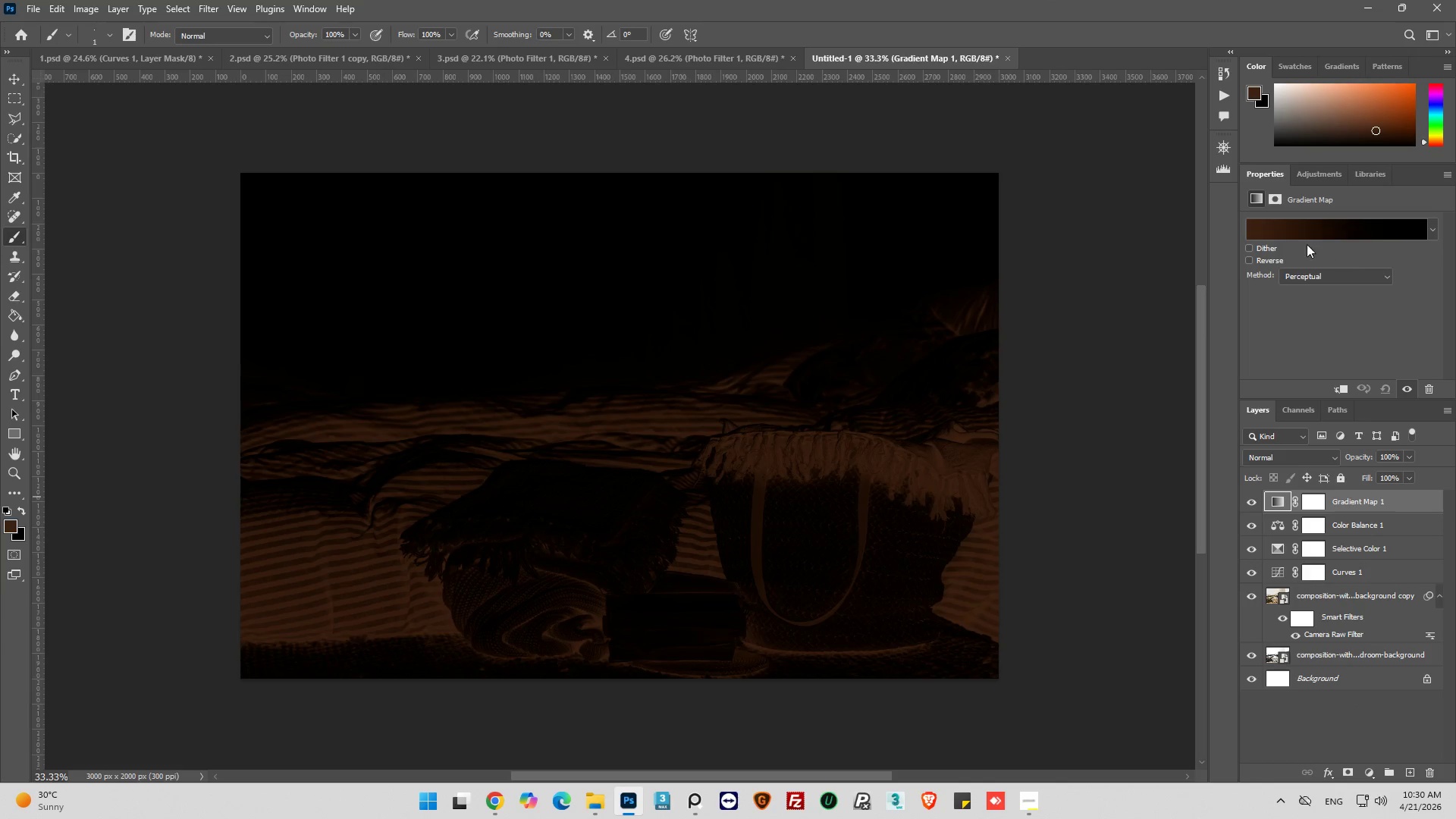 
left_click([1284, 228])
 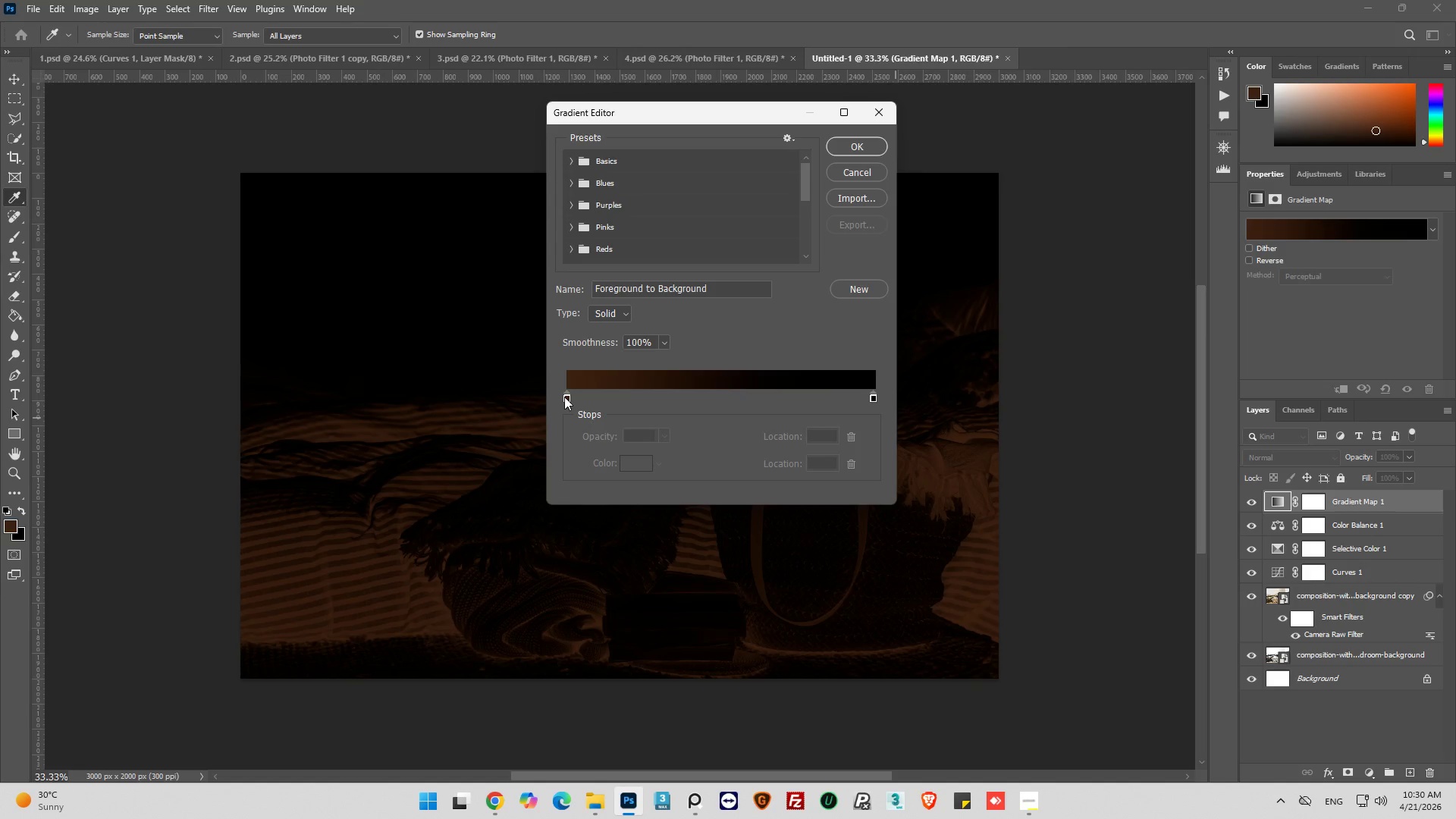 
wait(7.14)
 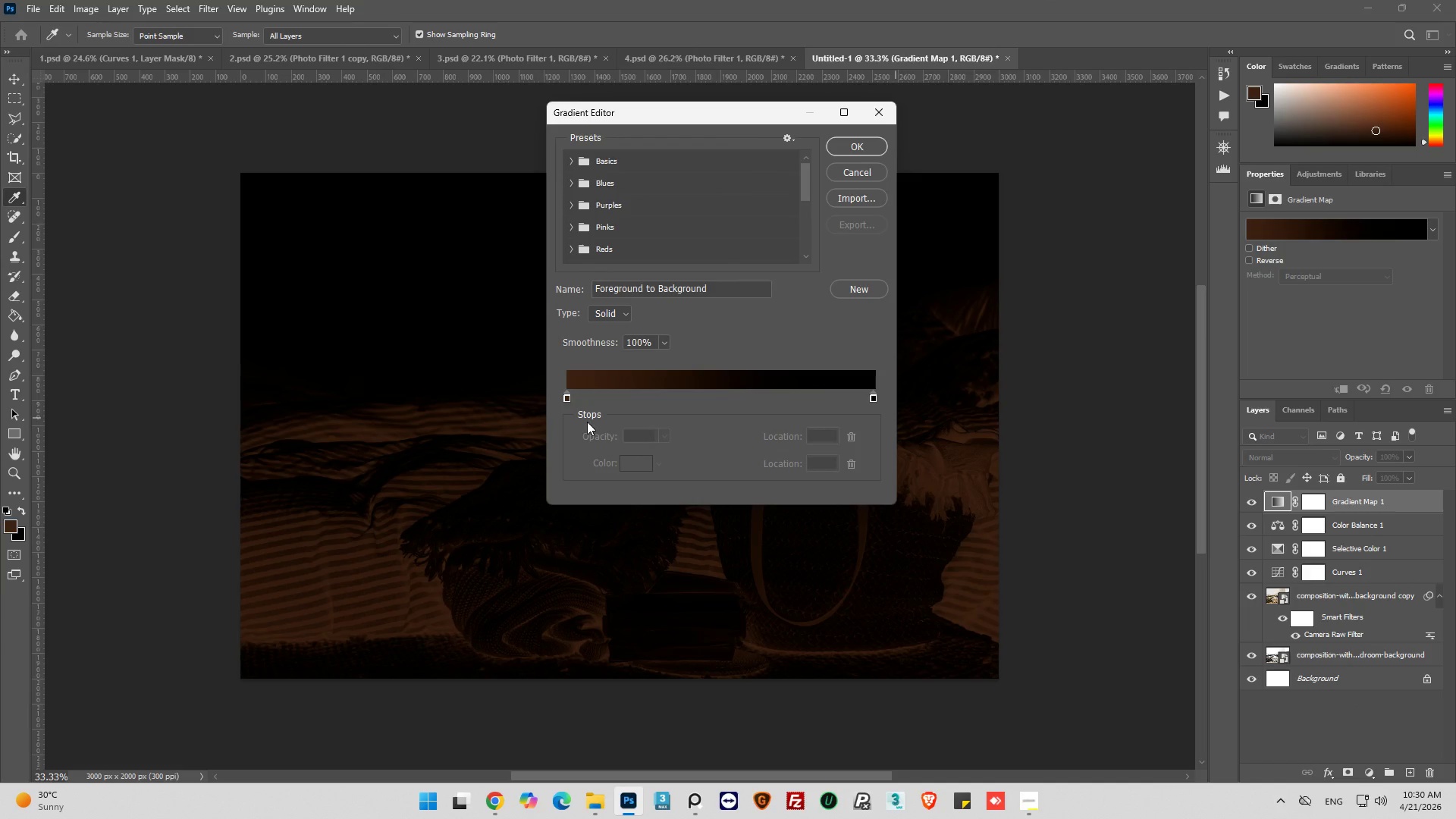 
left_click([566, 397])
 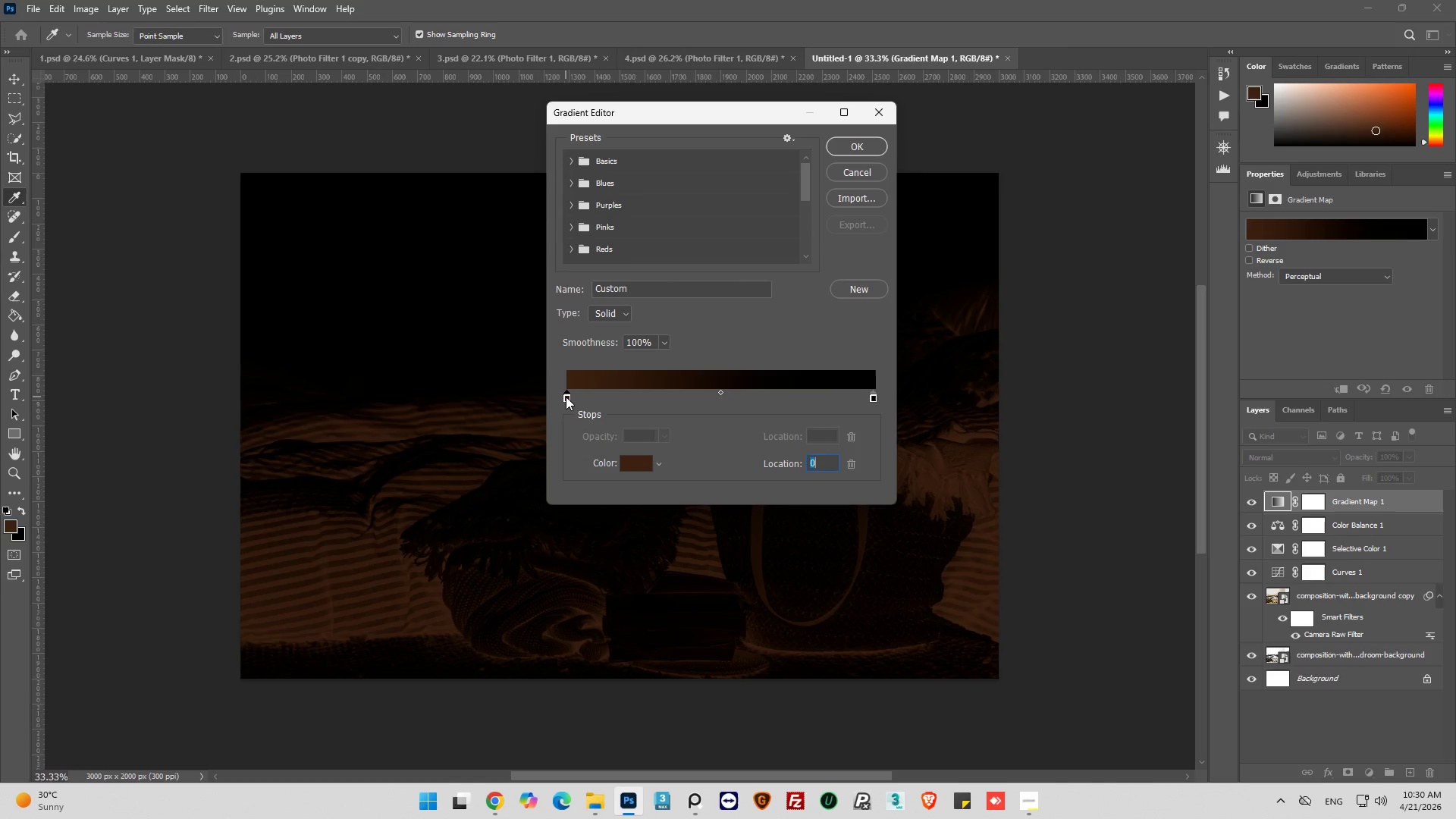 
double_click([566, 397])
 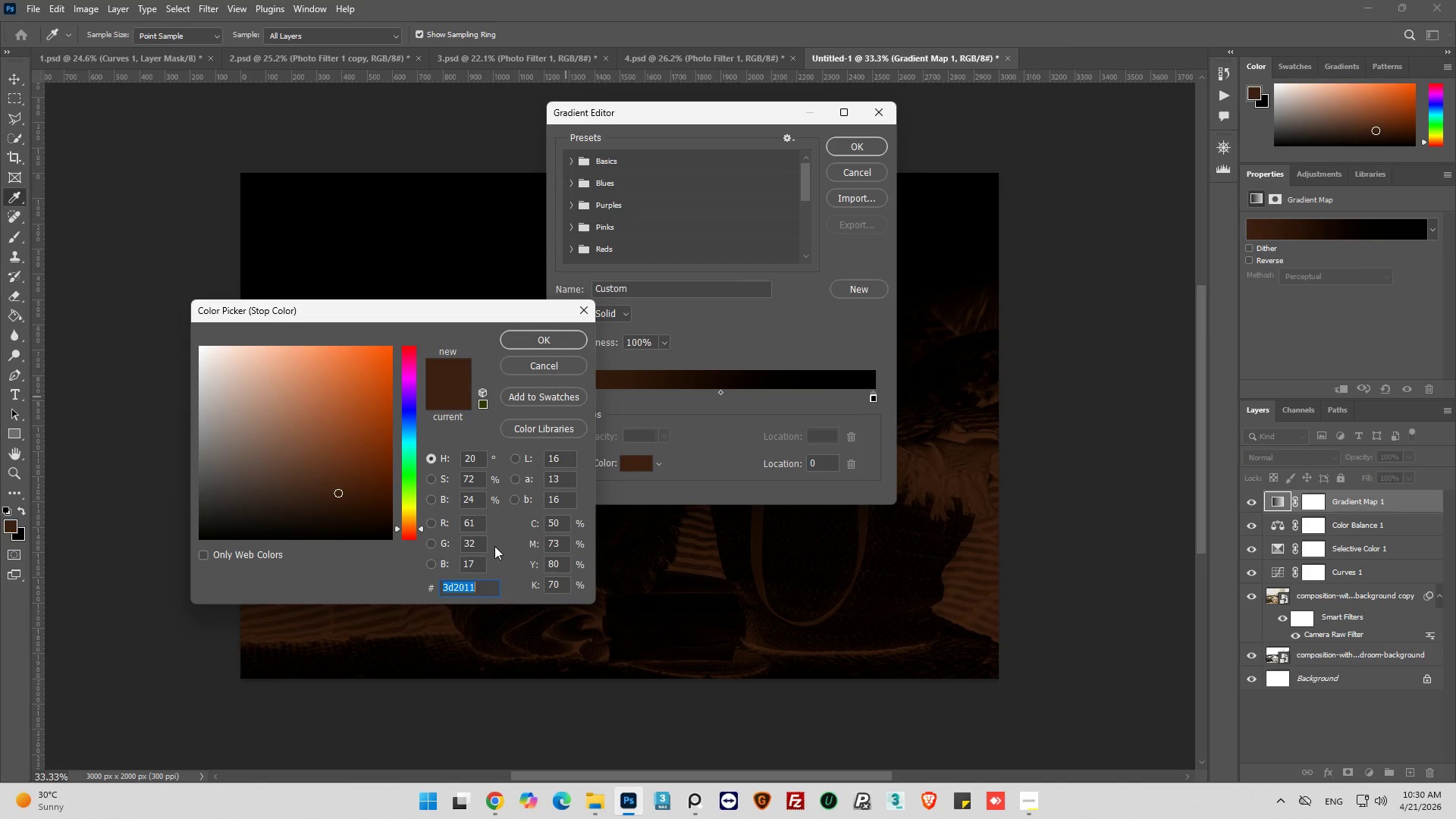 
wait(9.41)
 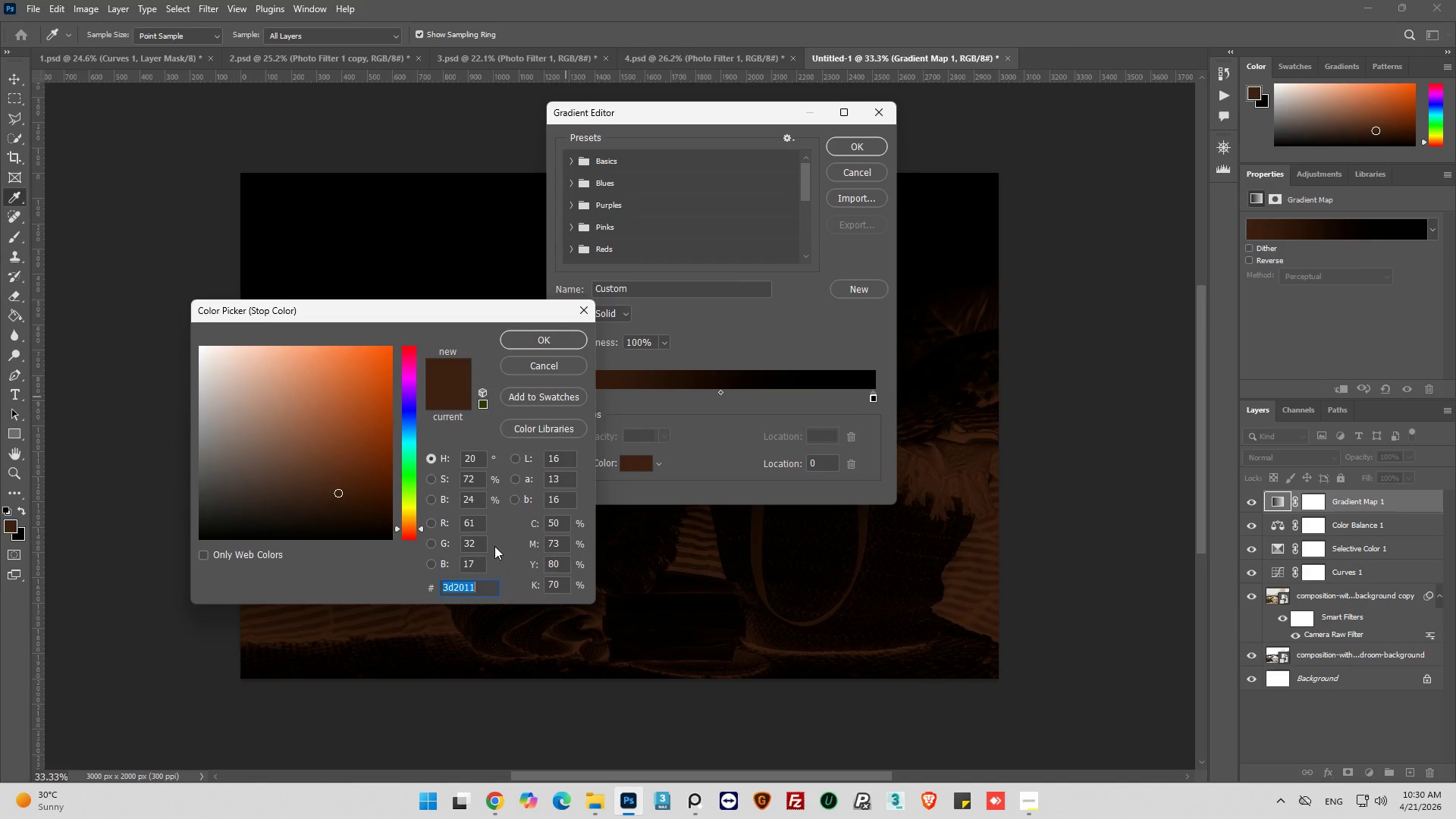 
key(7)
 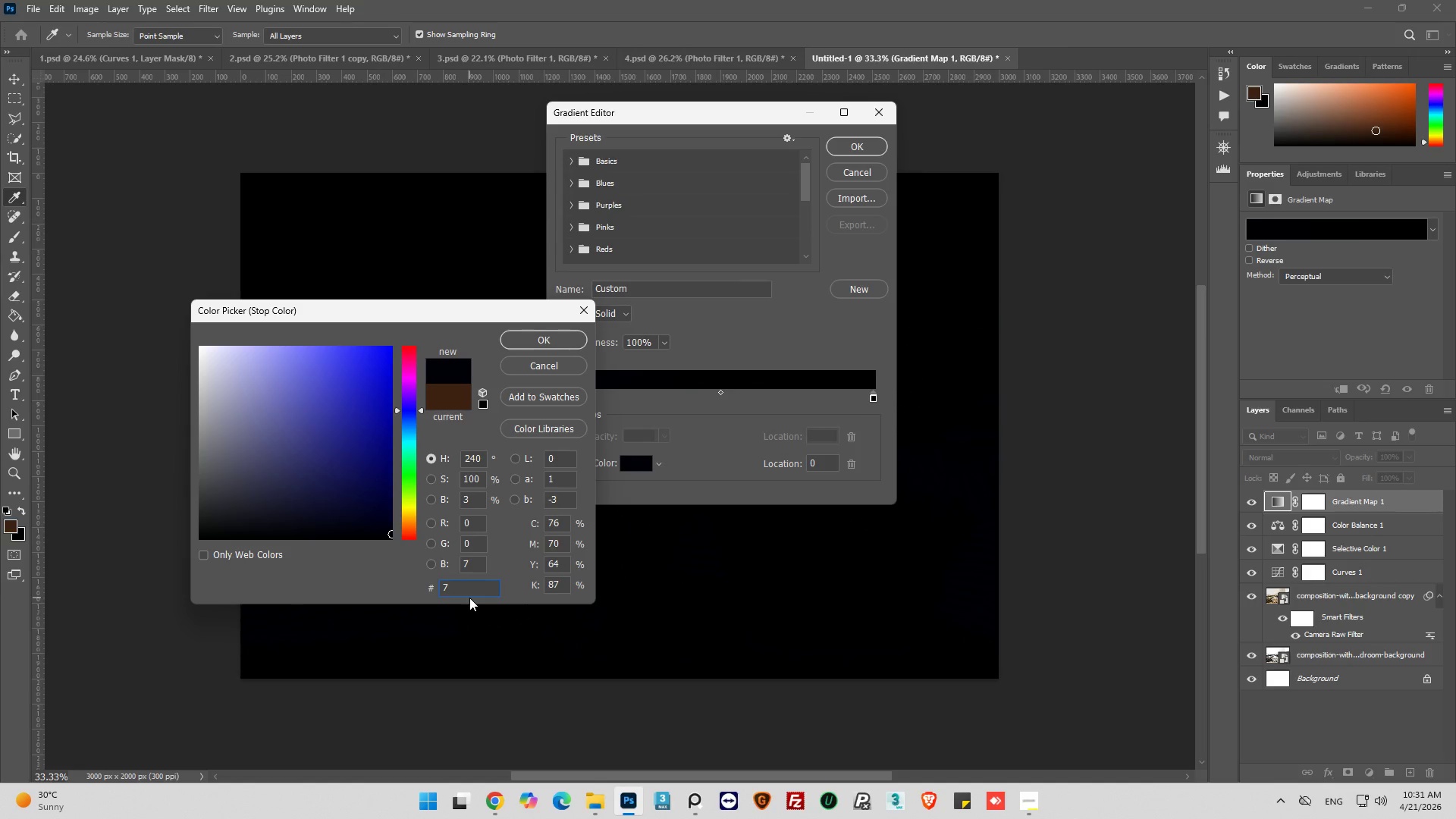 
type(a5a3a)
 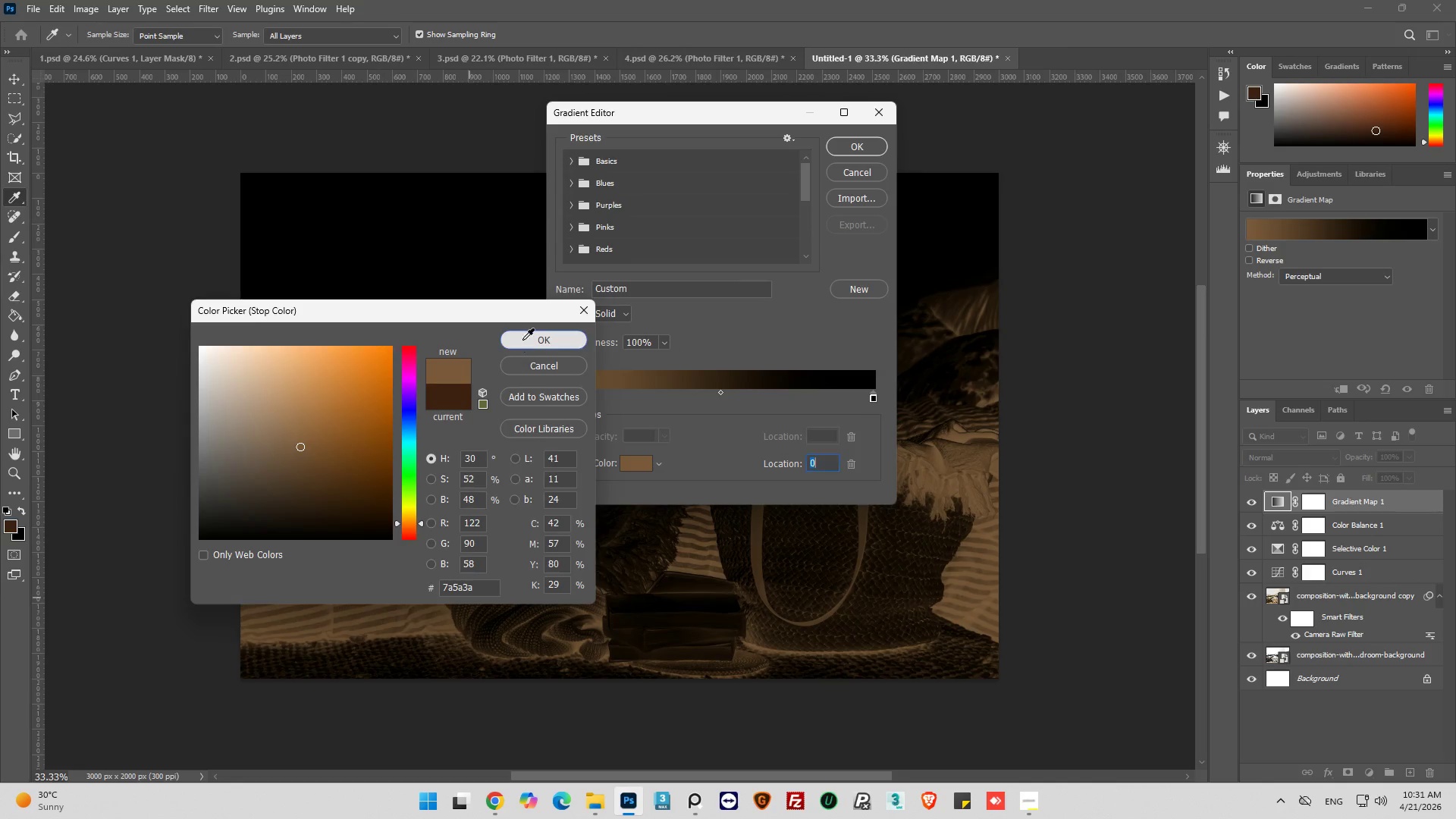 
wait(9.77)
 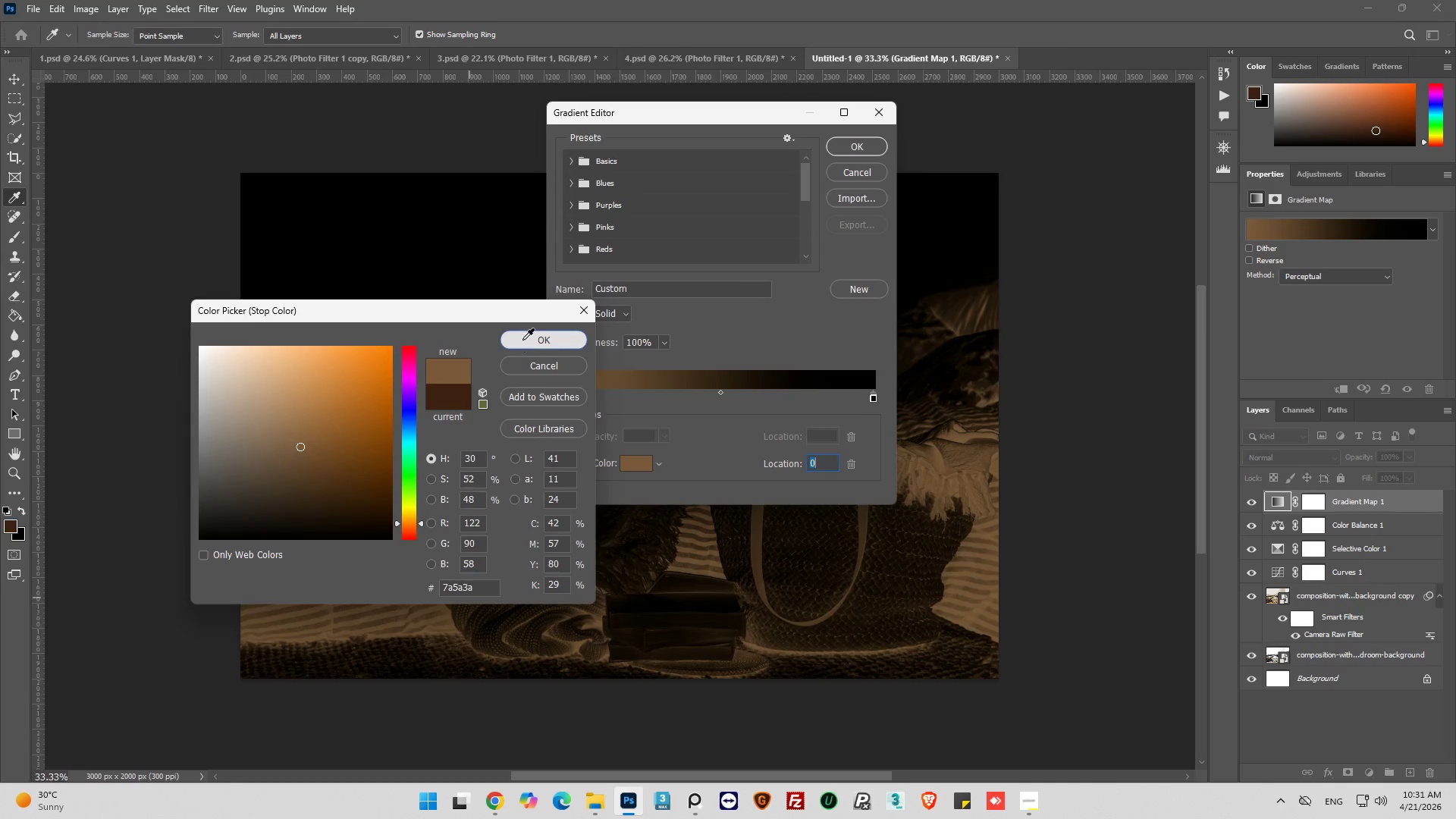 
left_click([874, 397])
 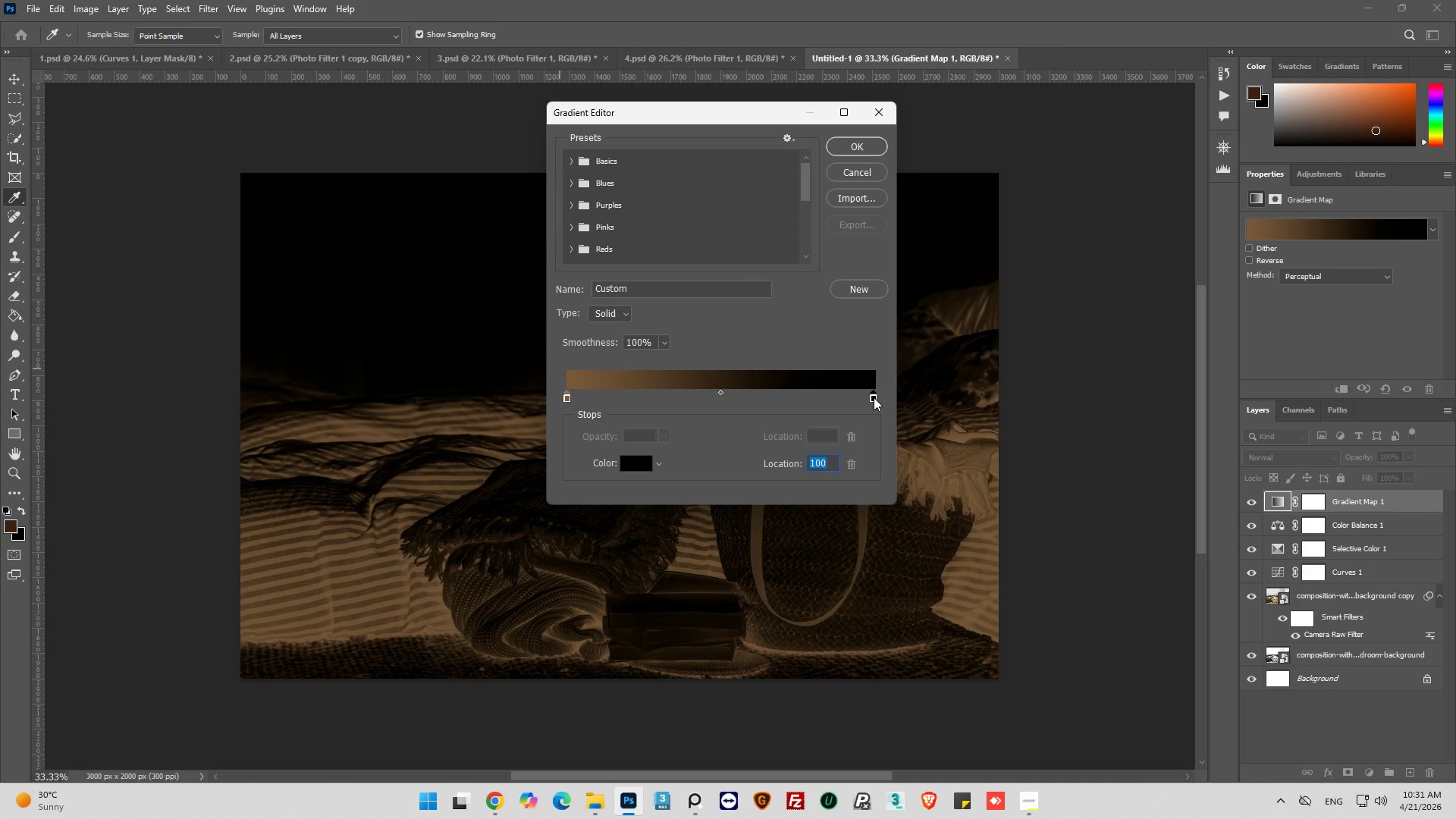 
double_click([874, 397])
 